 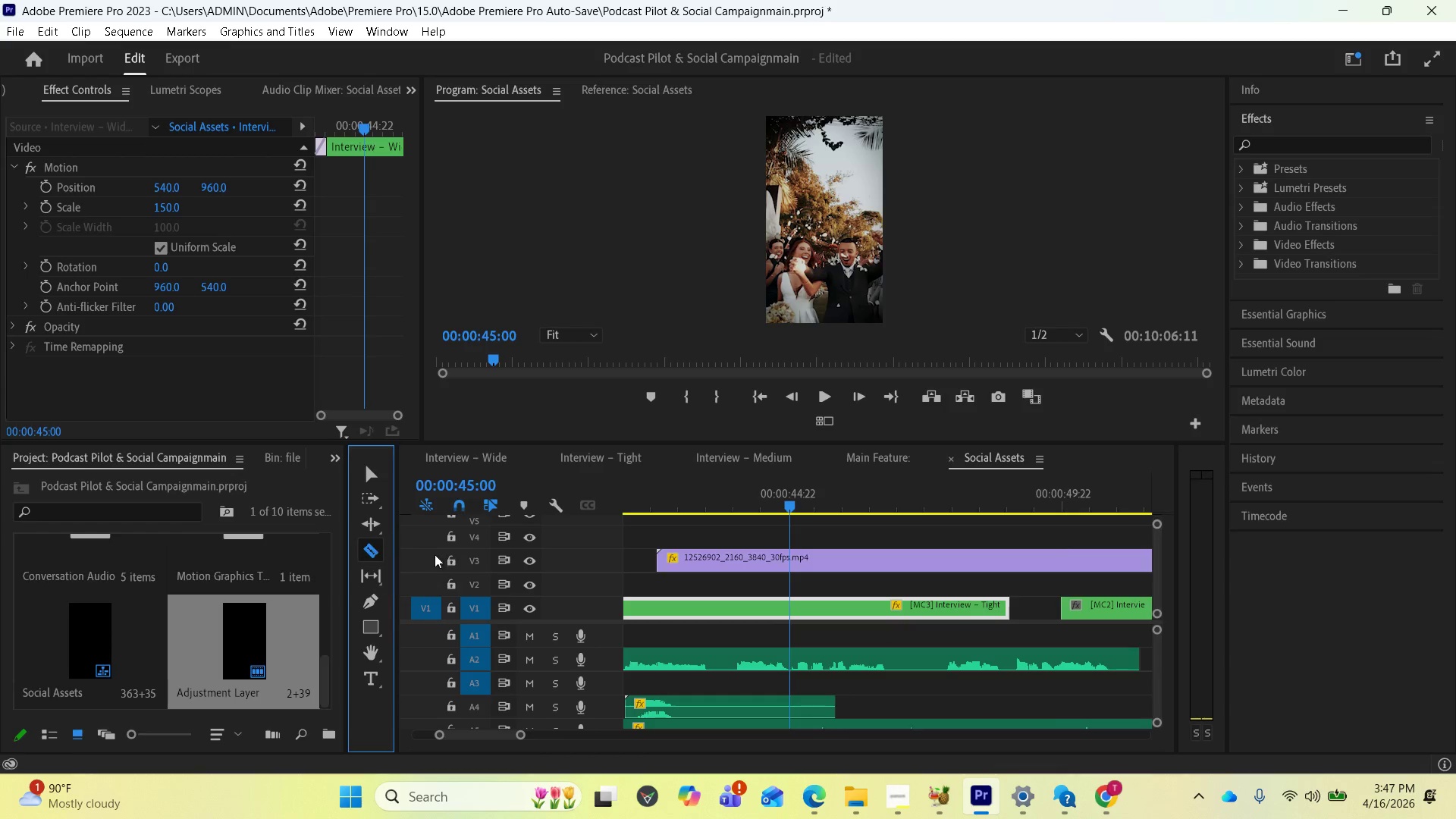 
mouse_move([783, 563])
 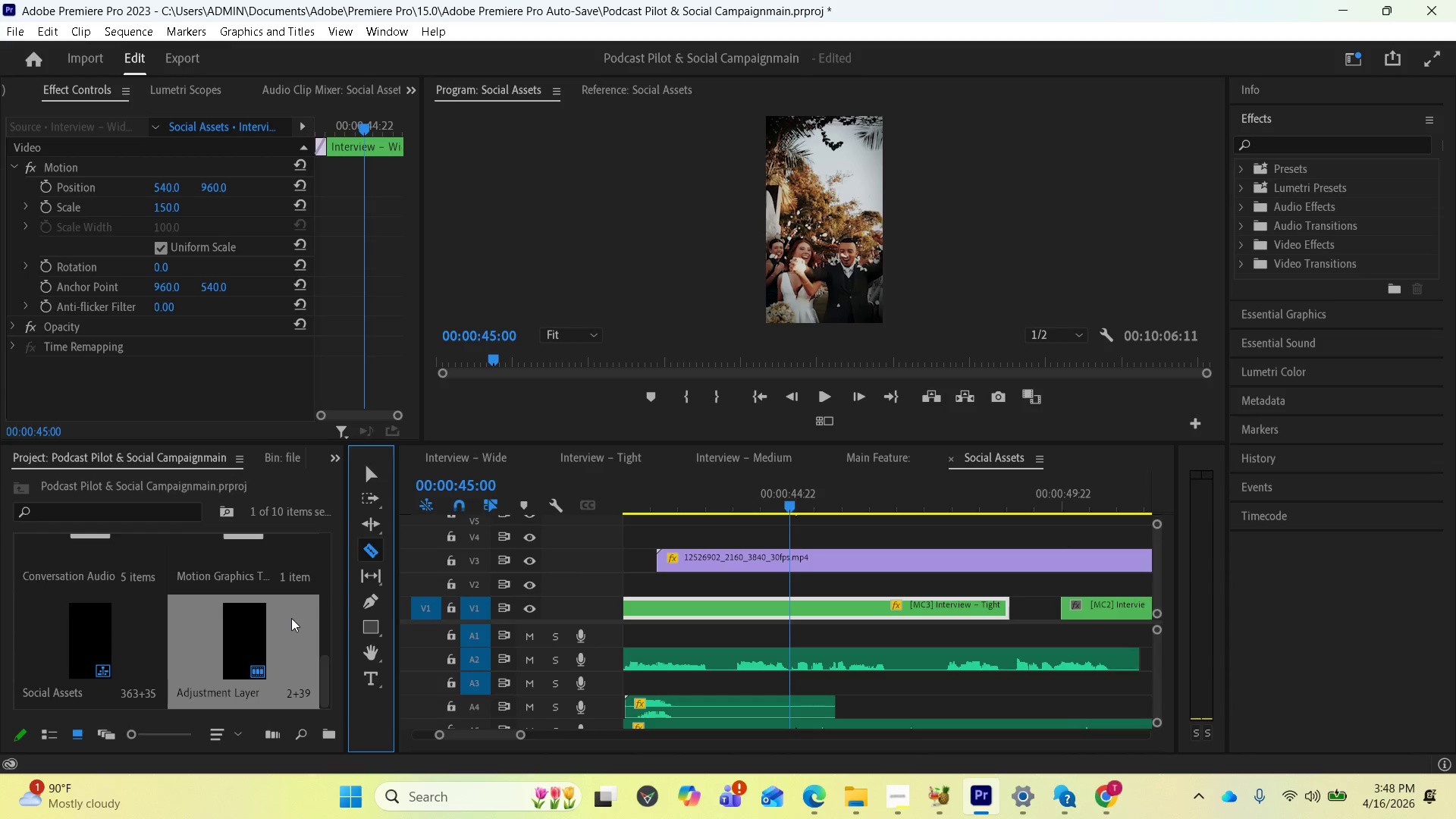 
left_click([289, 619])
 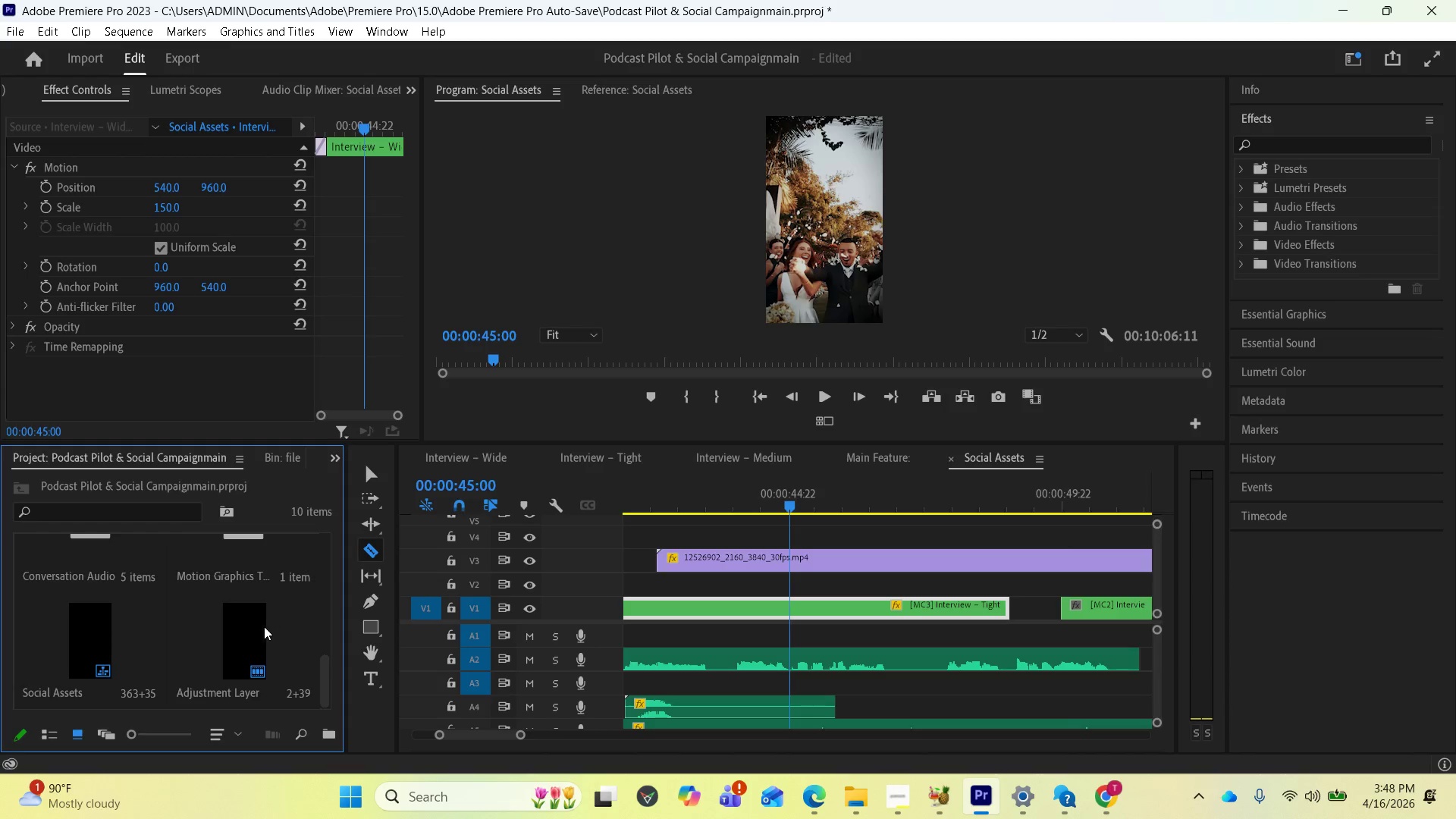 
left_click([259, 626])
 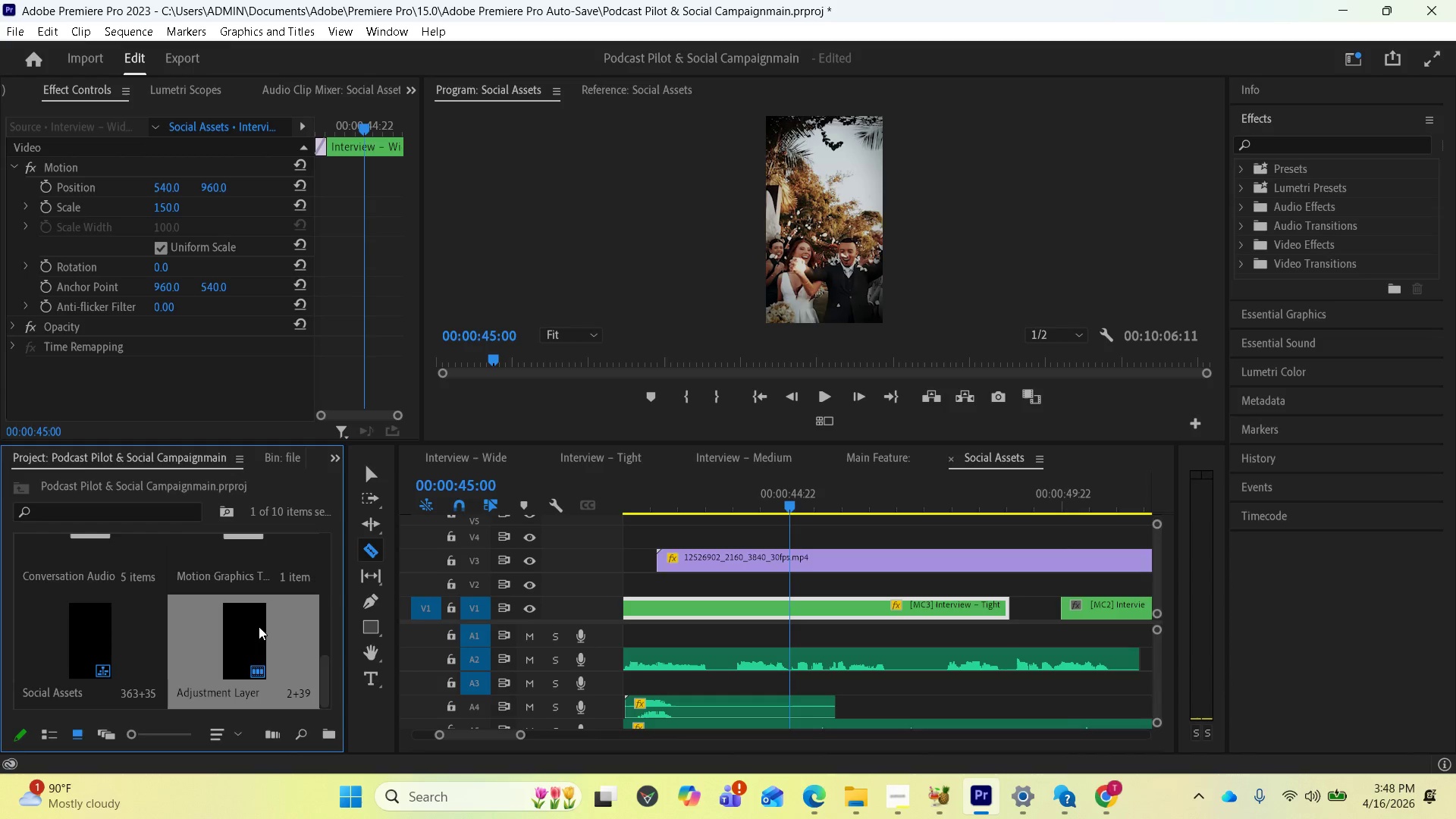 
scroll: coordinate [167, 665], scroll_direction: down, amount: 3.0
 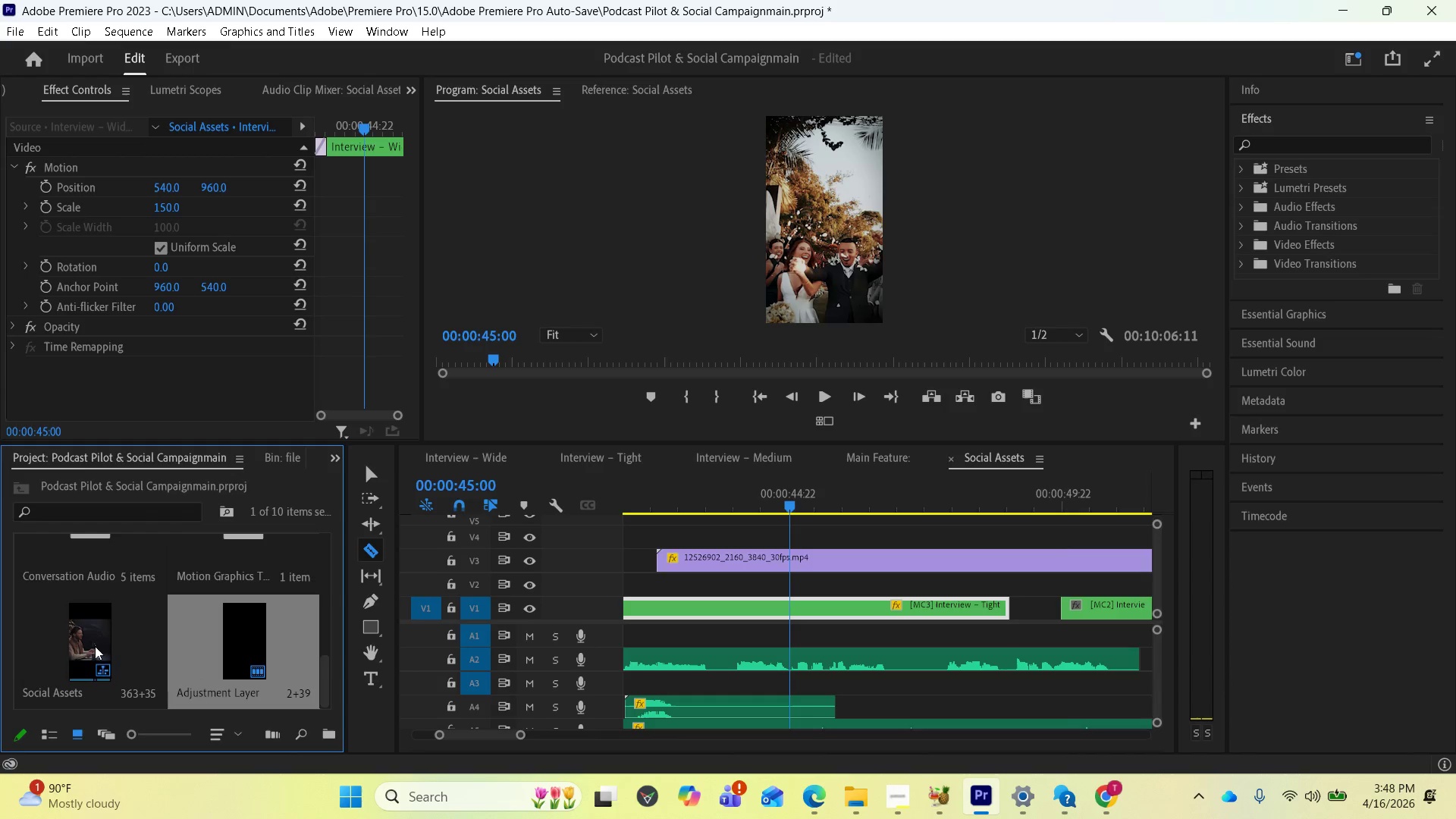 
left_click([108, 655])
 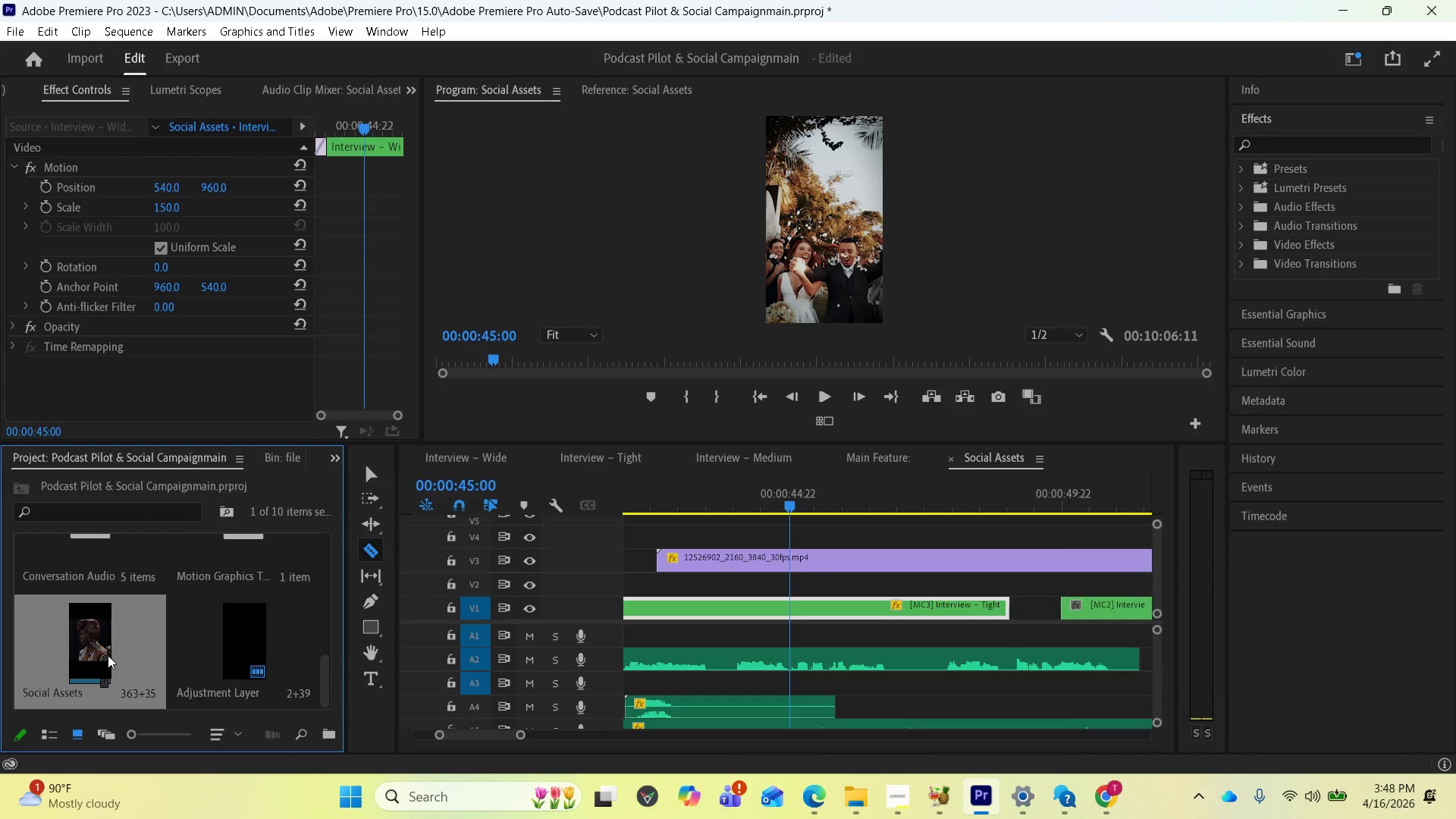 
right_click([108, 655])
 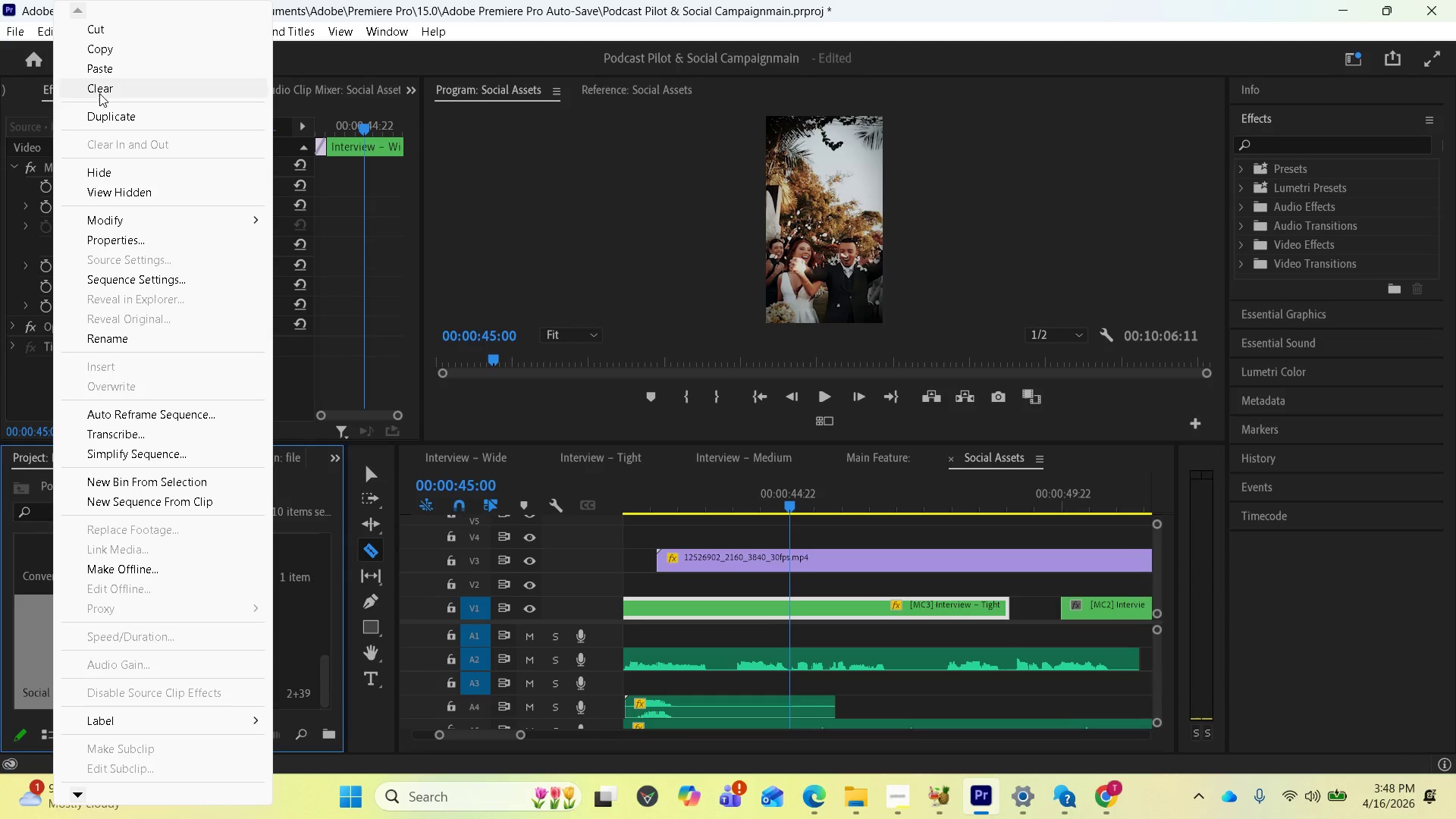 
left_click([102, 110])
 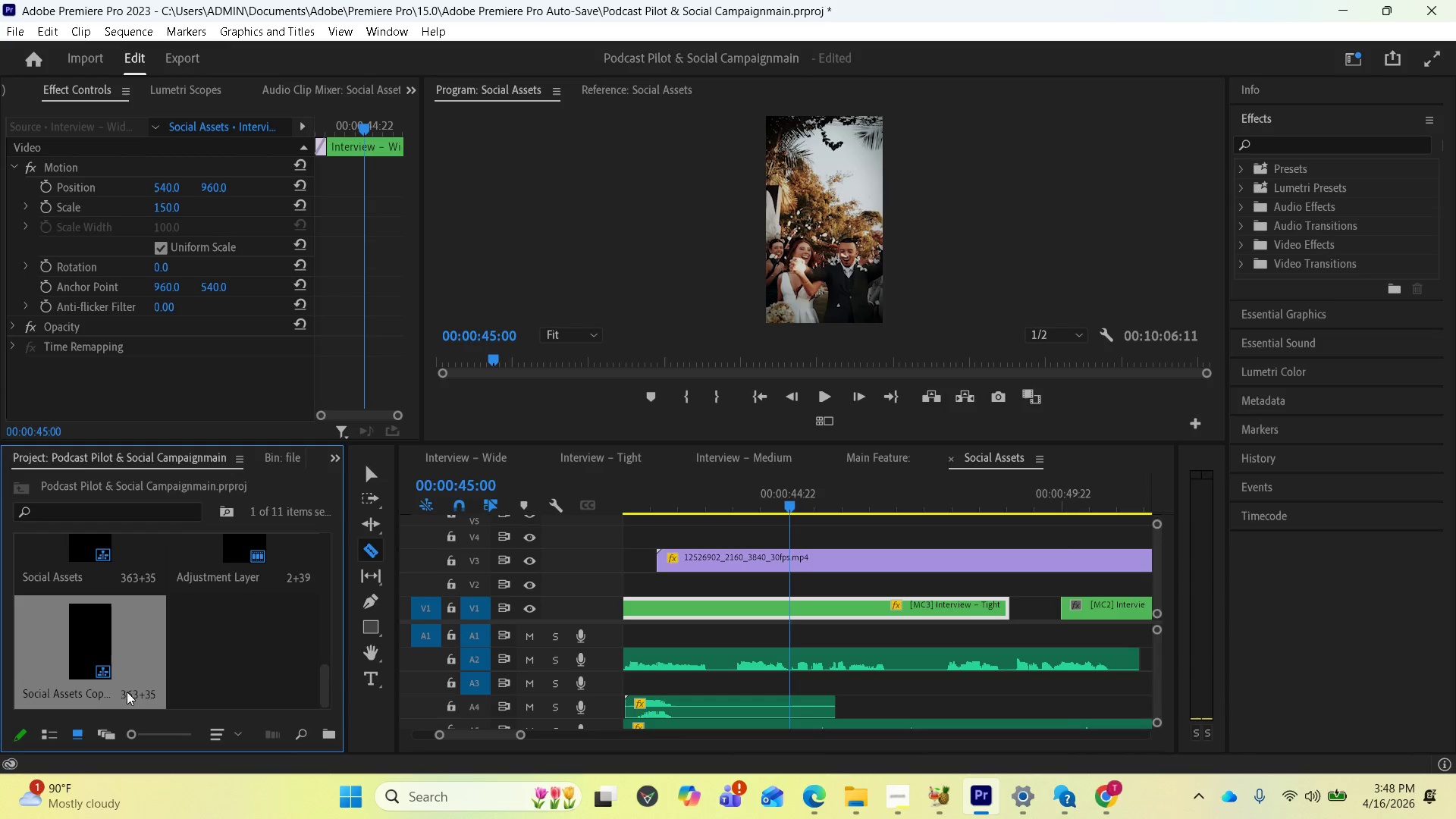 
left_click([93, 695])
 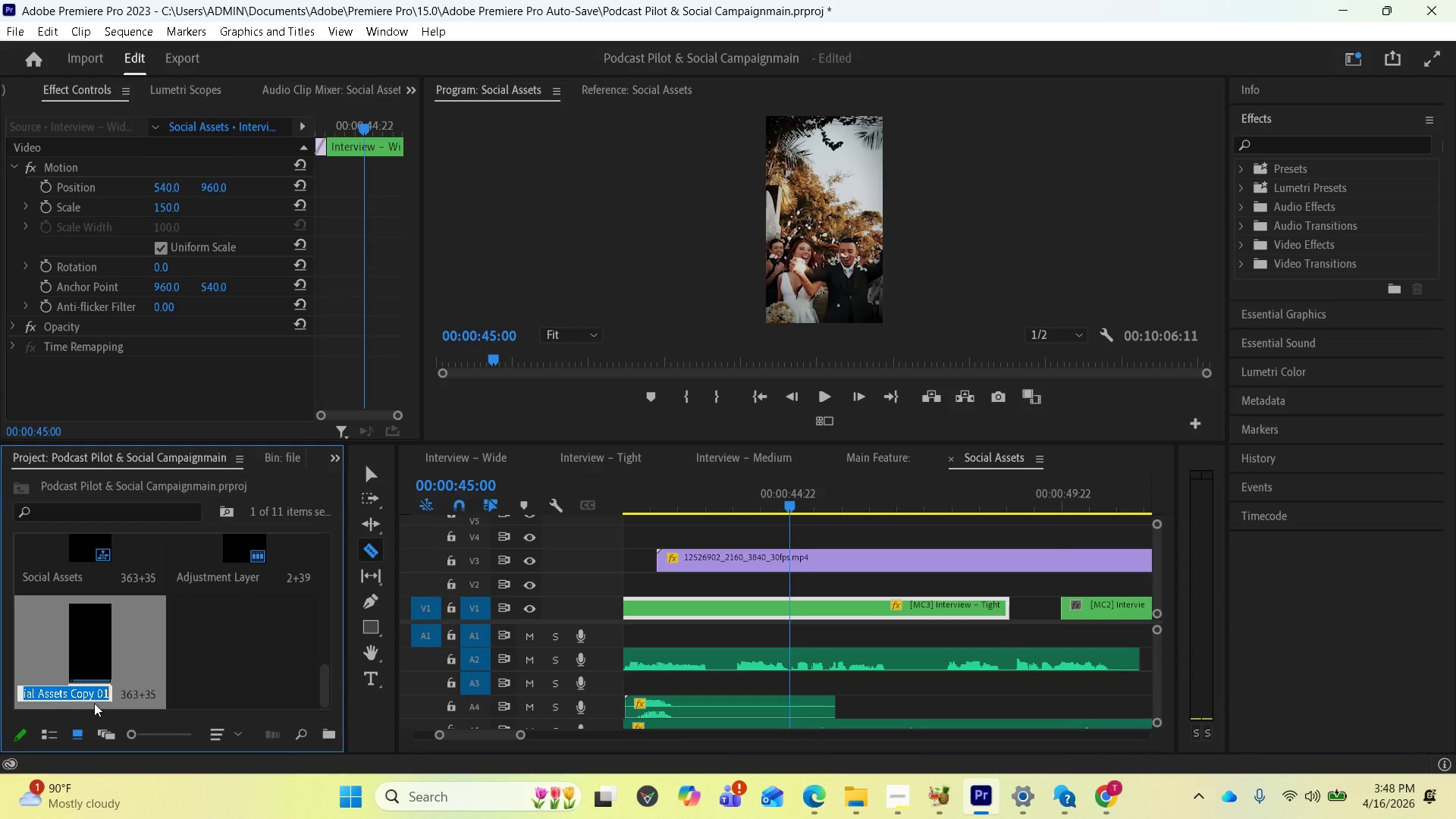 
left_click([96, 694])
 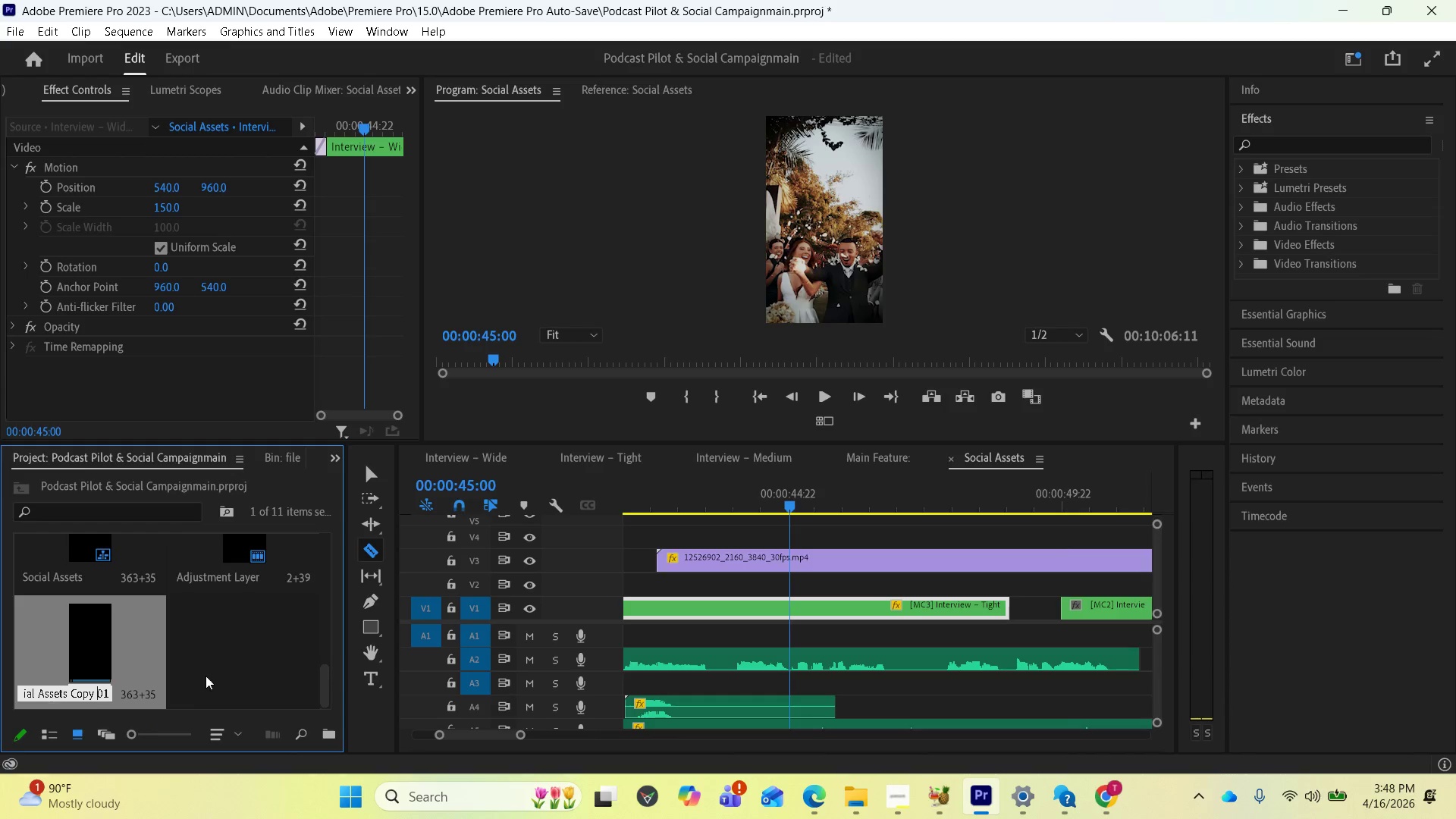 
left_click([209, 670])
 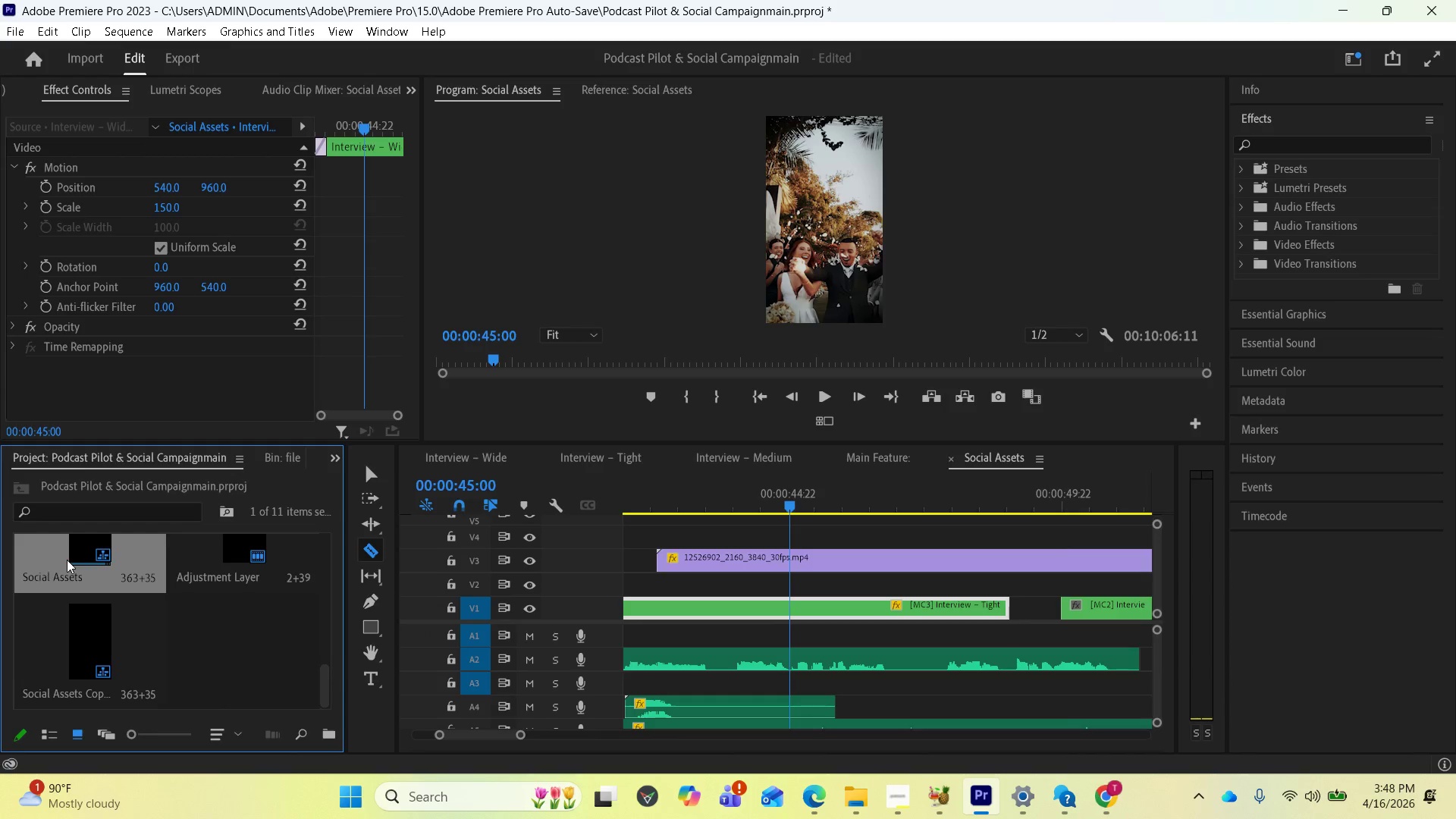 
double_click([67, 560])
 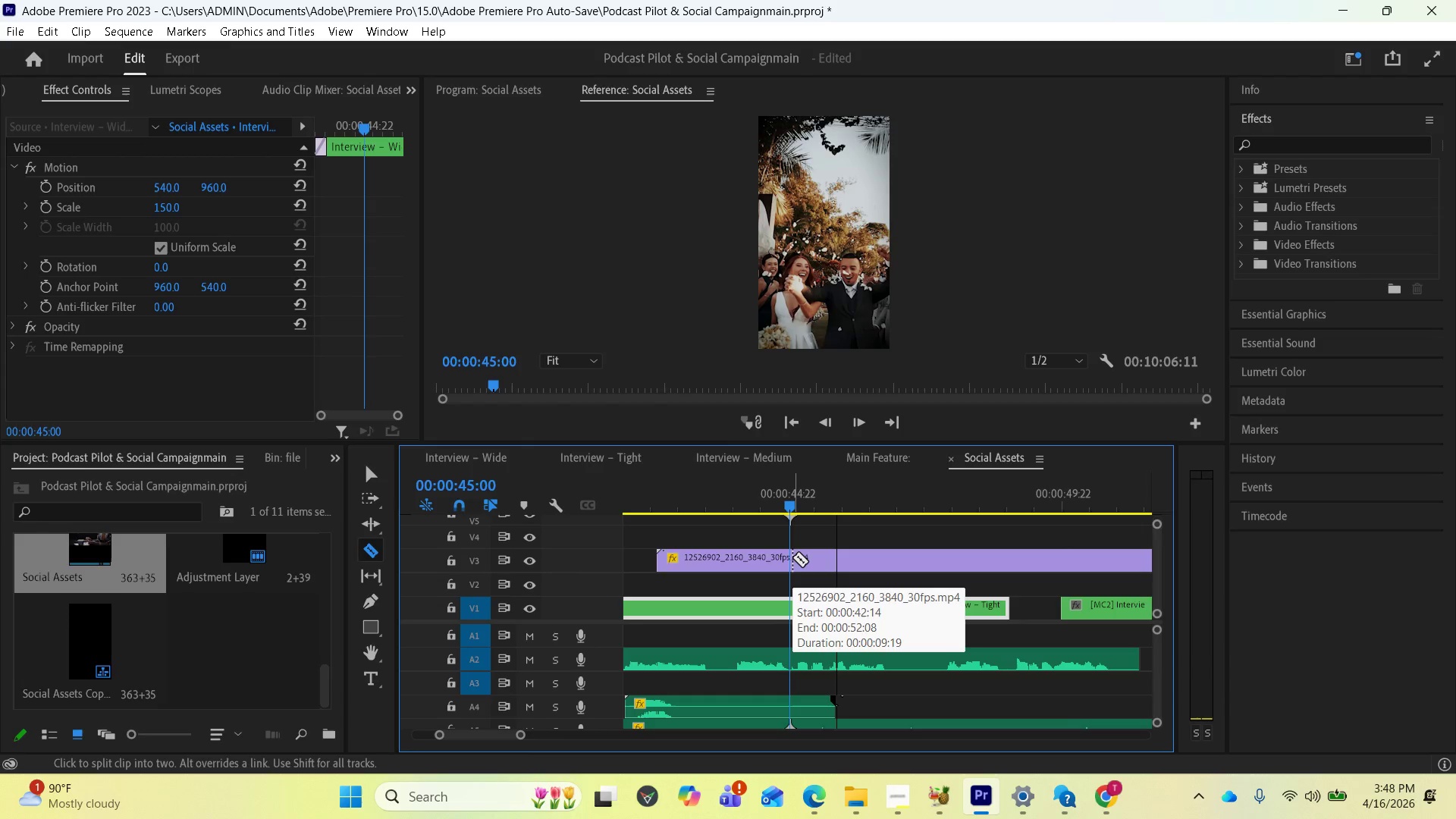 
wait(10.09)
 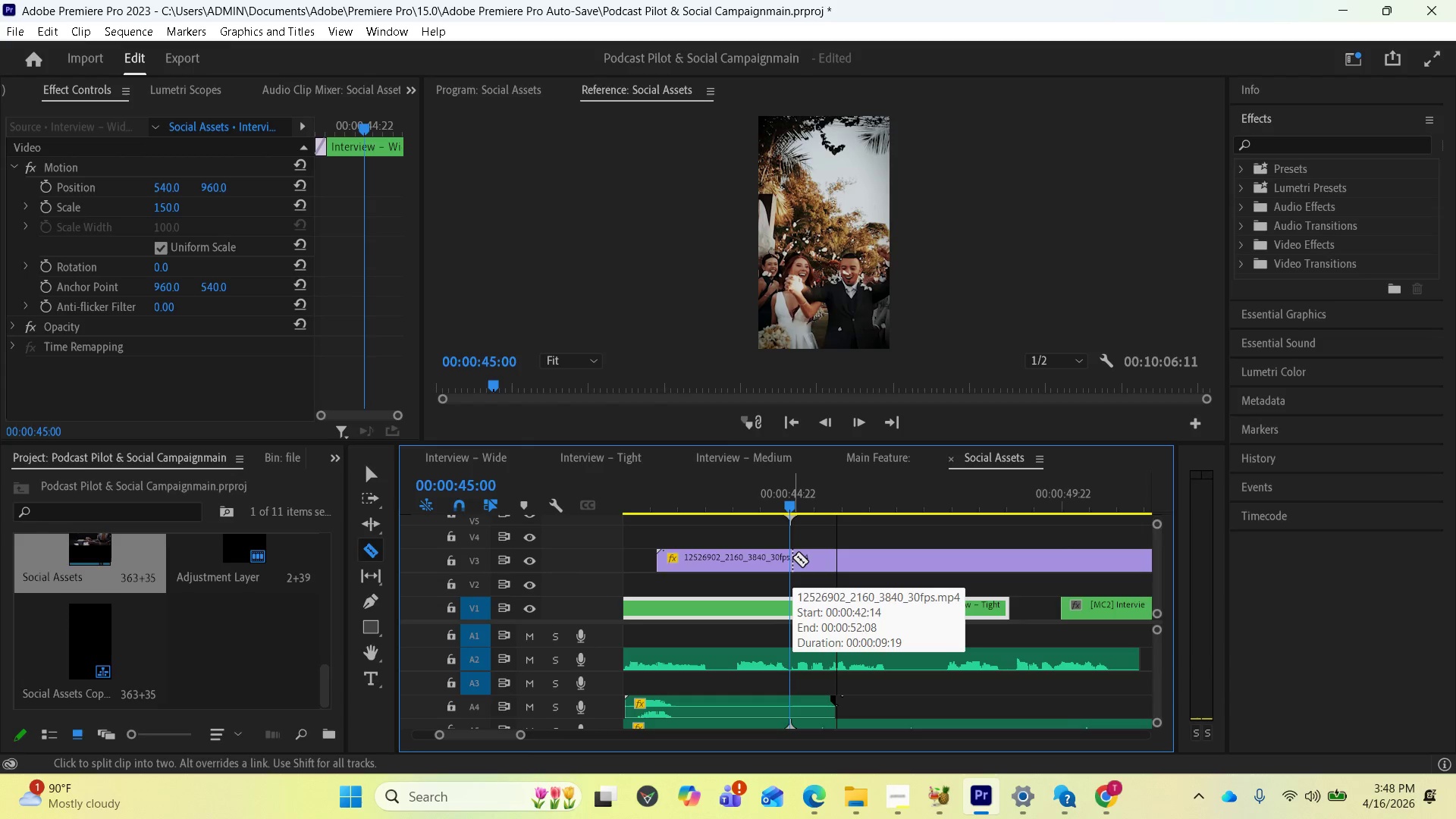 
left_click([791, 557])
 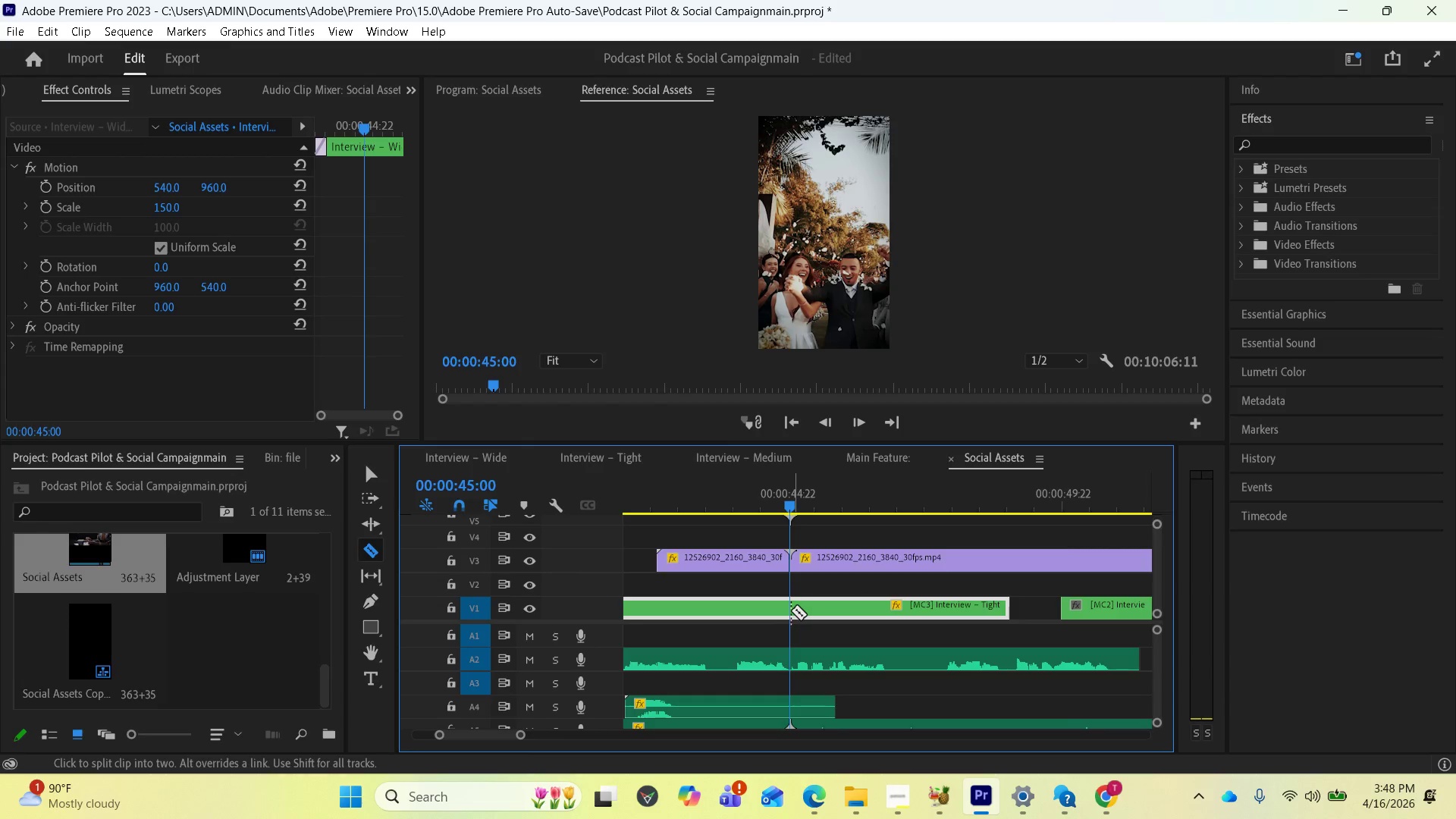 
left_click([790, 610])
 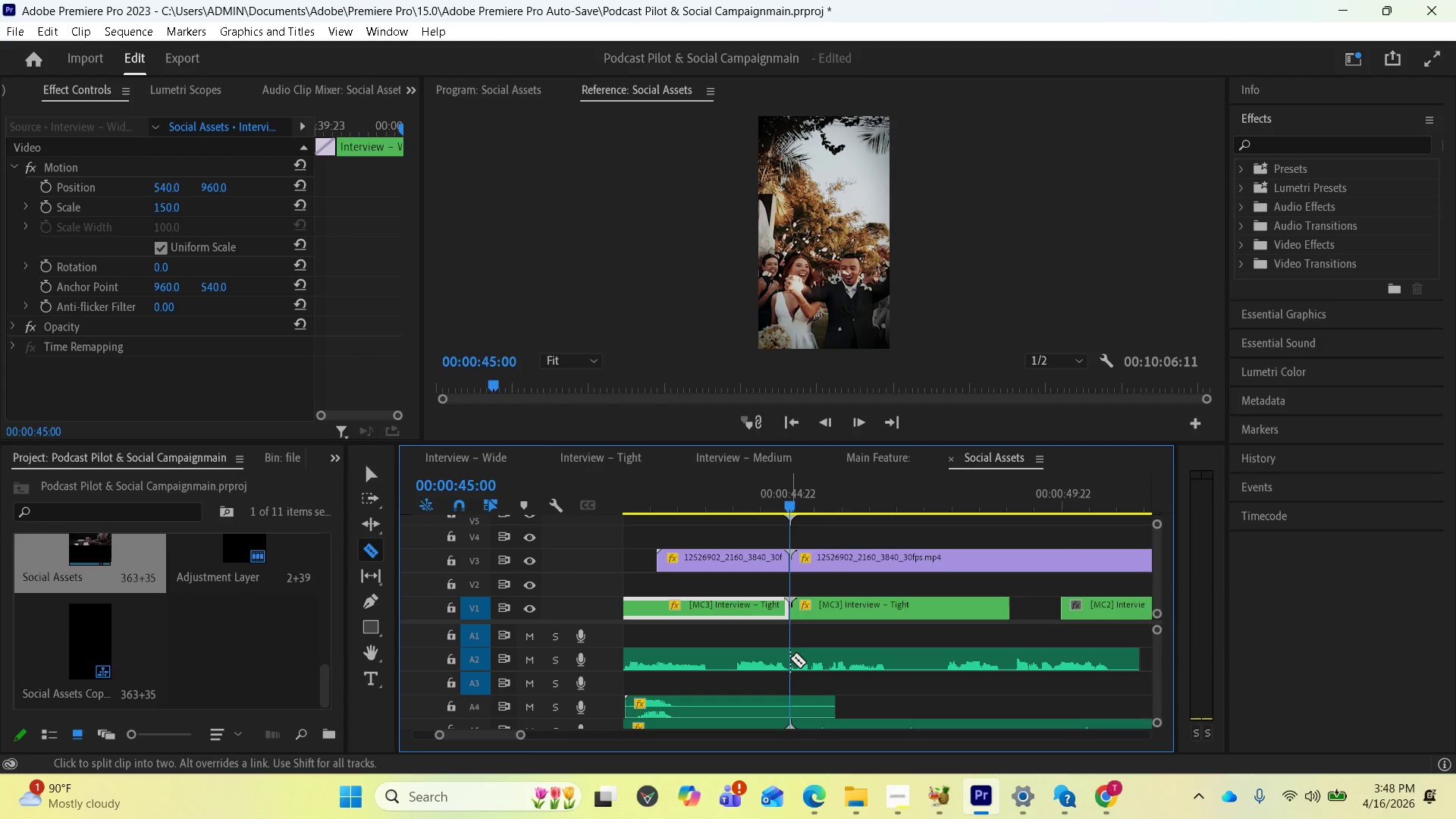 
left_click([790, 658])
 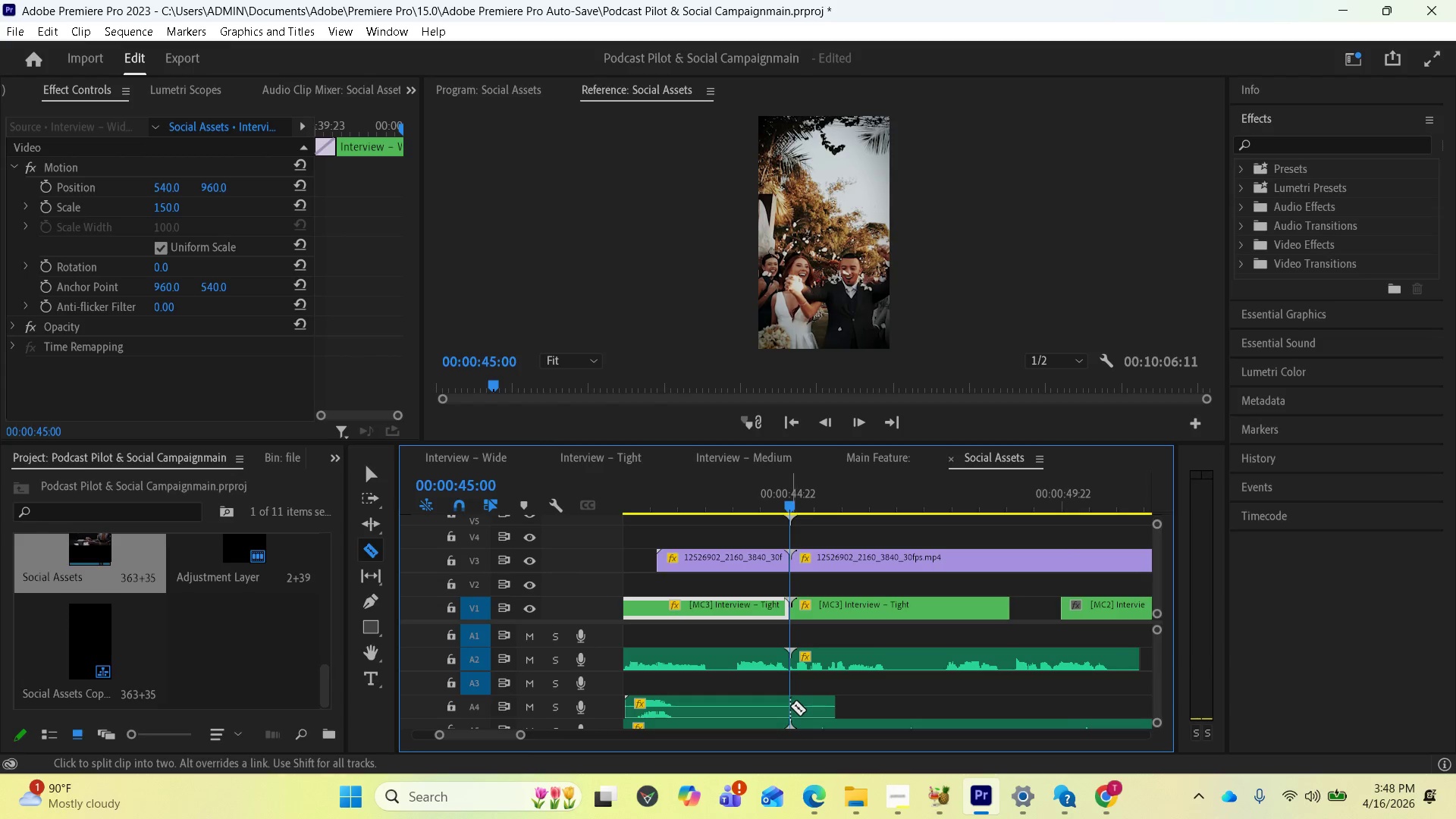 
left_click([789, 706])
 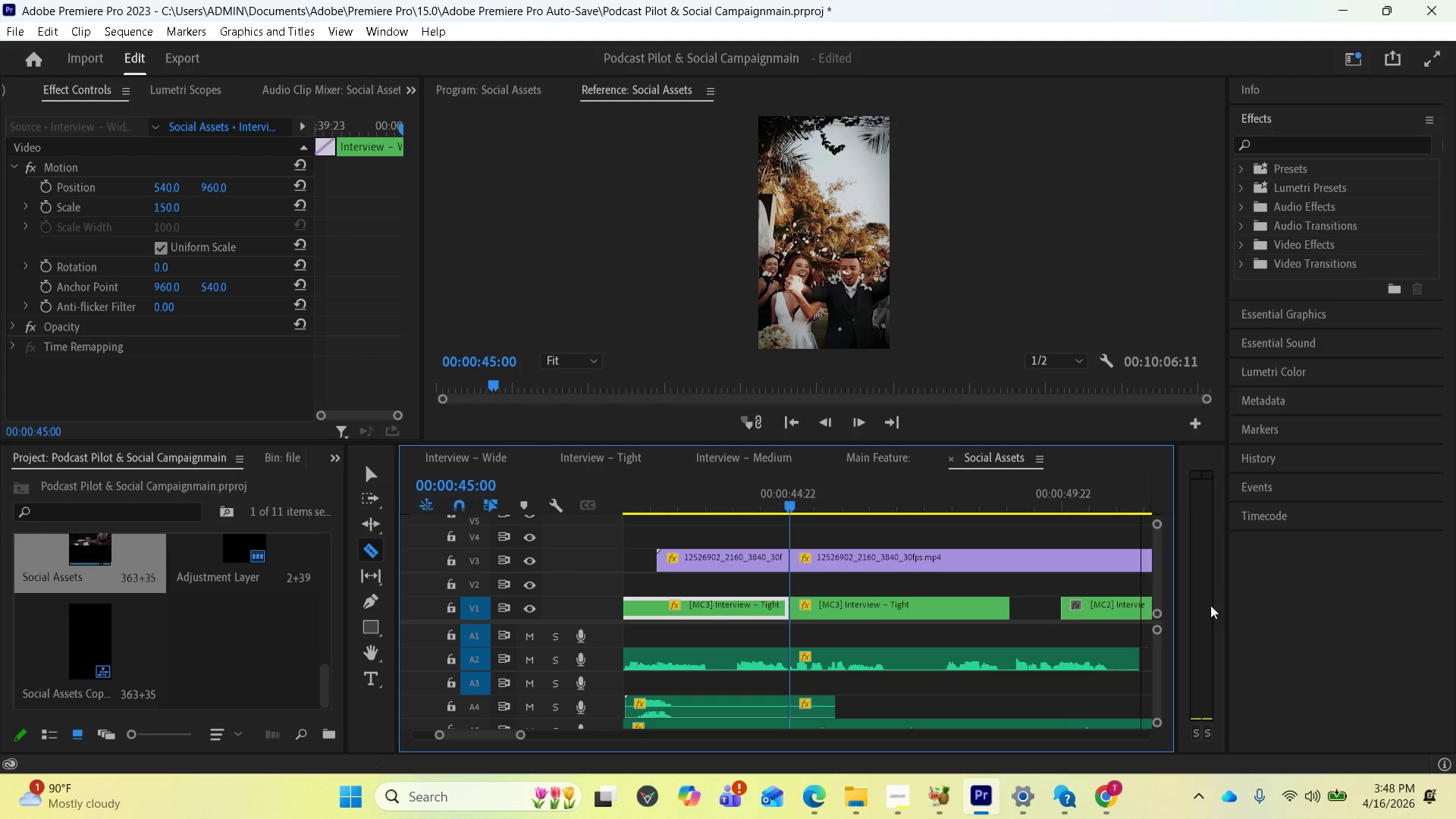 
left_click_drag(start_coordinate=[1158, 585], to_coordinate=[1161, 592])
 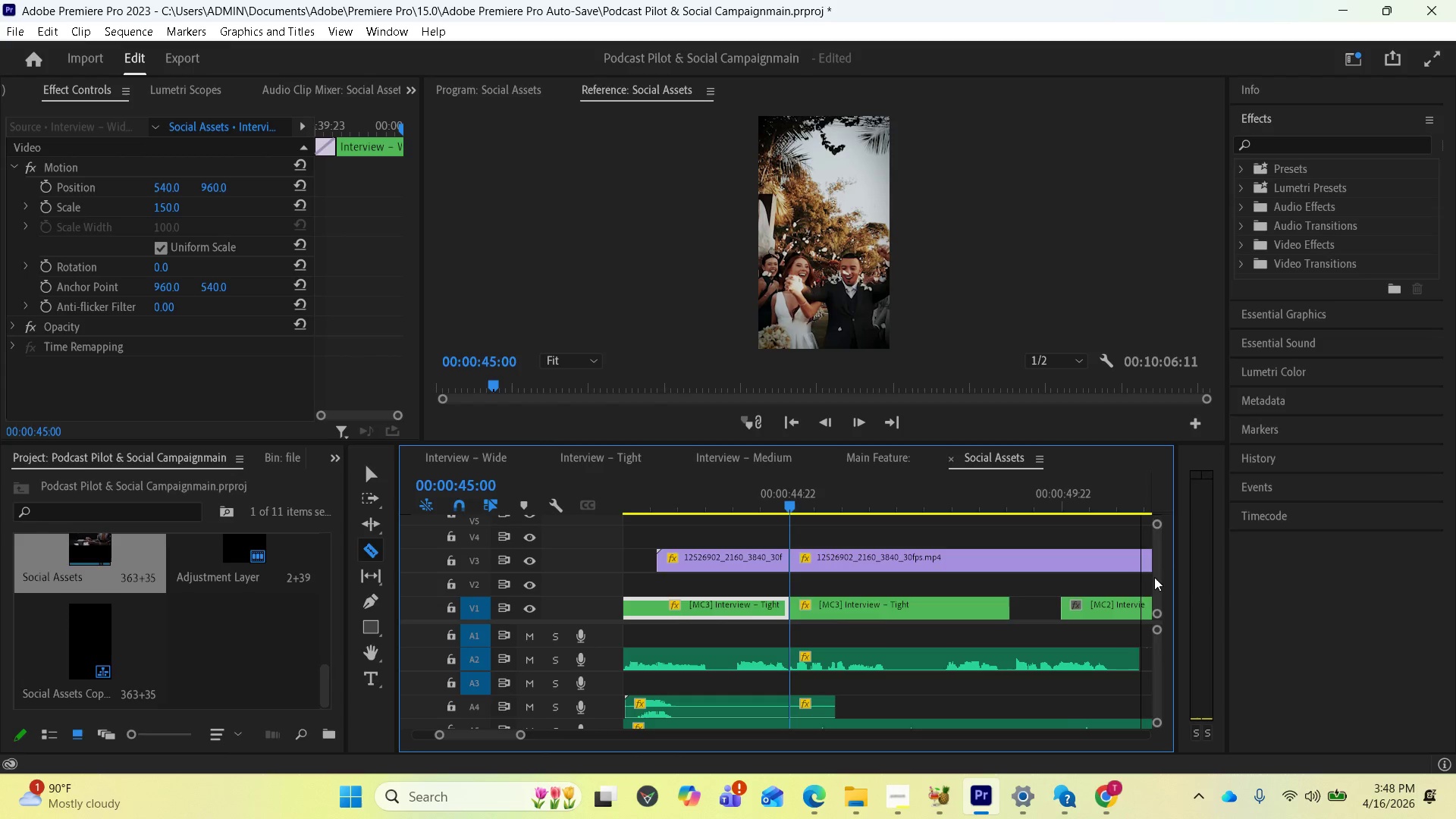 
left_click_drag(start_coordinate=[1154, 577], to_coordinate=[1153, 563])
 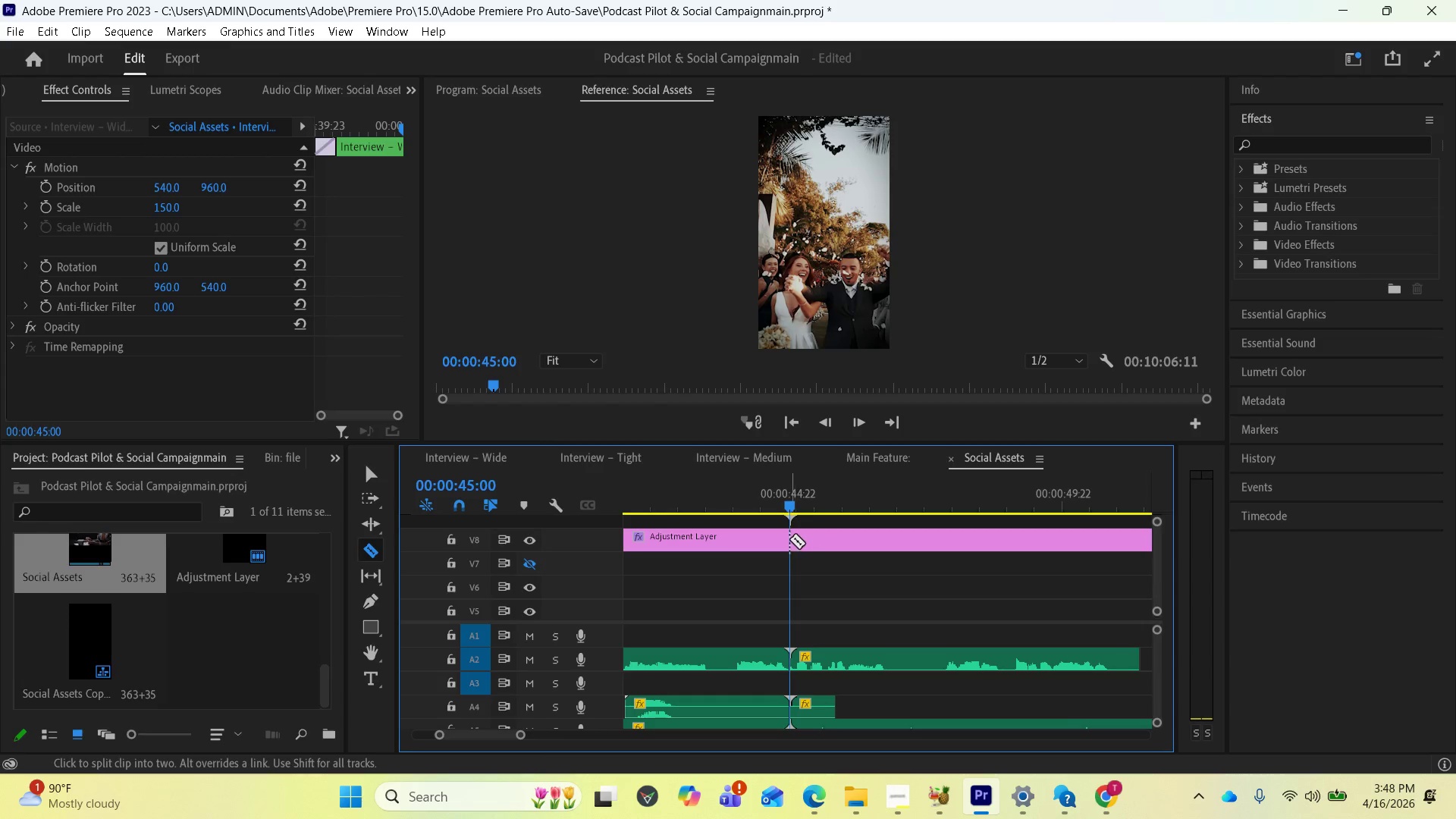 
left_click([789, 539])
 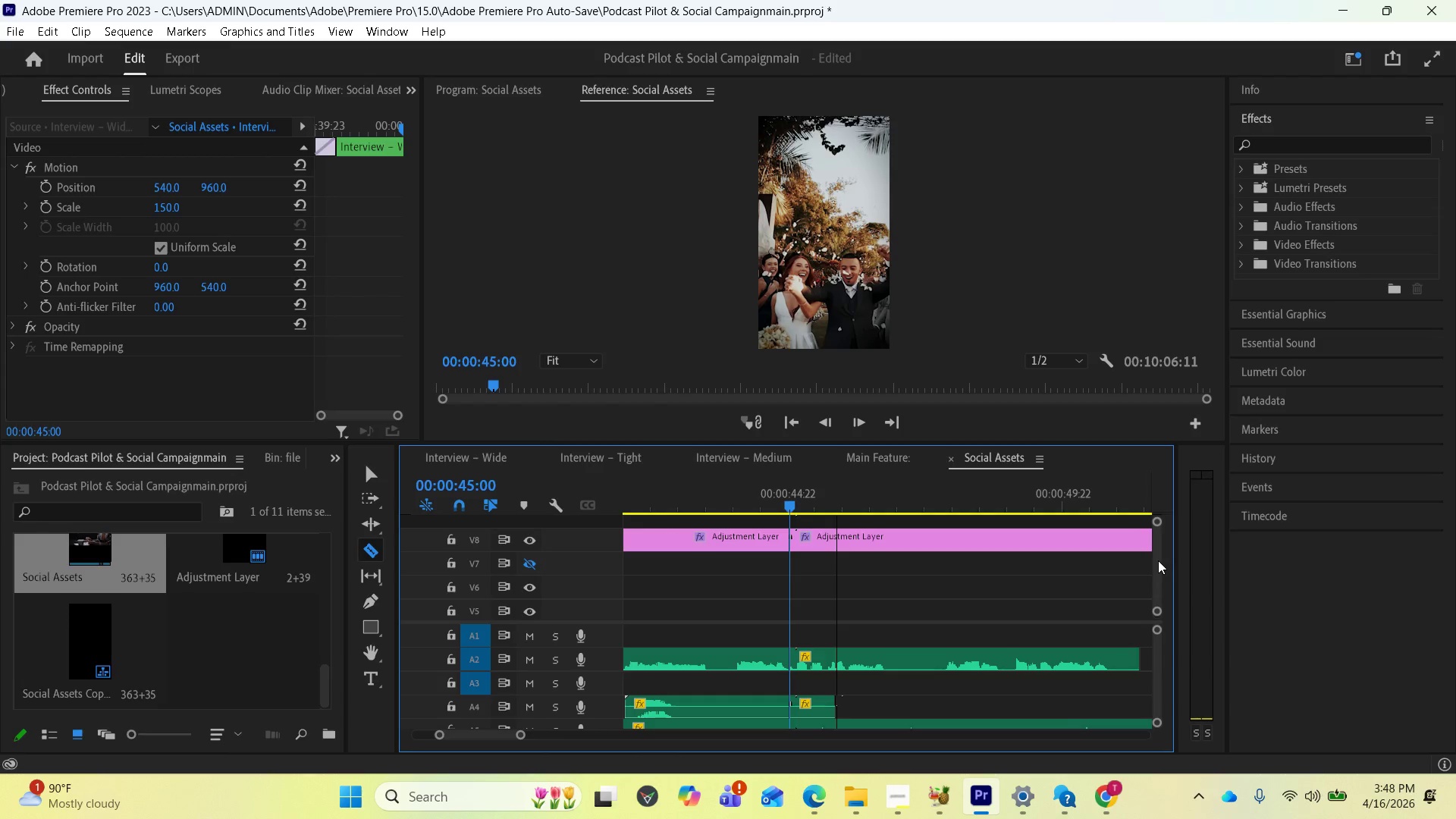 
left_click_drag(start_coordinate=[1158, 560], to_coordinate=[1159, 575])
 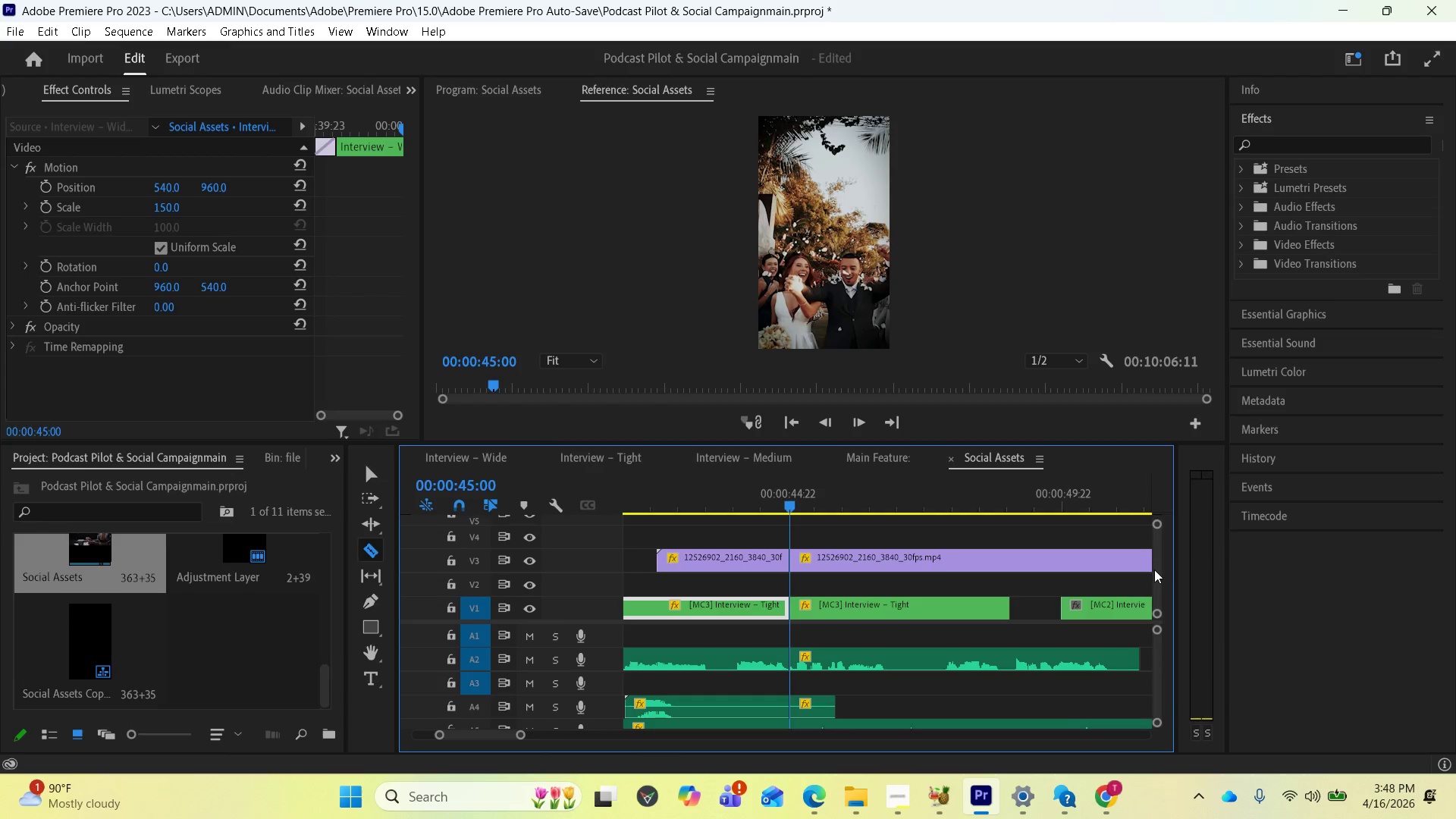 
left_click_drag(start_coordinate=[1154, 570], to_coordinate=[1158, 585])
 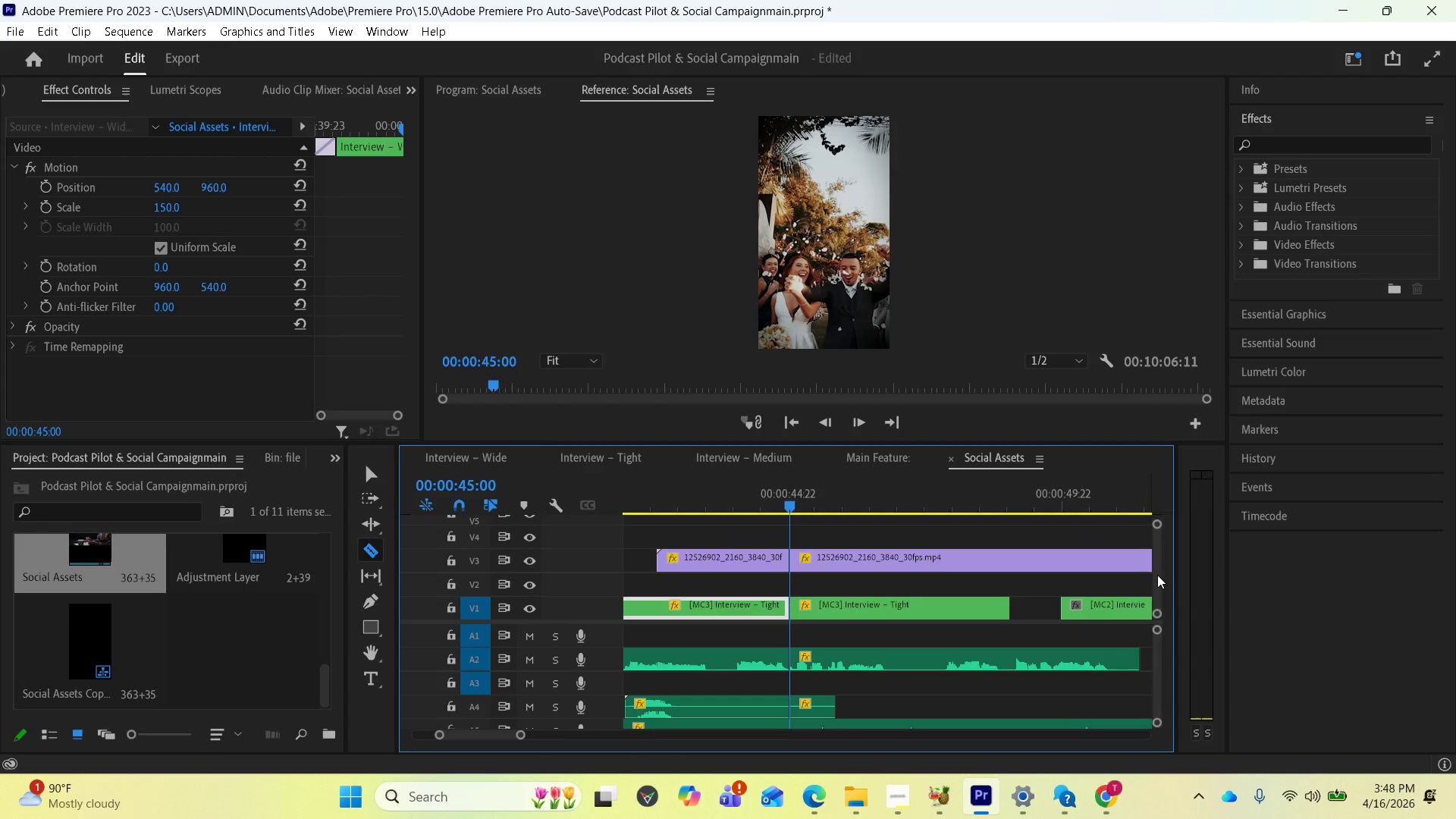 
left_click_drag(start_coordinate=[1157, 573], to_coordinate=[1163, 592])
 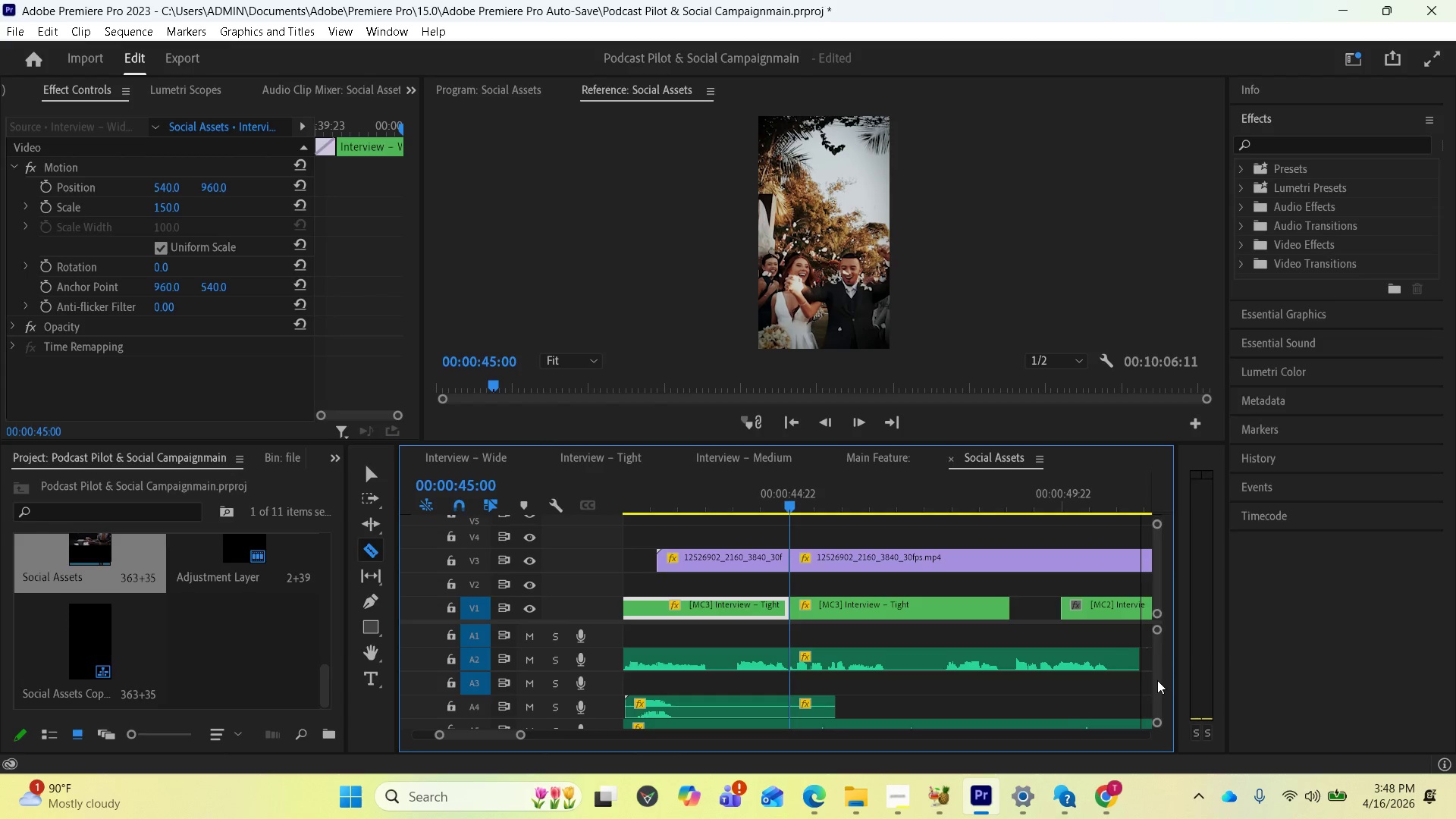 
left_click_drag(start_coordinate=[1157, 682], to_coordinate=[1161, 661])
 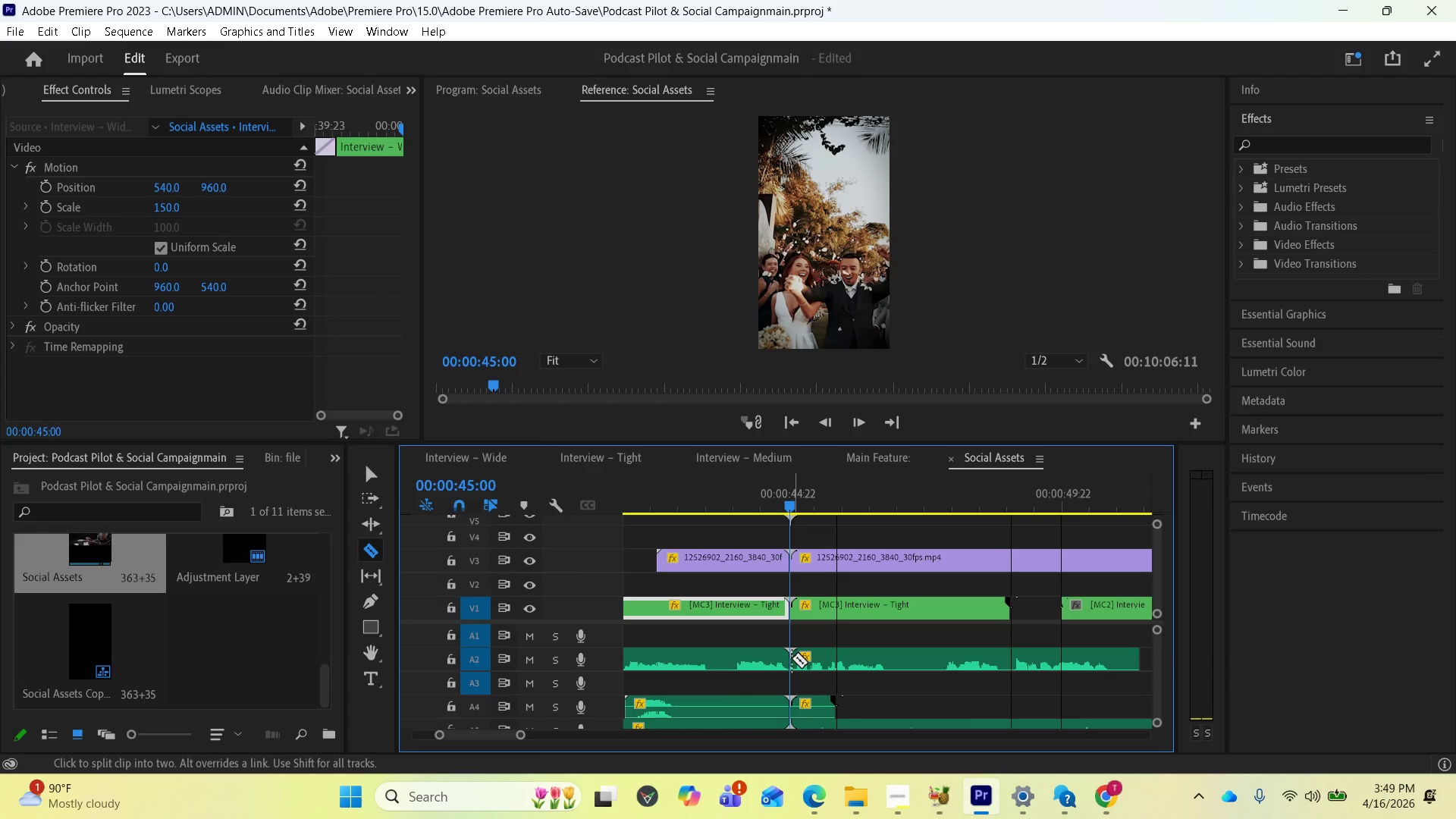 
left_click([792, 658])
 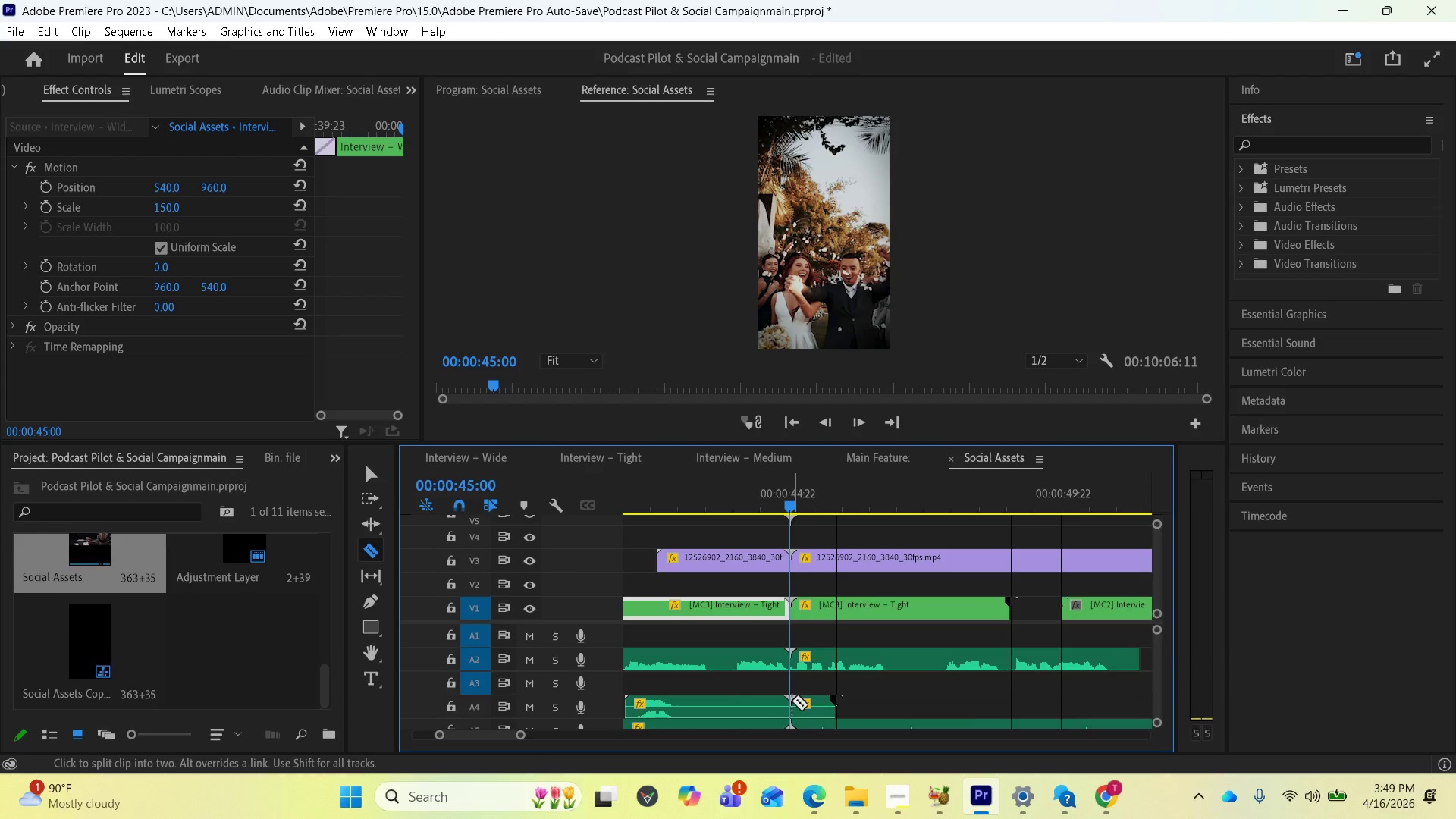 
left_click([792, 701])
 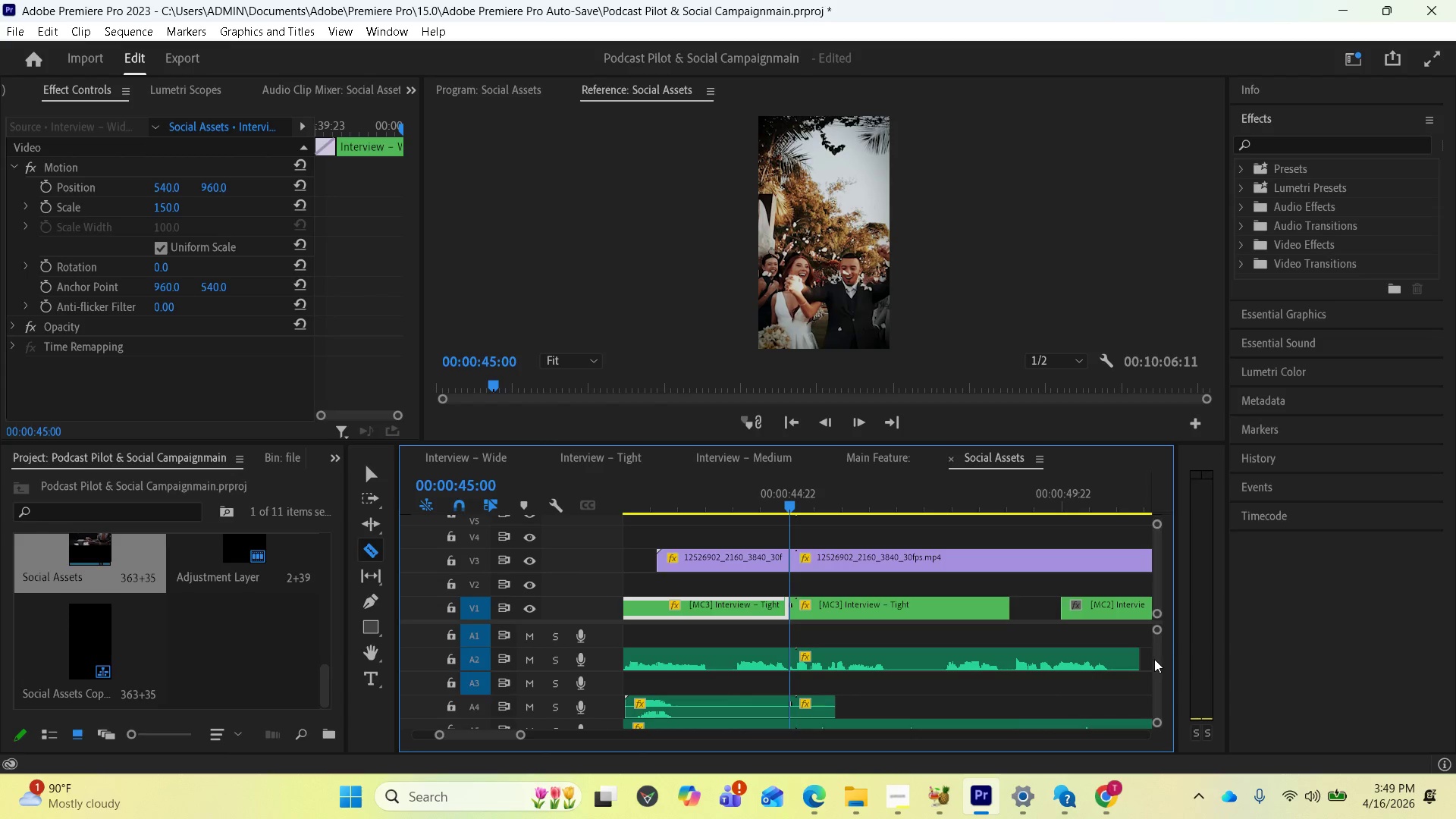 
left_click_drag(start_coordinate=[1155, 665], to_coordinate=[1160, 691])
 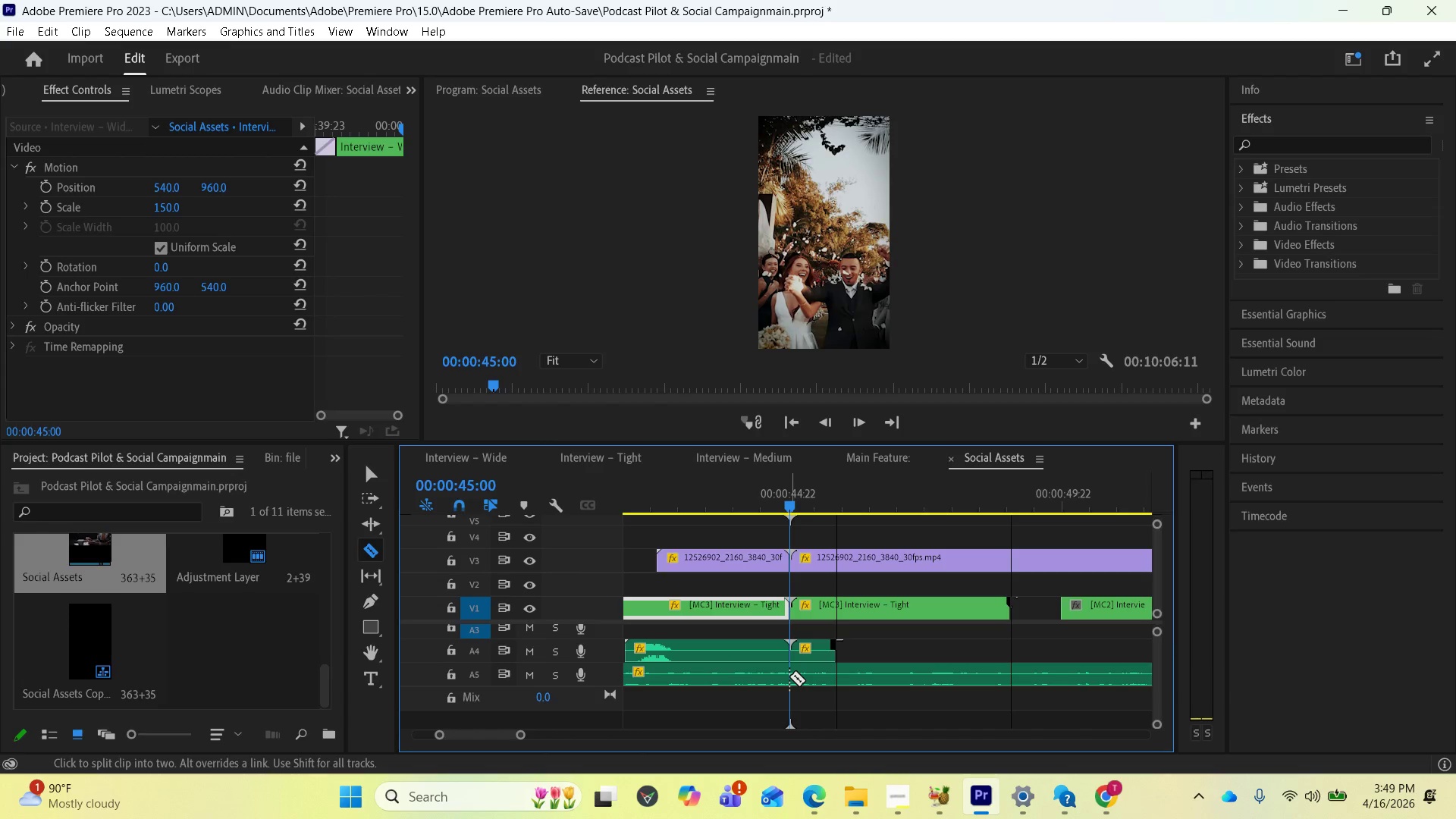 
left_click([789, 676])
 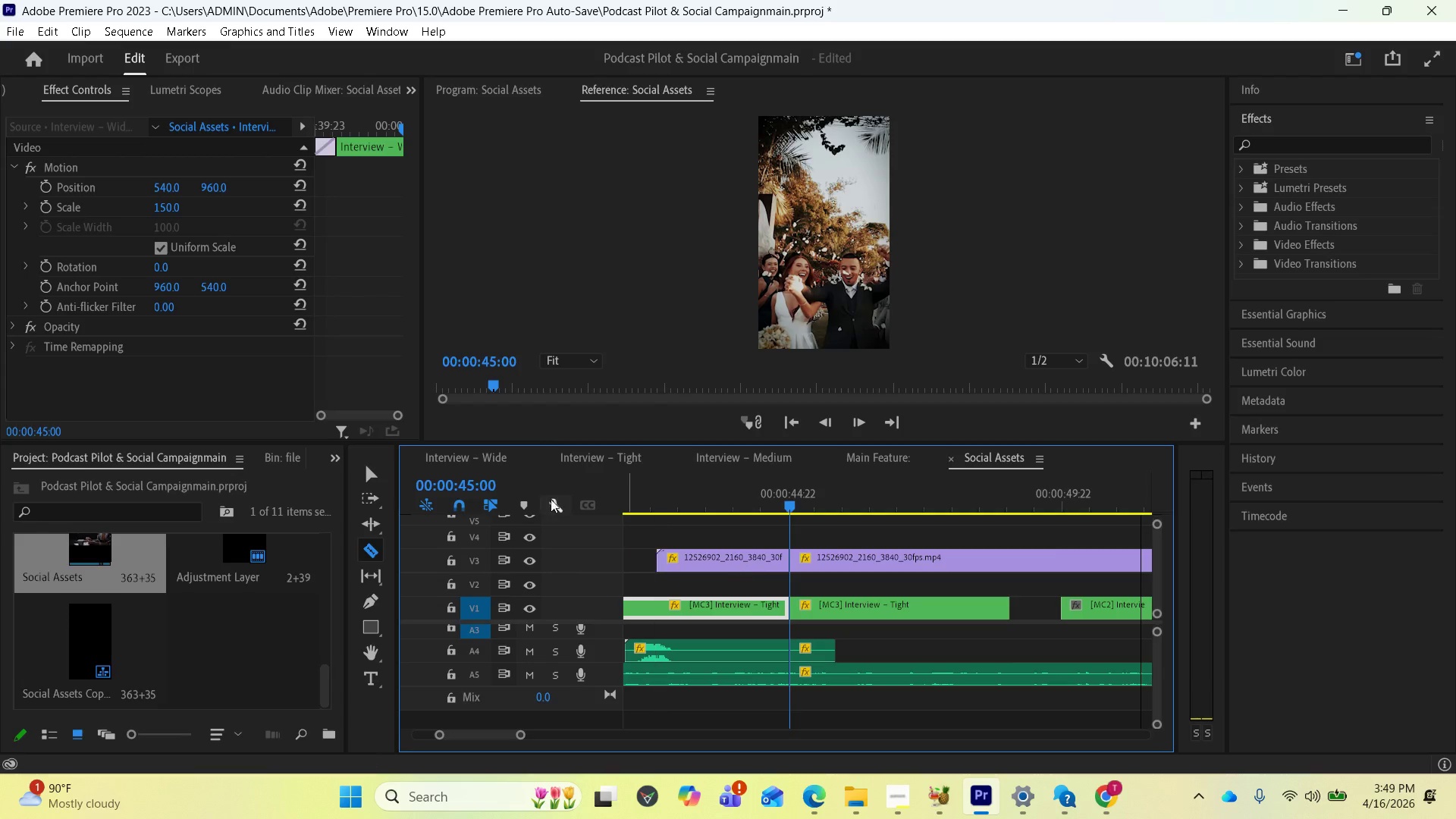 
left_click([368, 467])
 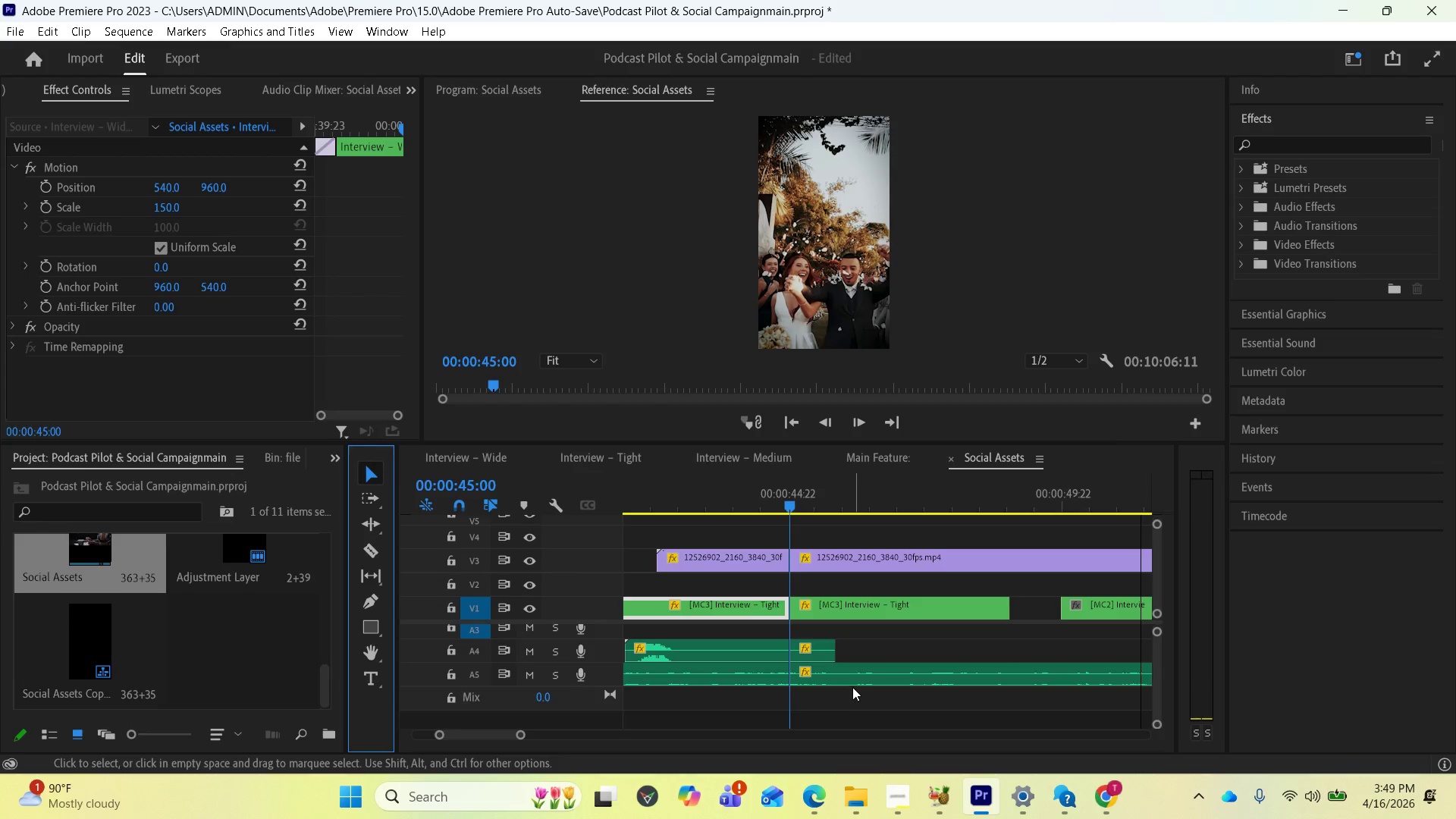 
left_click([850, 679])
 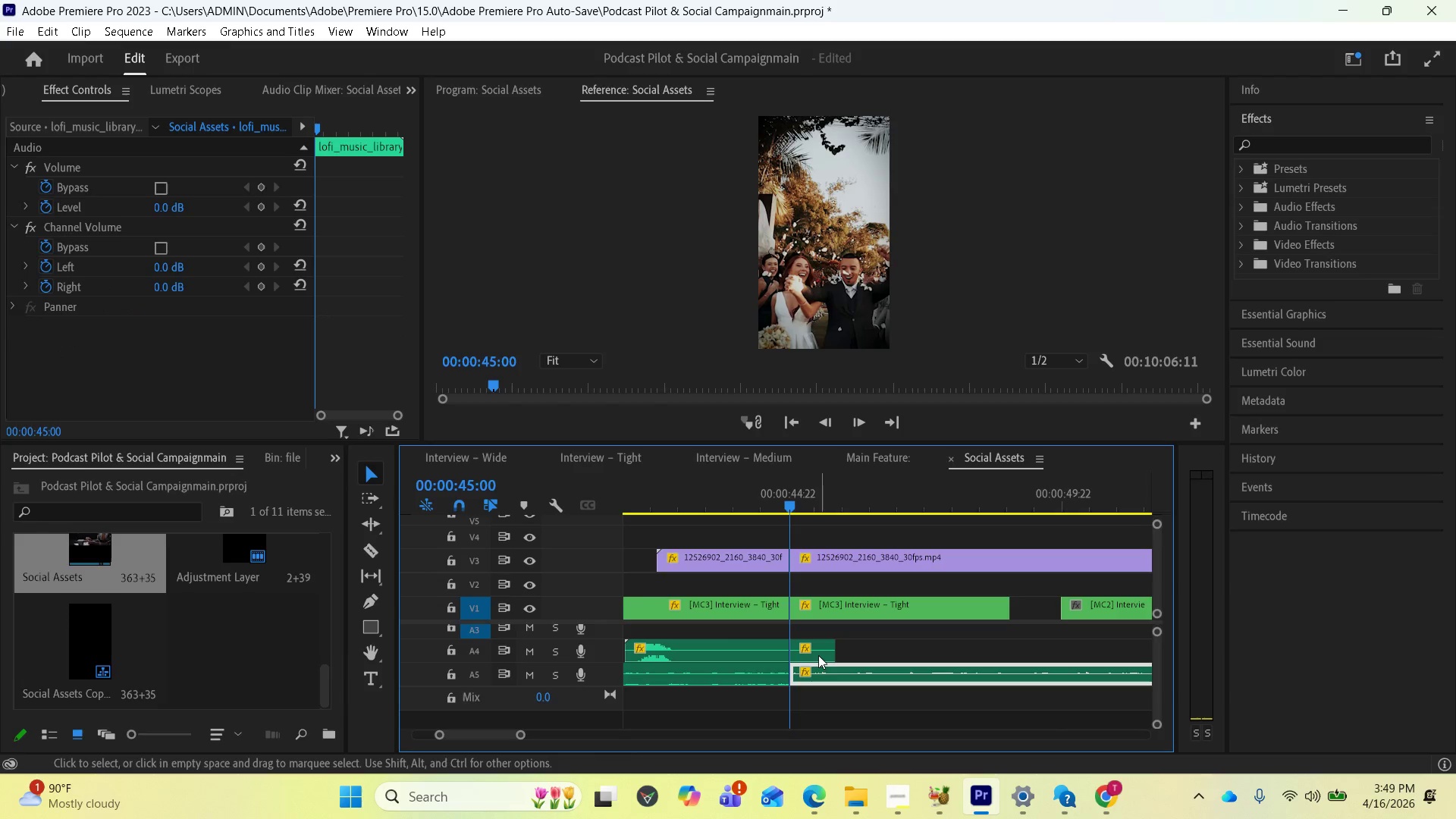 
hold_key(key=ShiftLeft, duration=1.34)
left_click([816, 654])
 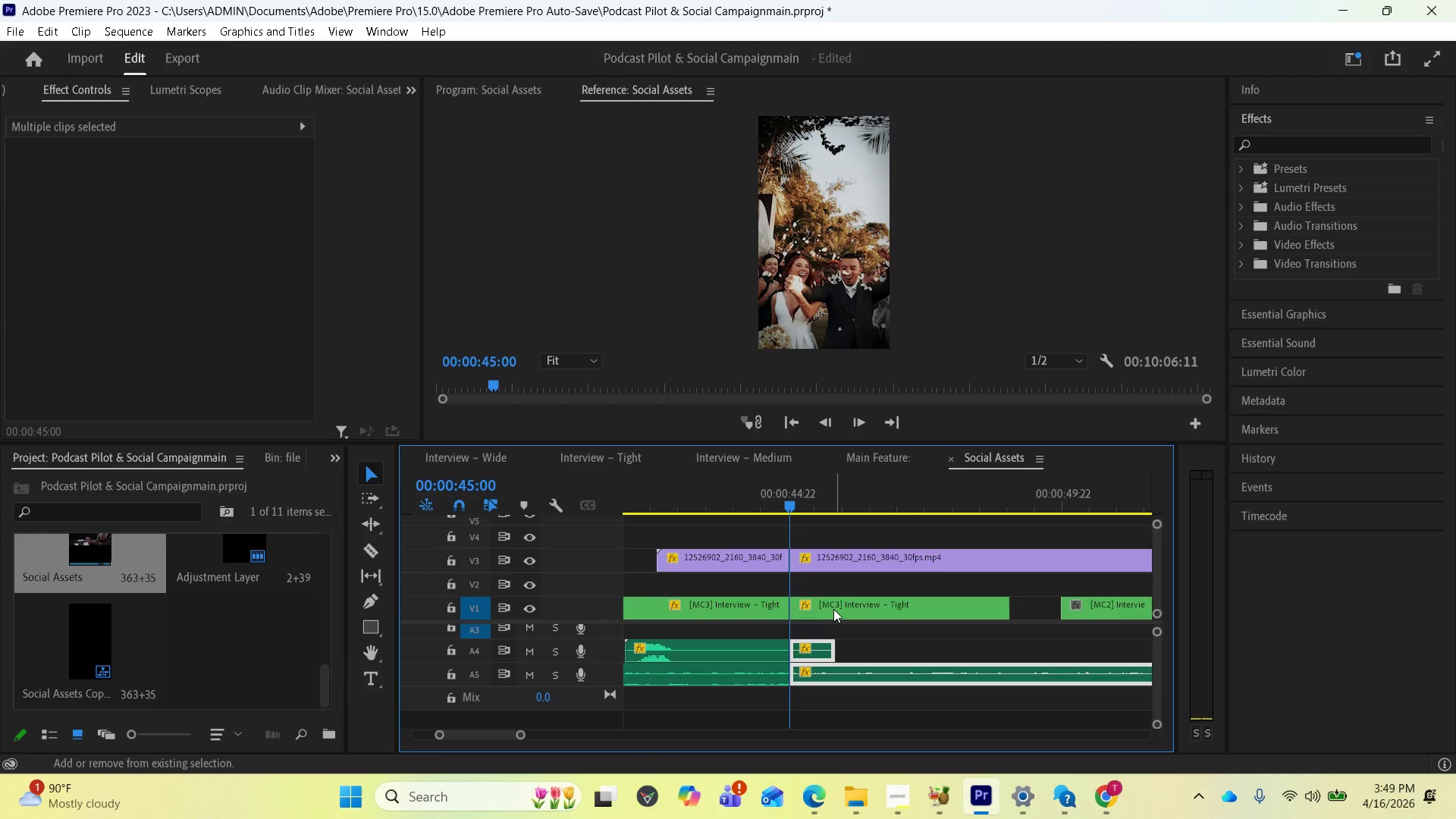 
left_click([833, 609])
 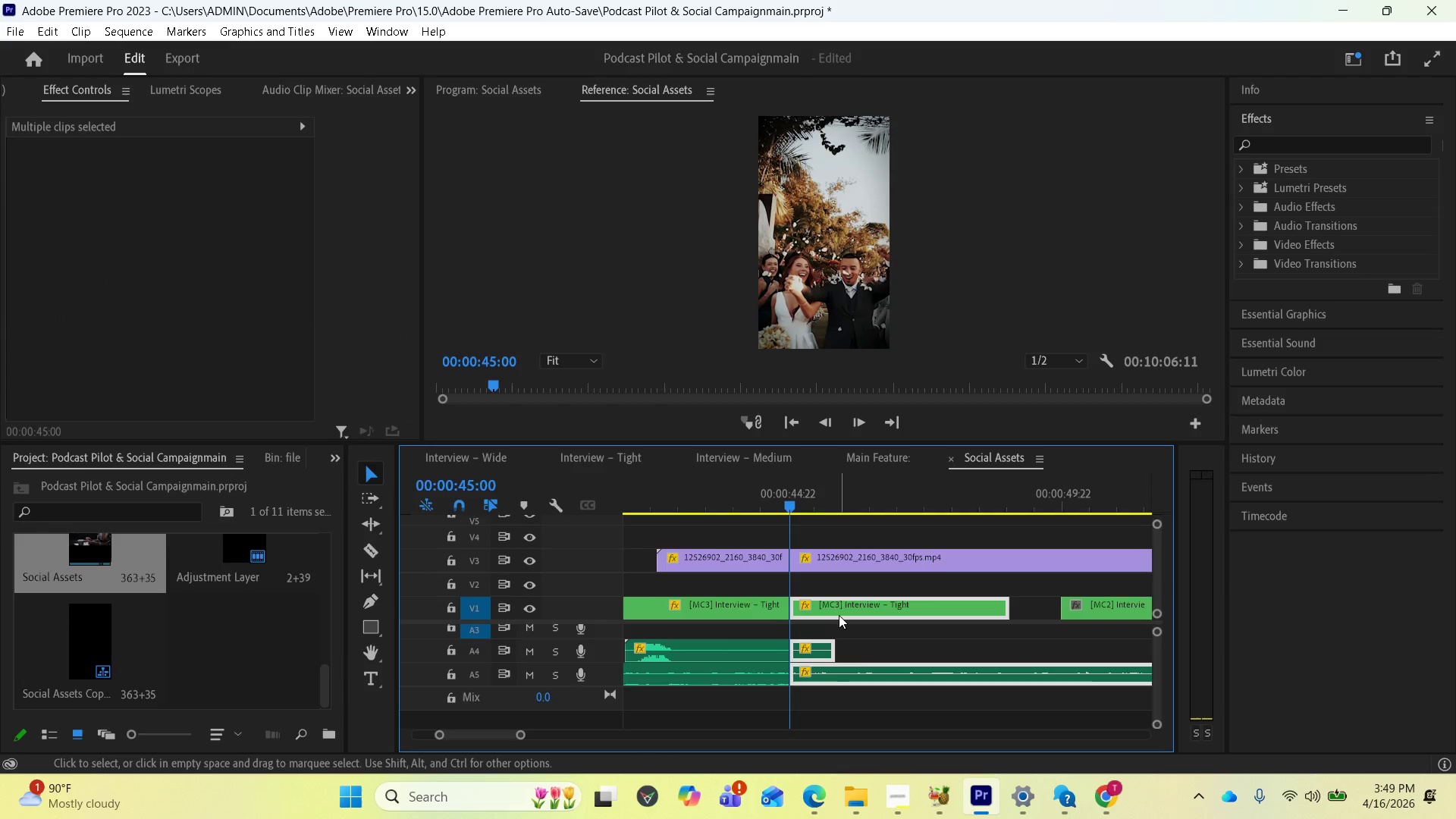 
scroll: coordinate [845, 616], scroll_direction: up, amount: 1.0
 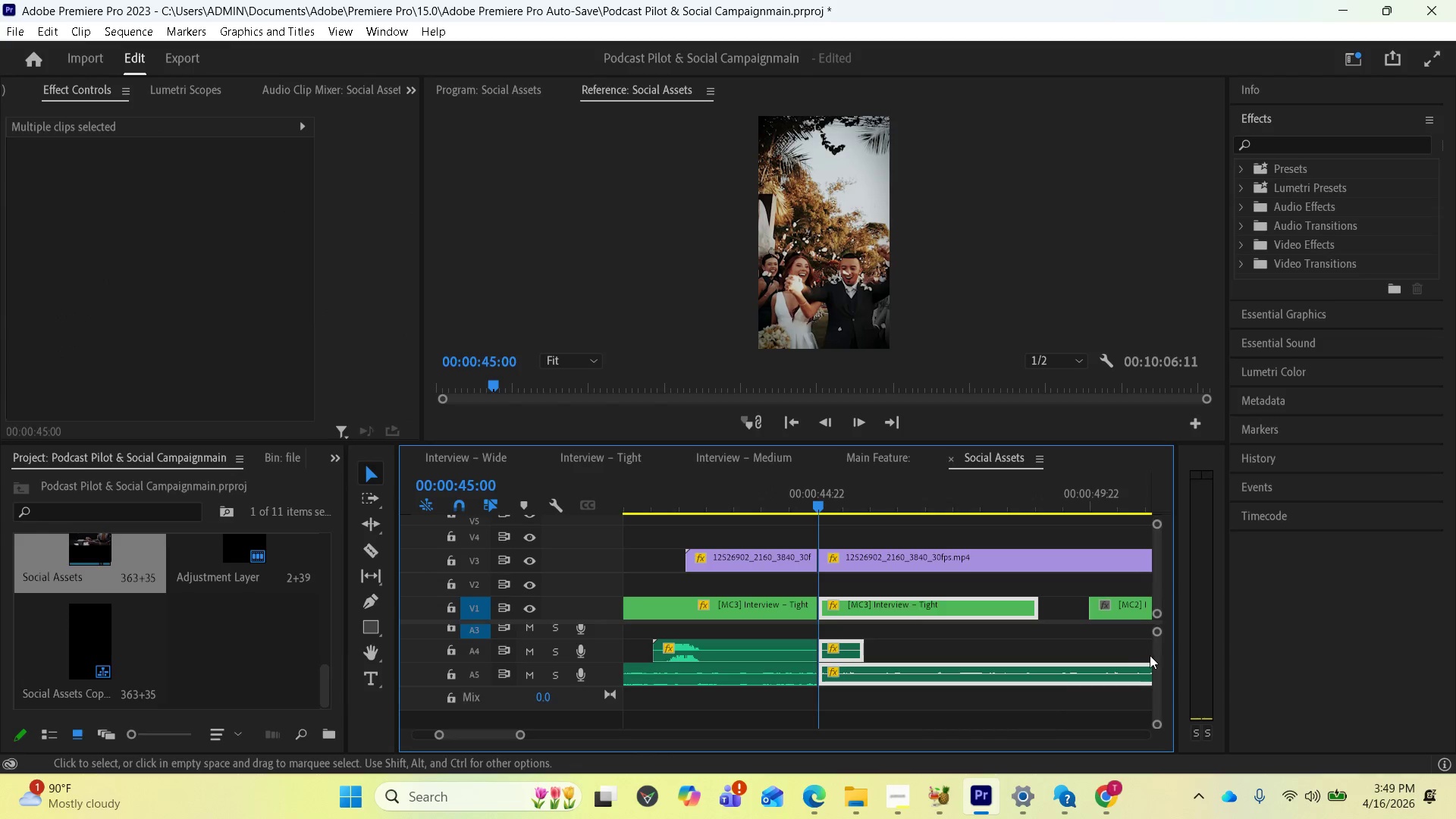 
left_click_drag(start_coordinate=[1156, 658], to_coordinate=[1166, 648])
 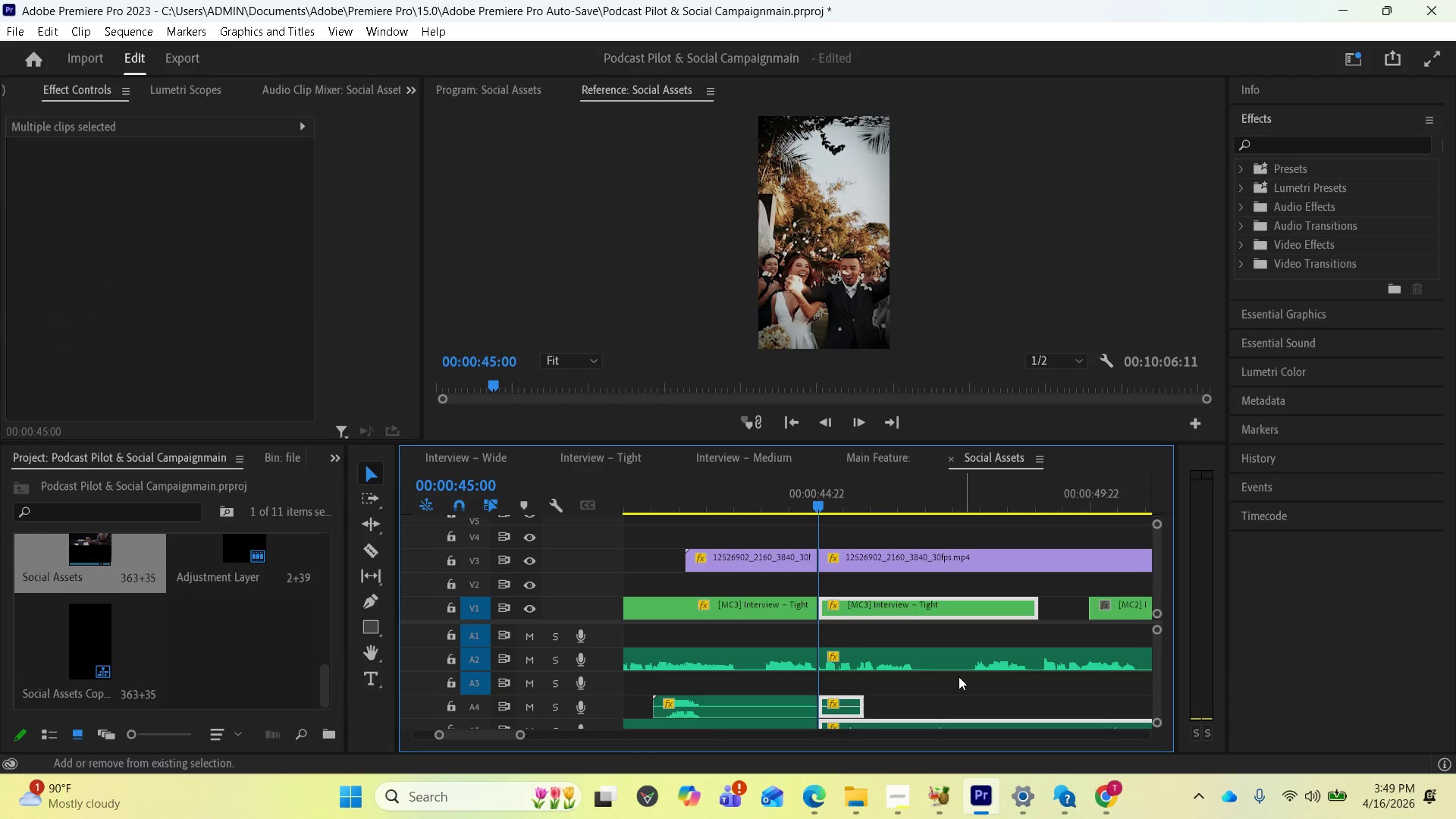 
hold_key(key=ShiftLeft, duration=0.95)
left_click([894, 661])
 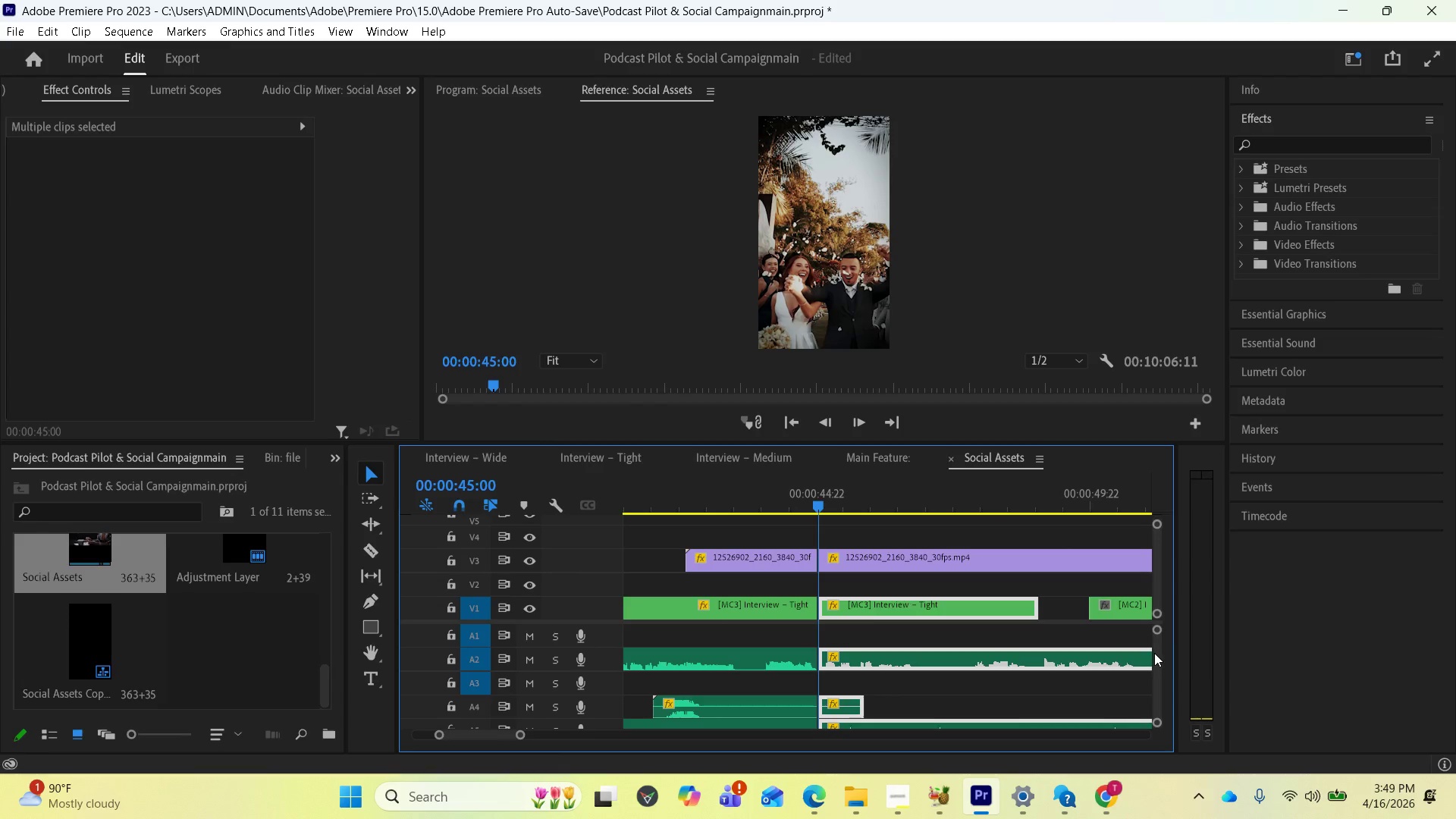 
left_click_drag(start_coordinate=[1155, 653], to_coordinate=[1157, 646])
 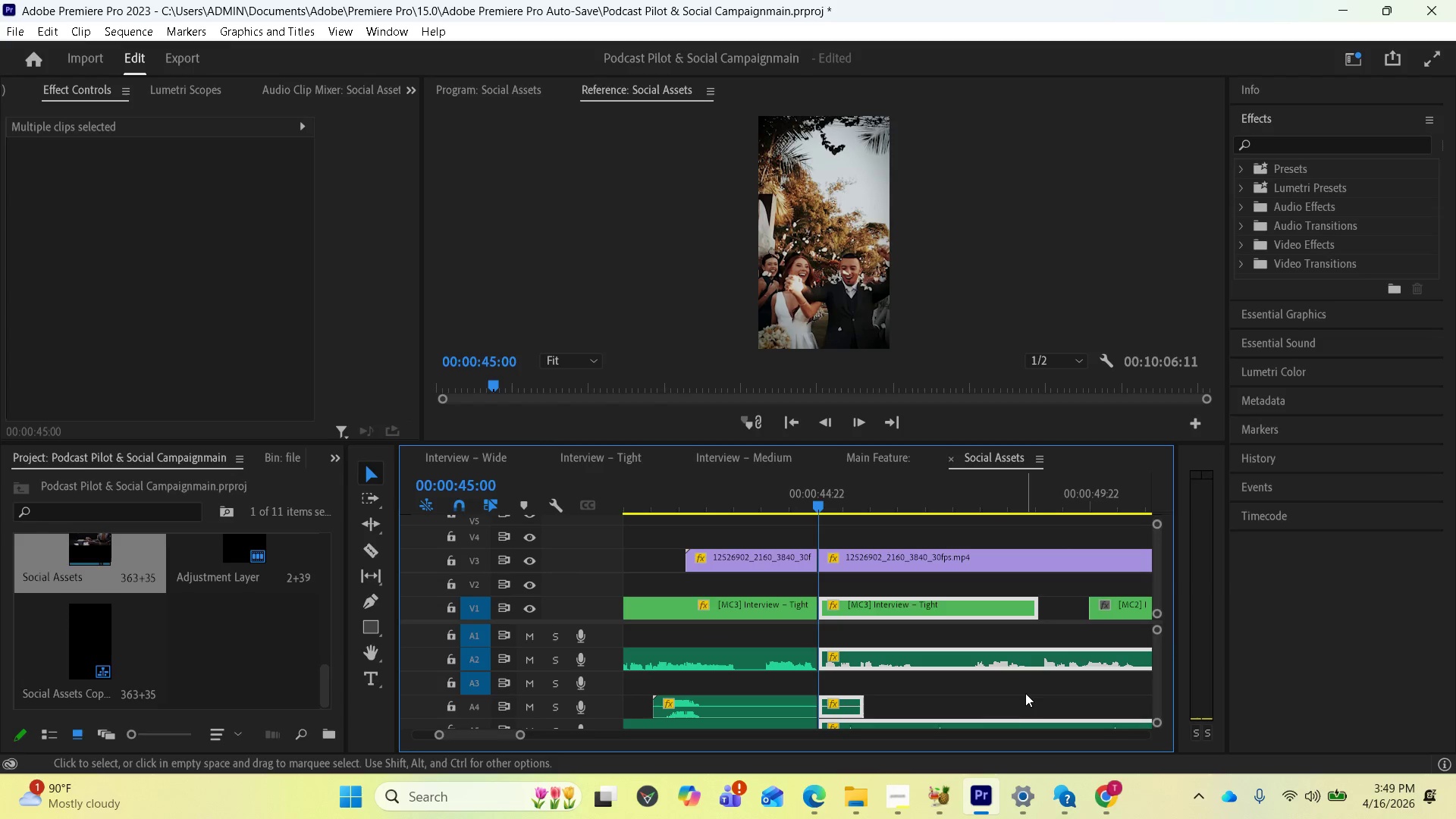 
key(Delete)
 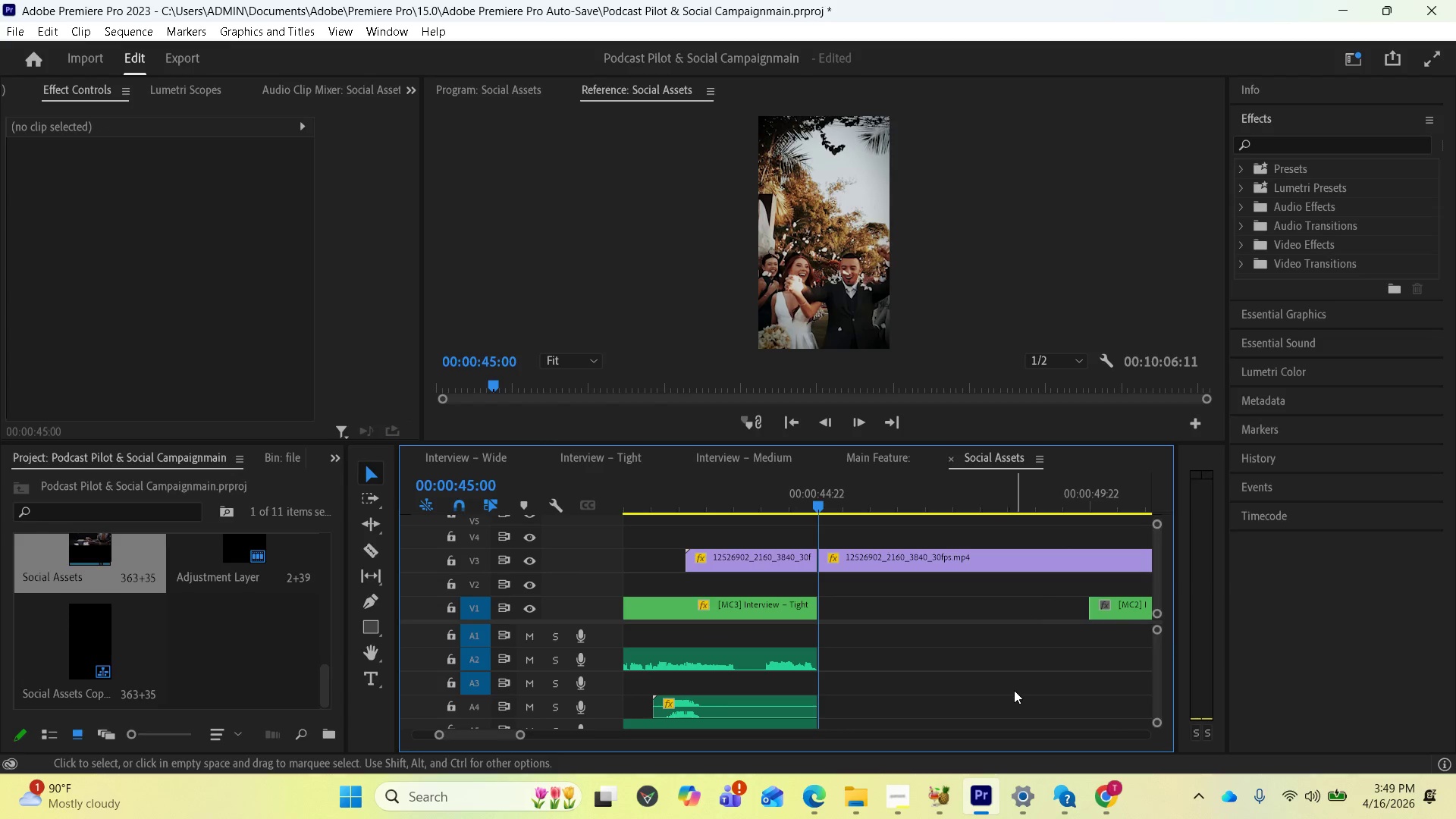 
scroll: coordinate [1019, 673], scroll_direction: down, amount: 2.0
 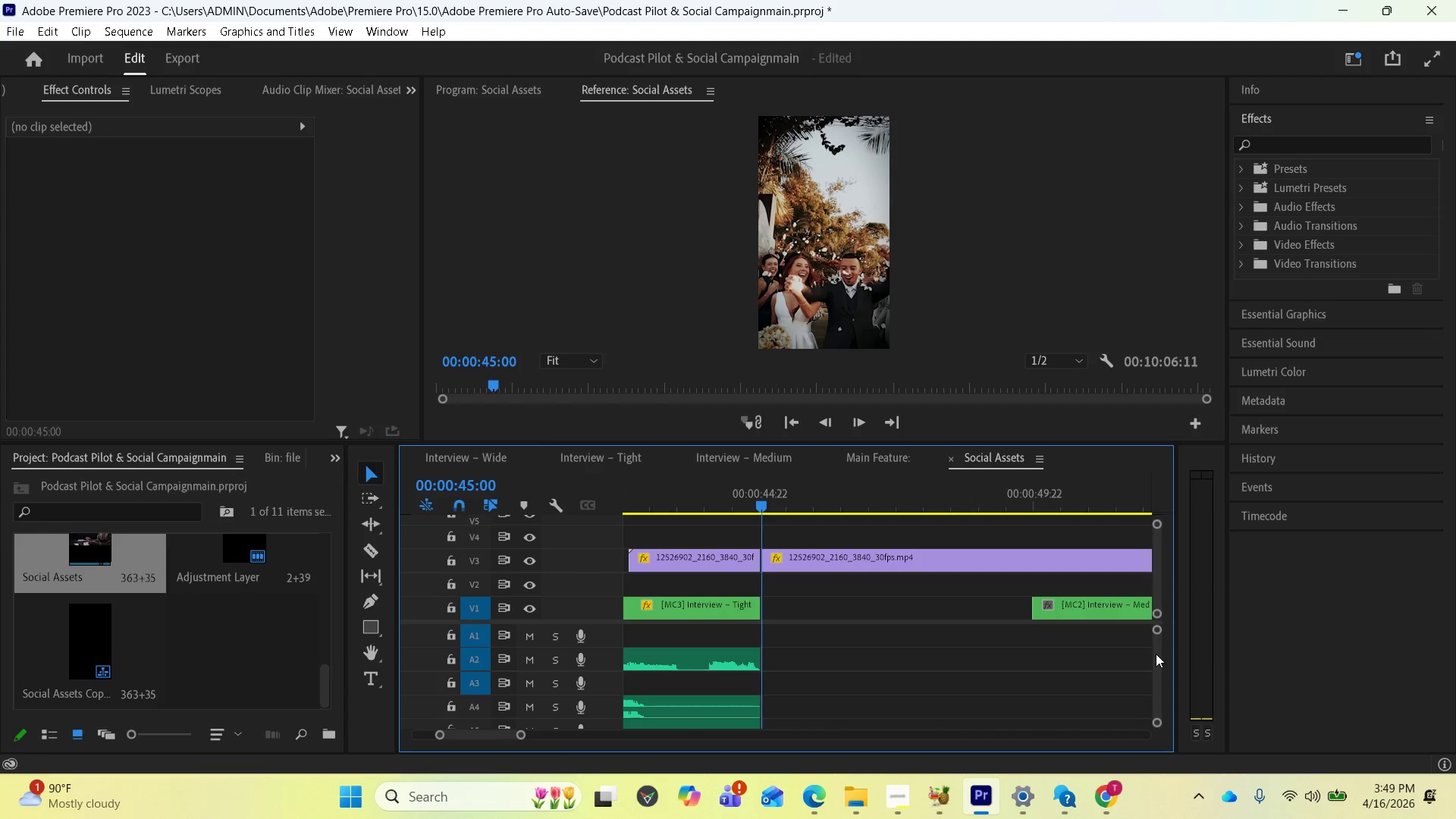 
left_click_drag(start_coordinate=[1156, 654], to_coordinate=[1162, 623])
 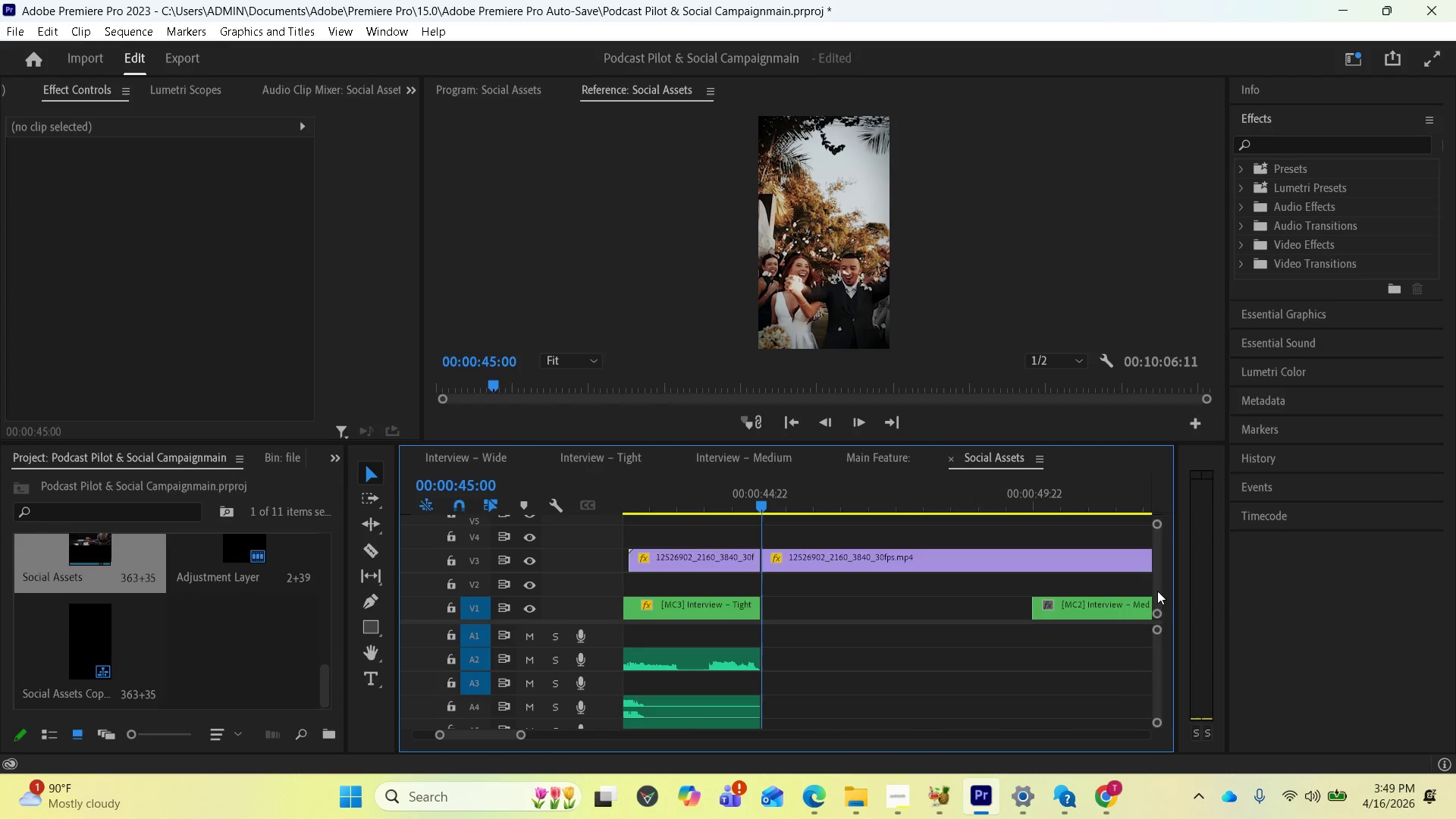 
left_click_drag(start_coordinate=[1157, 591], to_coordinate=[1157, 580])
 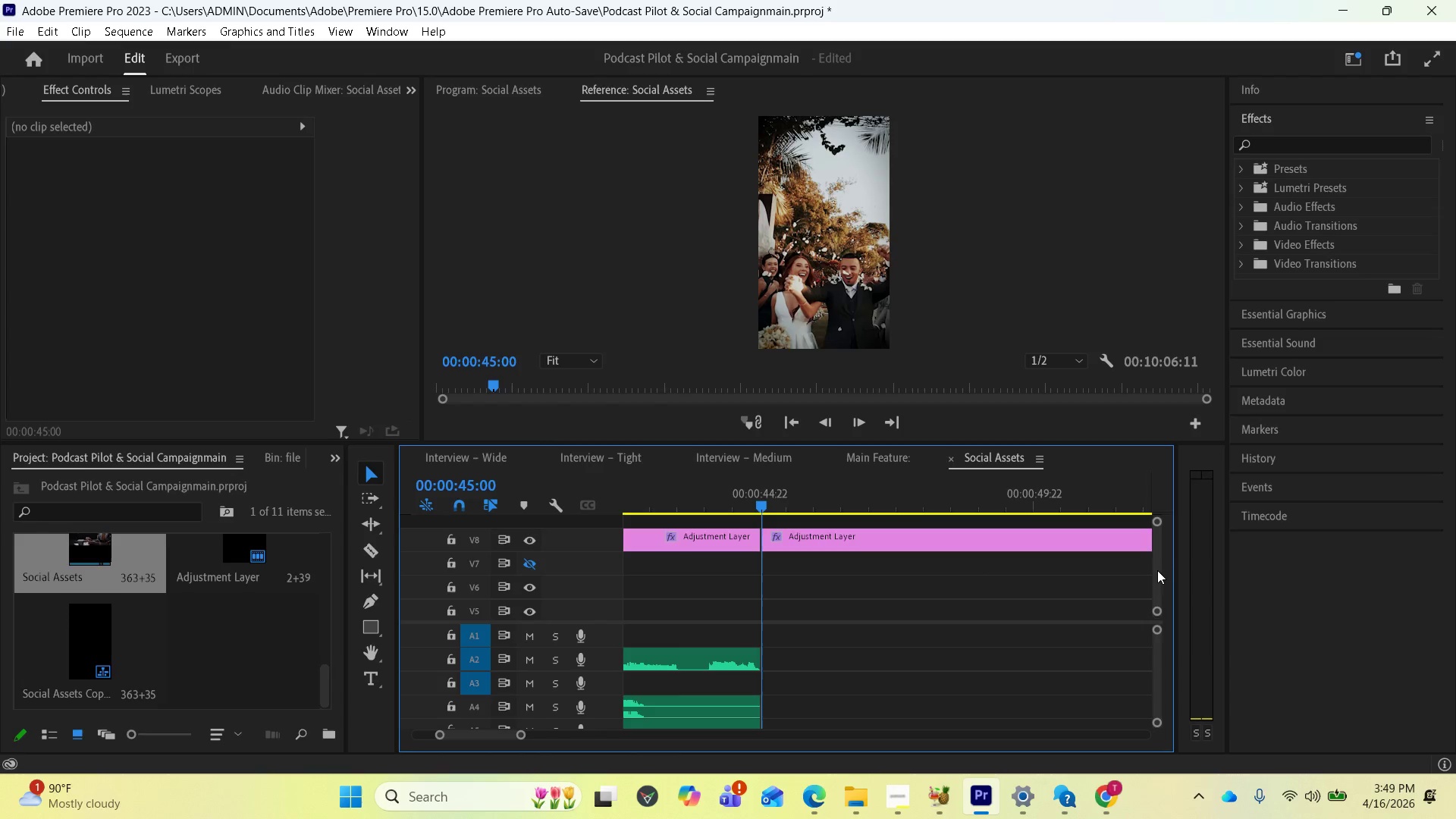 
left_click_drag(start_coordinate=[1159, 570], to_coordinate=[1166, 554])
 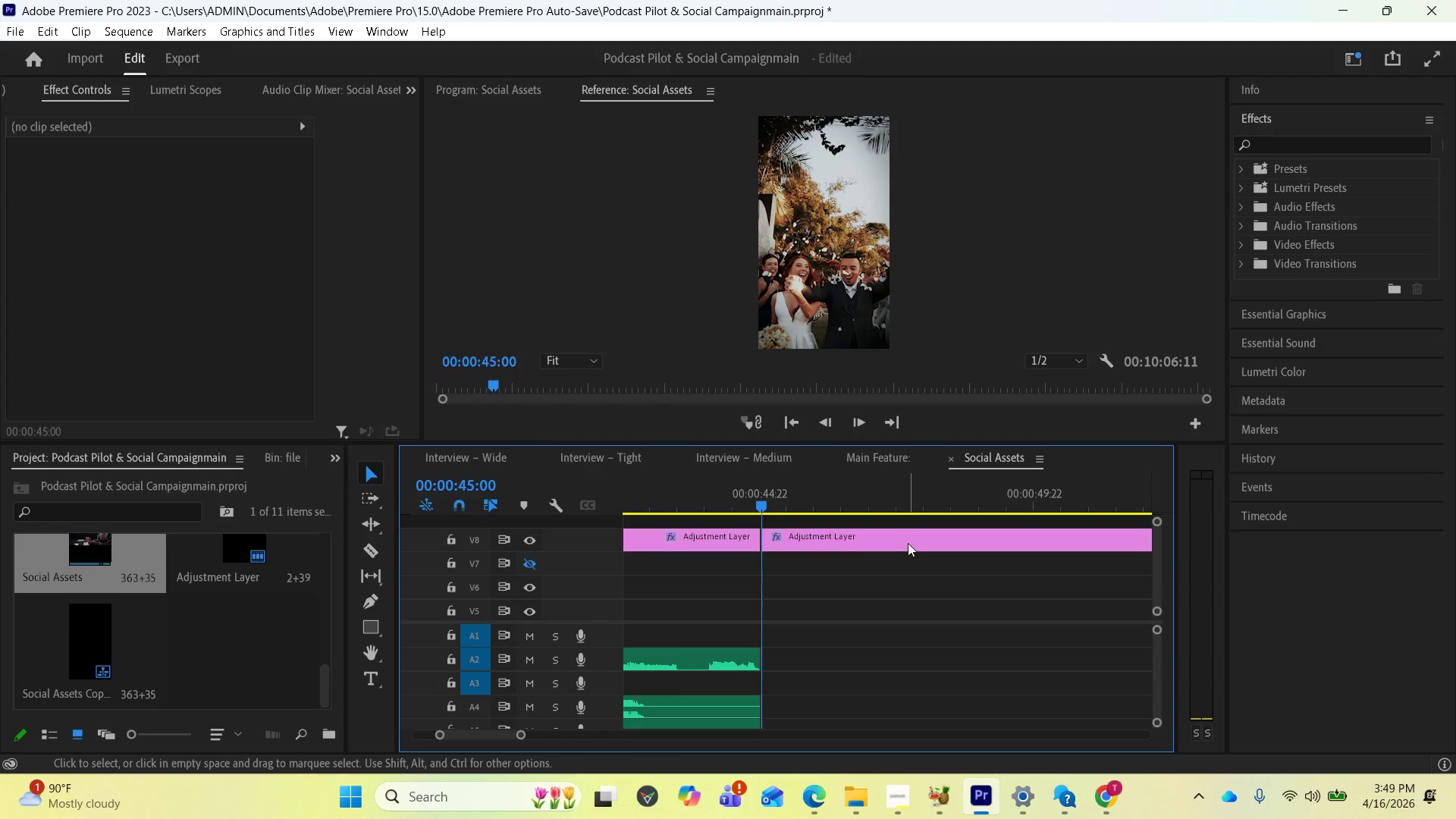 
left_click([908, 543])
 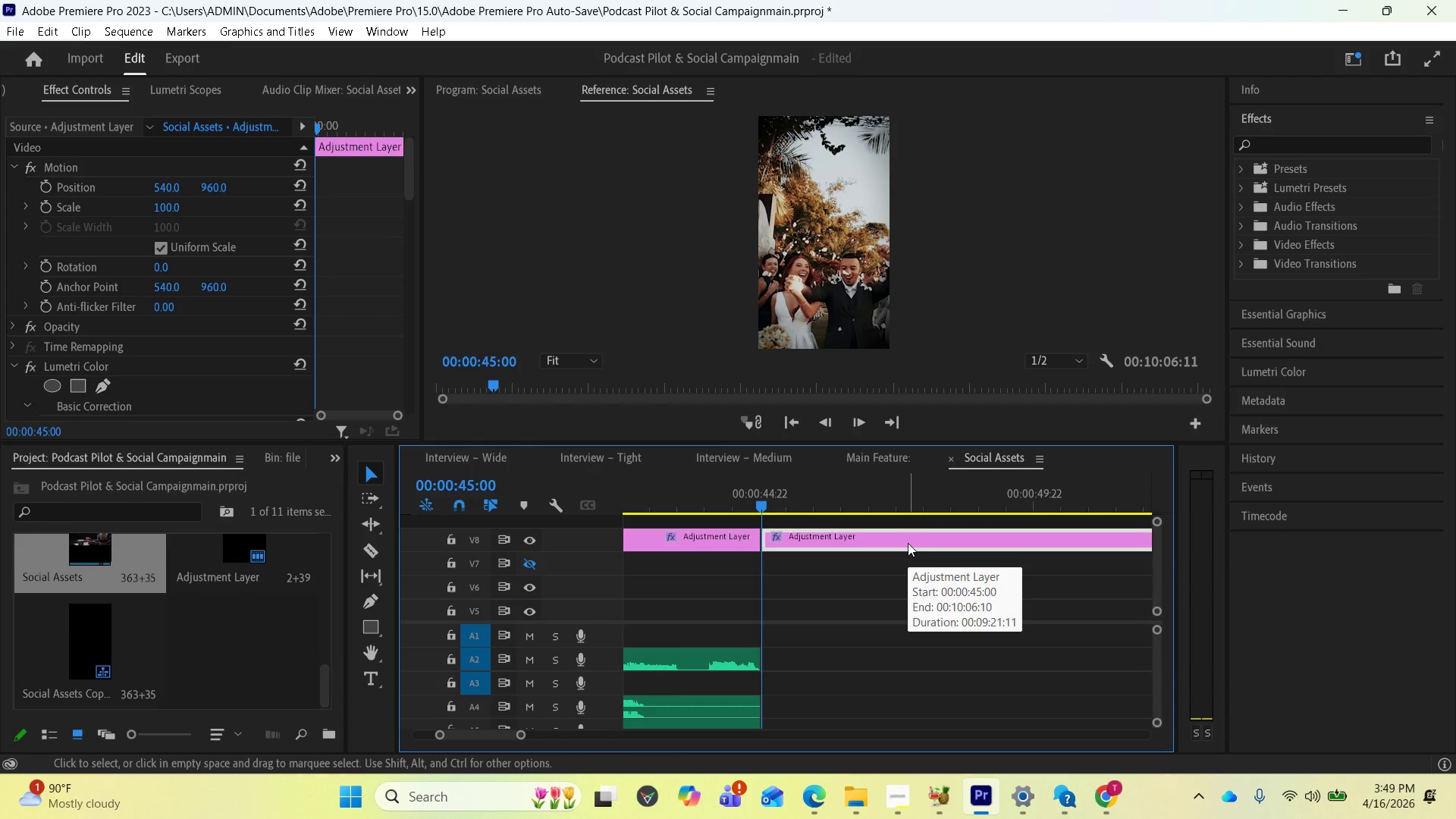 
key(Delete)
 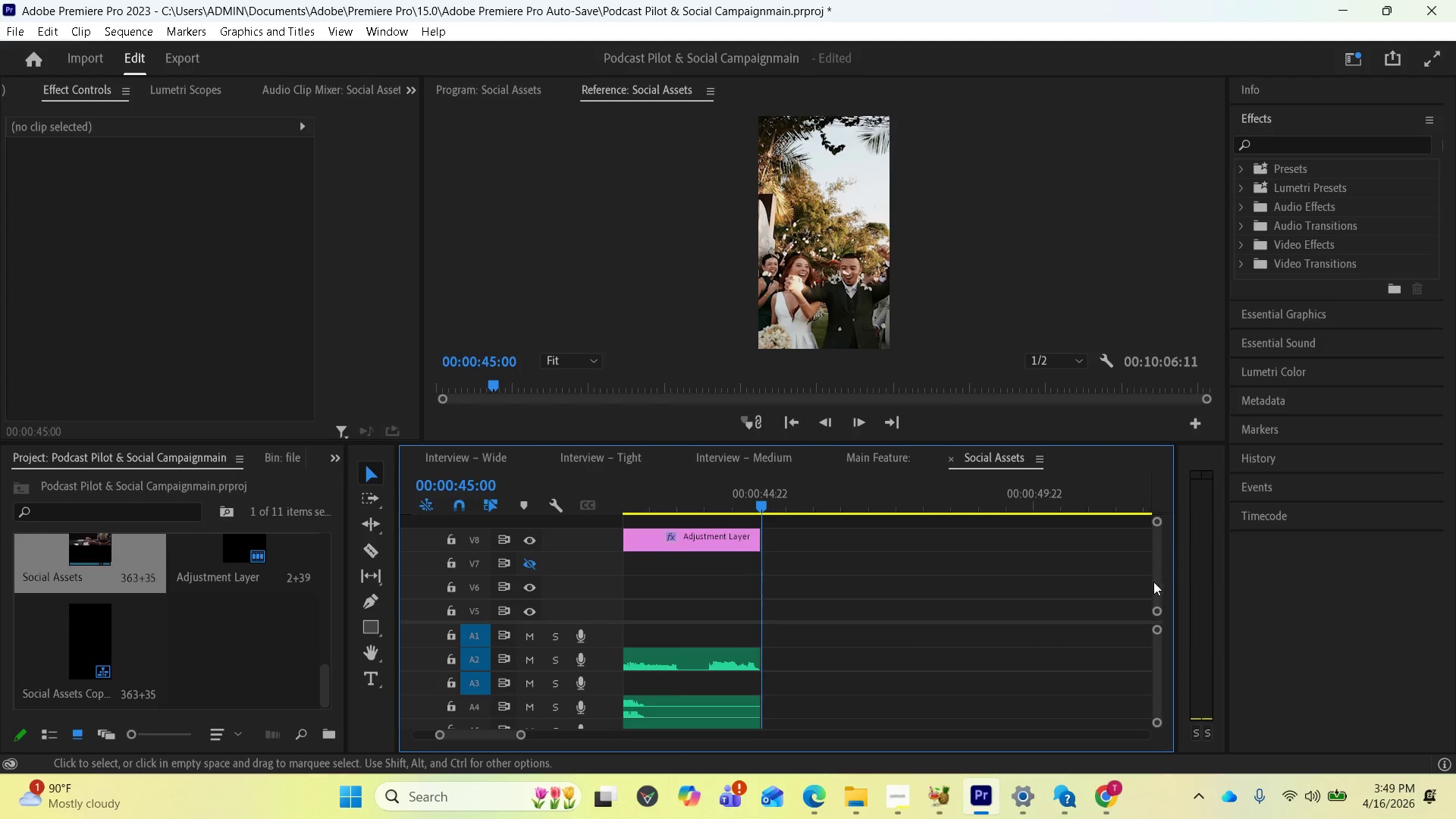 
left_click_drag(start_coordinate=[1153, 576], to_coordinate=[1156, 604])
 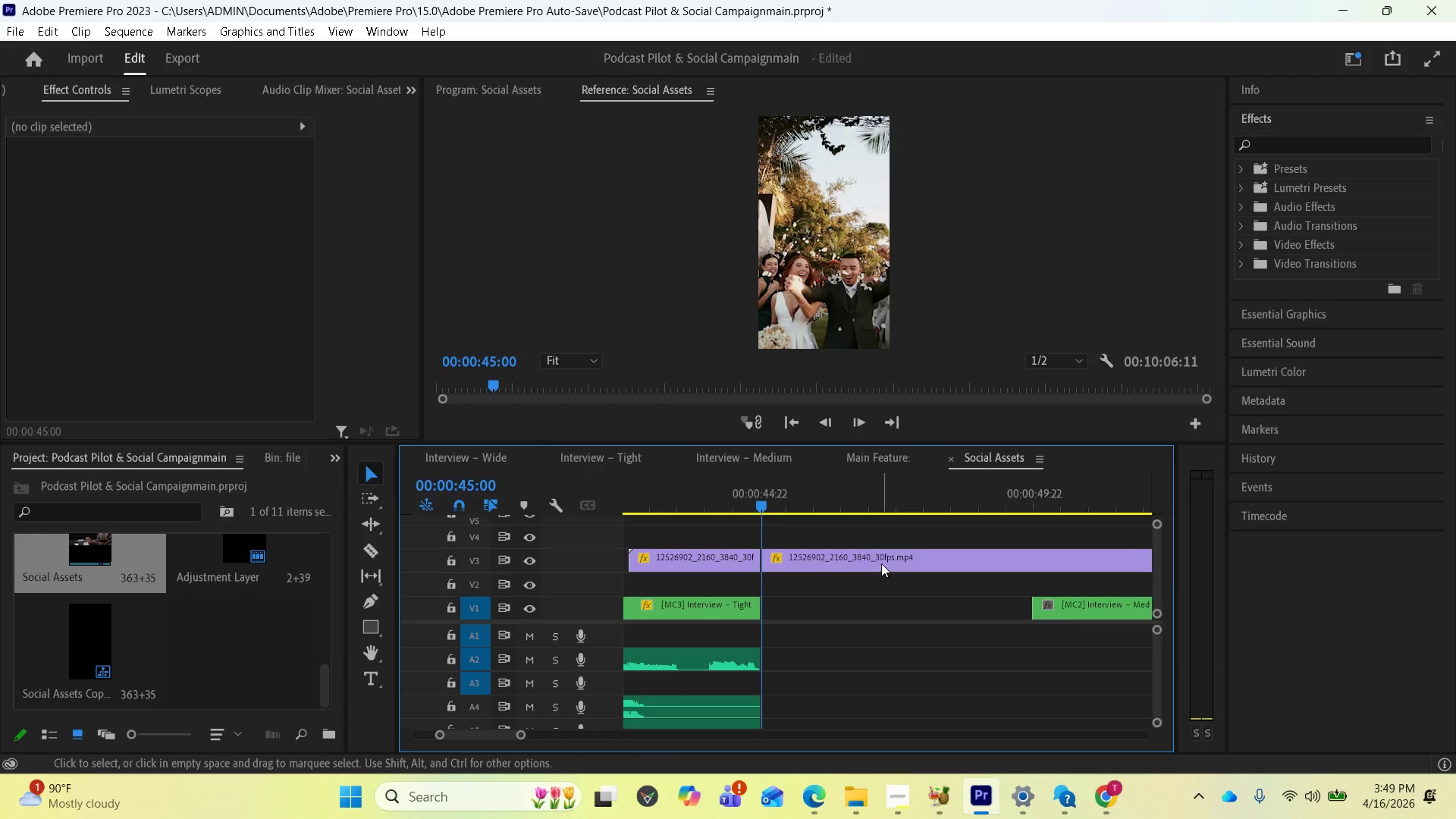 
left_click([881, 563])
 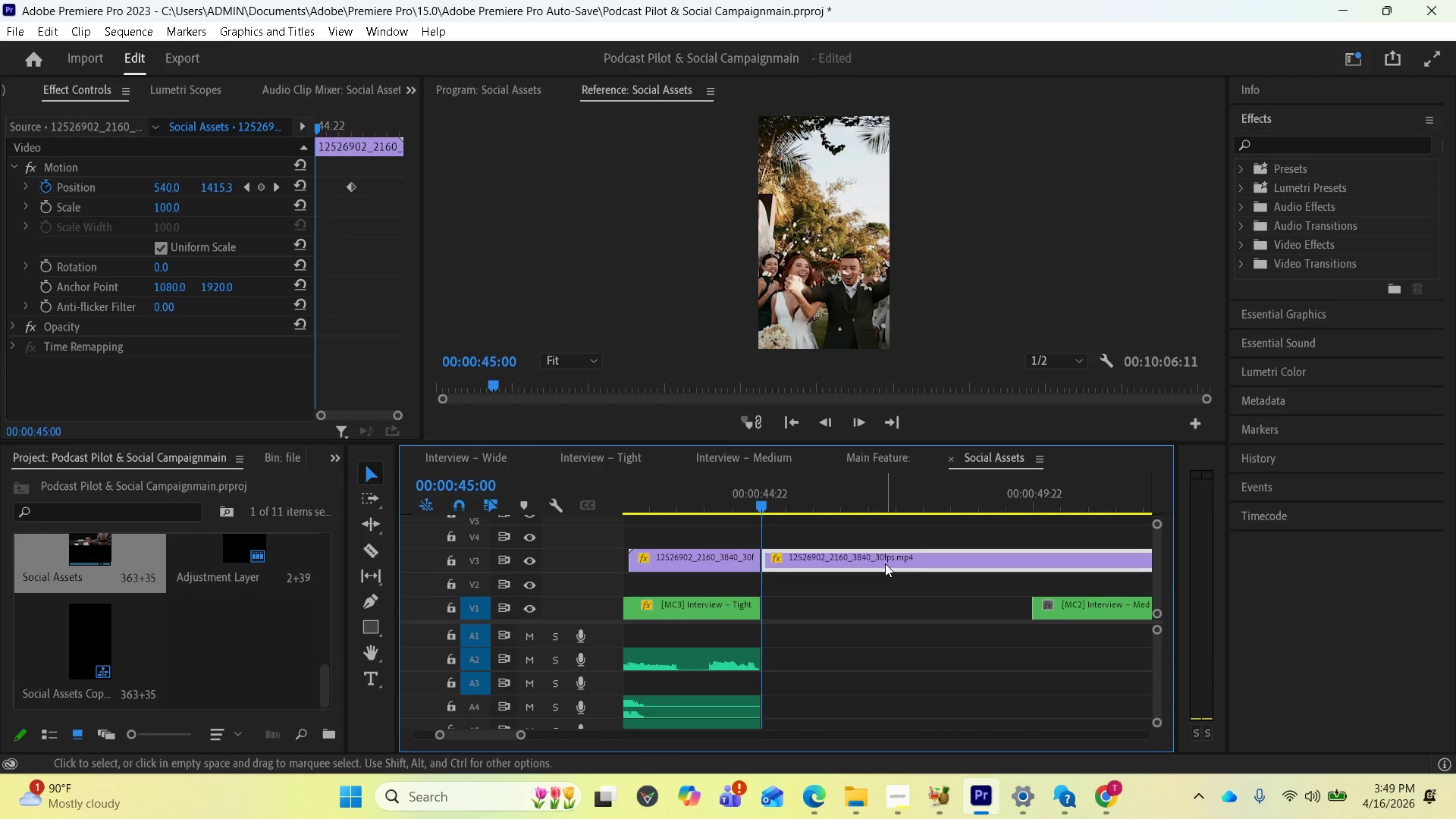 
key(Delete)
 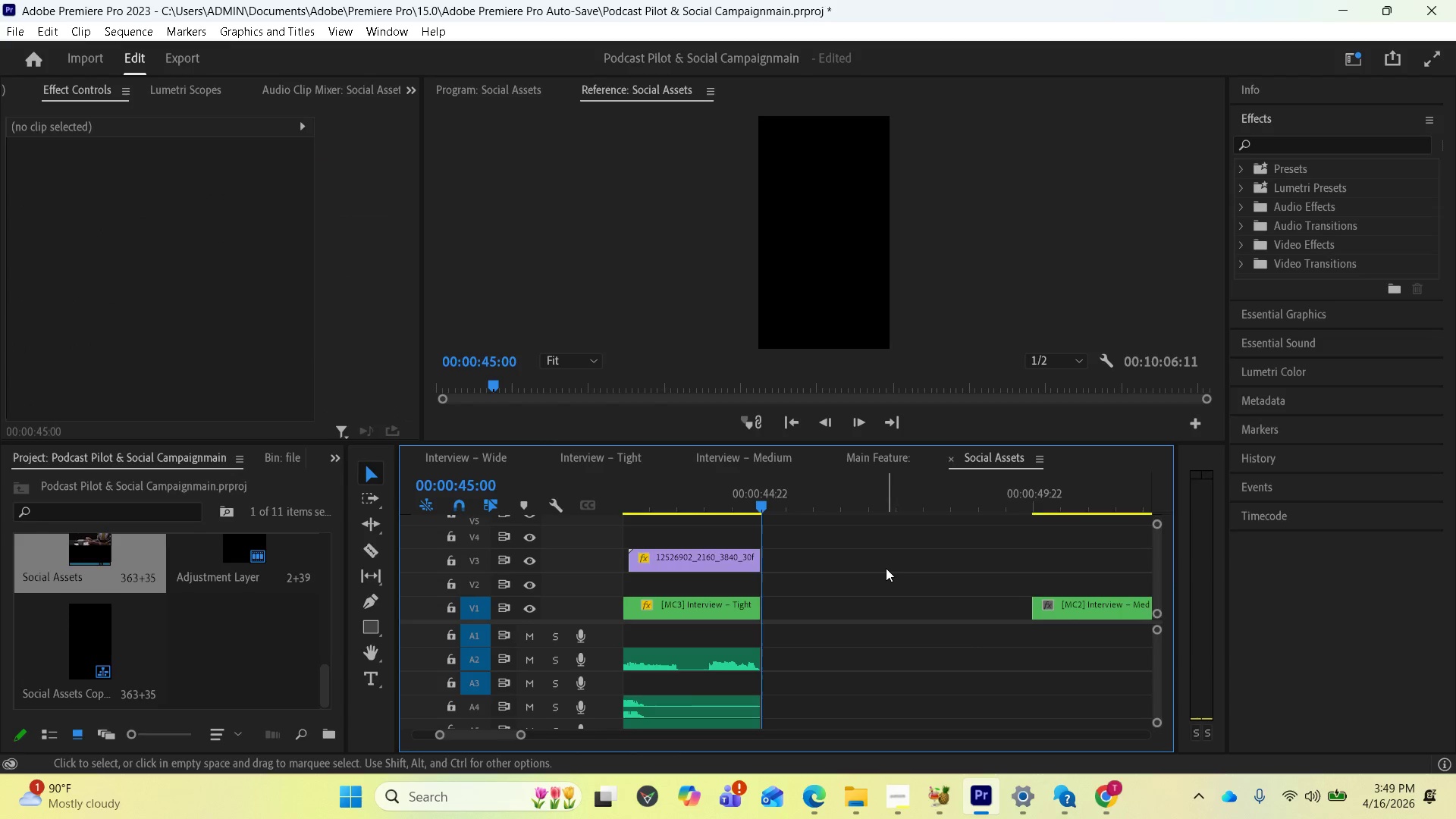 
scroll: coordinate [920, 604], scroll_direction: down, amount: 11.0
 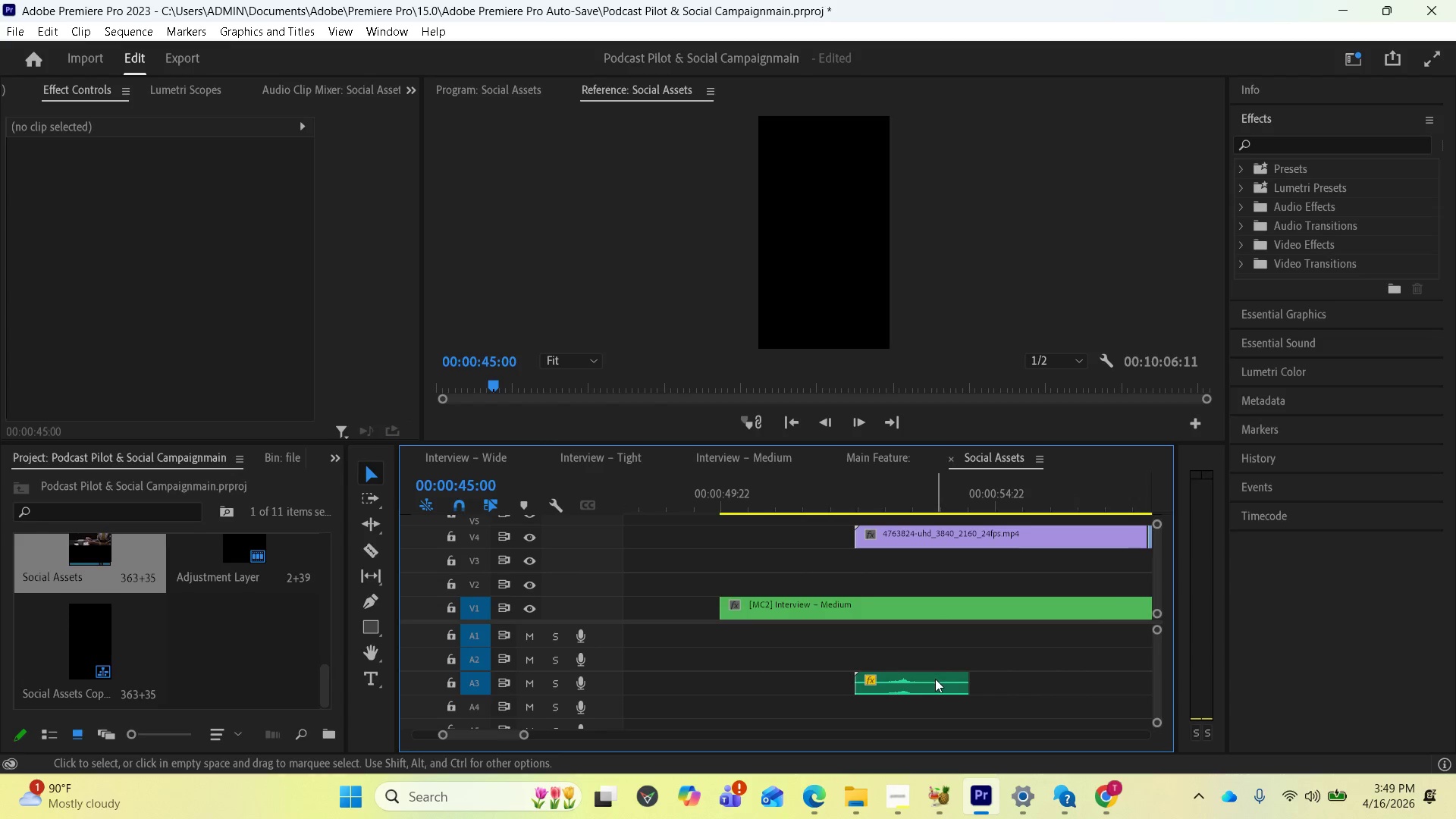 
left_click([933, 681])
 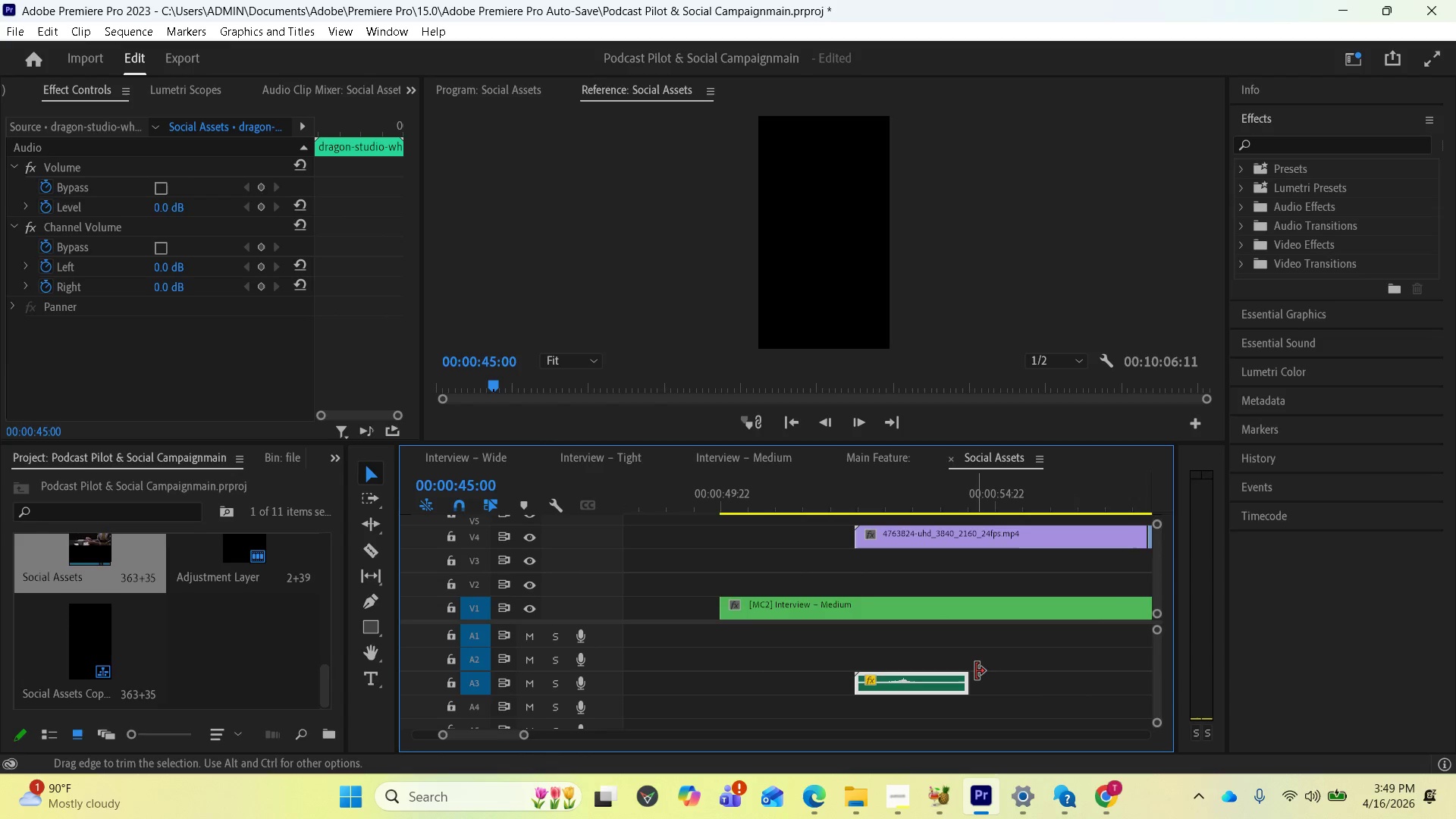 
key(Minus)
 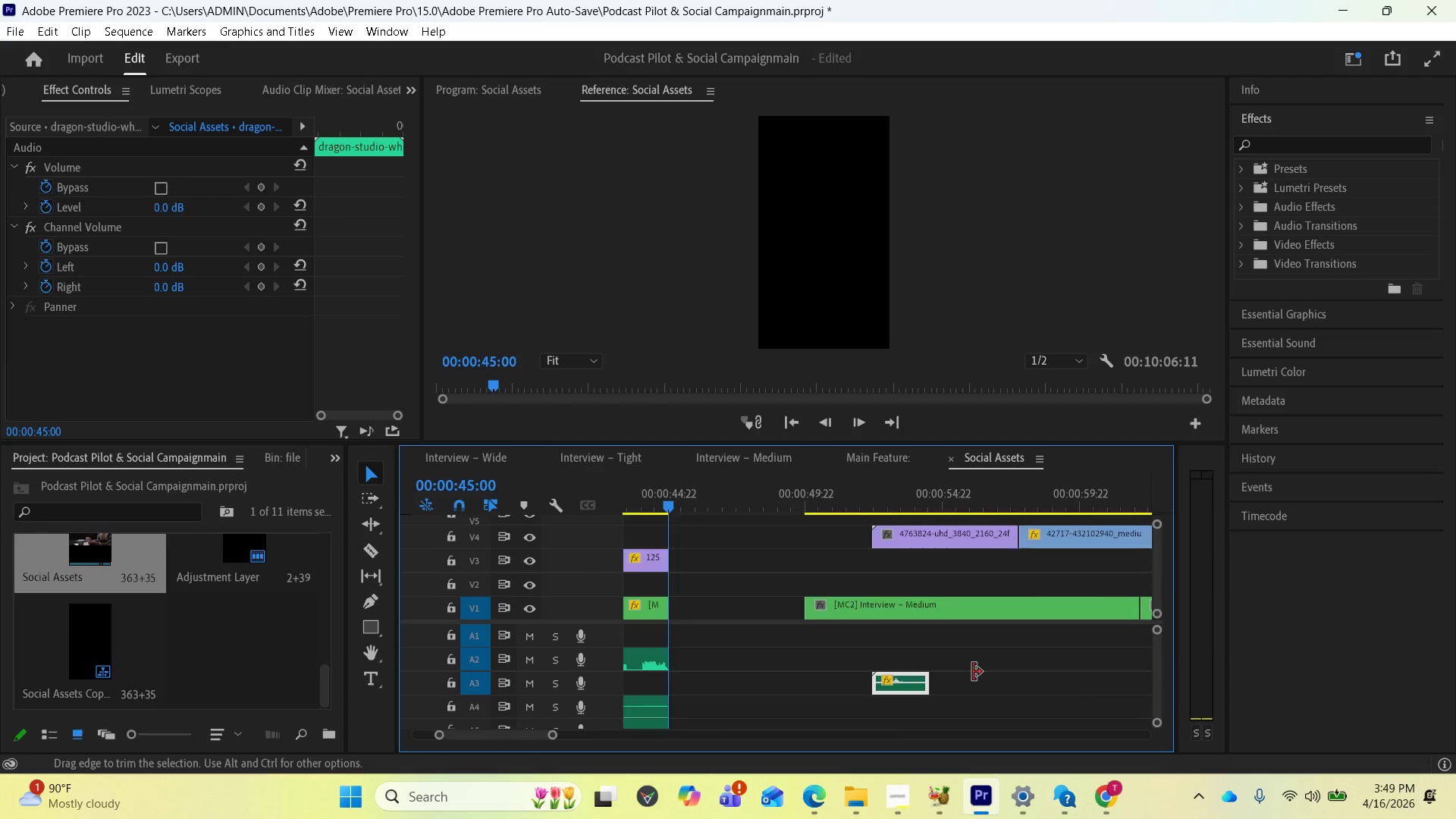 
key(Minus)
 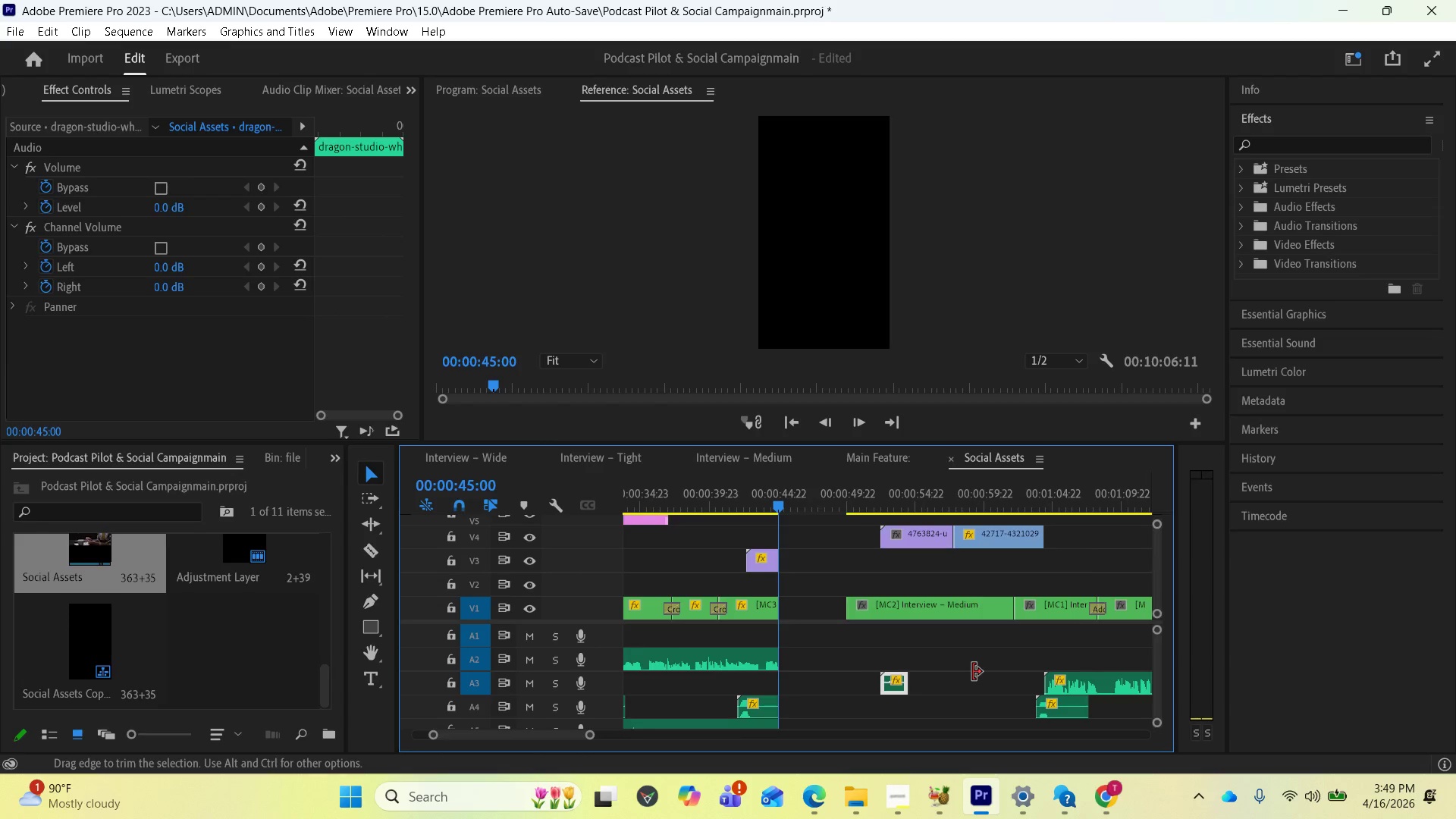 
key(Minus)
 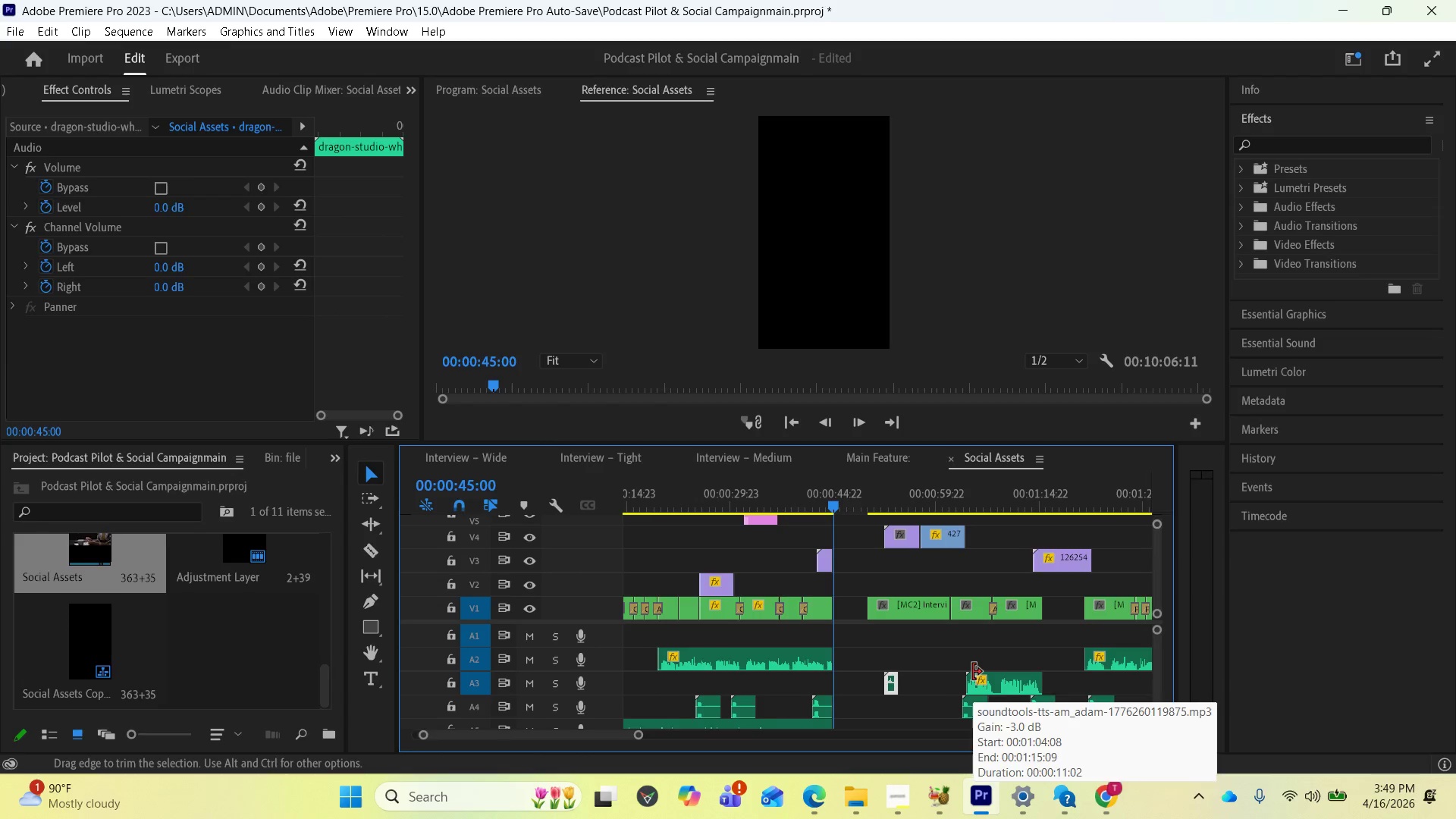 
scroll: coordinate [965, 676], scroll_direction: down, amount: 5.0
 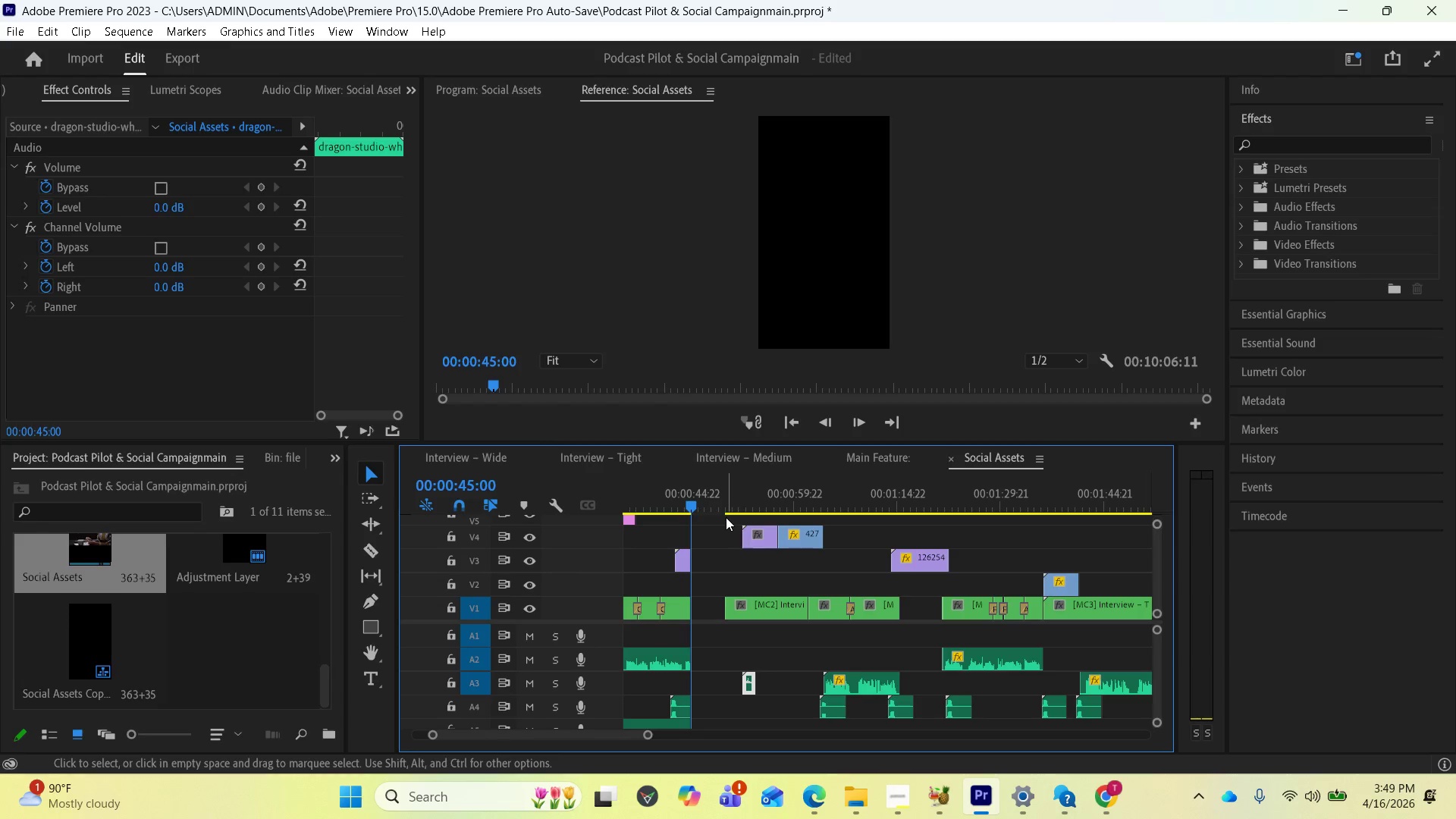 
left_click_drag(start_coordinate=[718, 520], to_coordinate=[994, 708])
 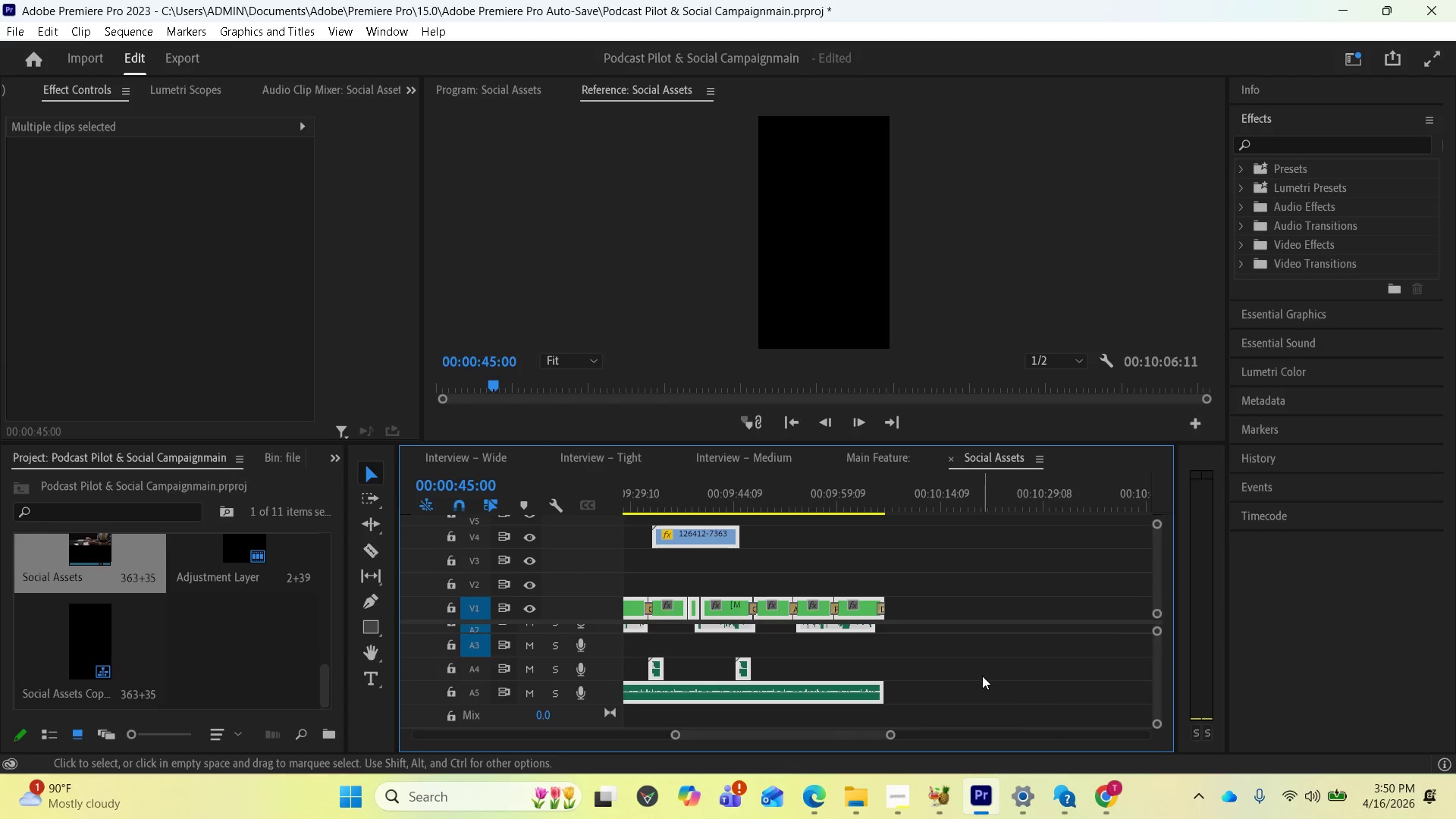 
scroll: coordinate [968, 677], scroll_direction: up, amount: 2.0
 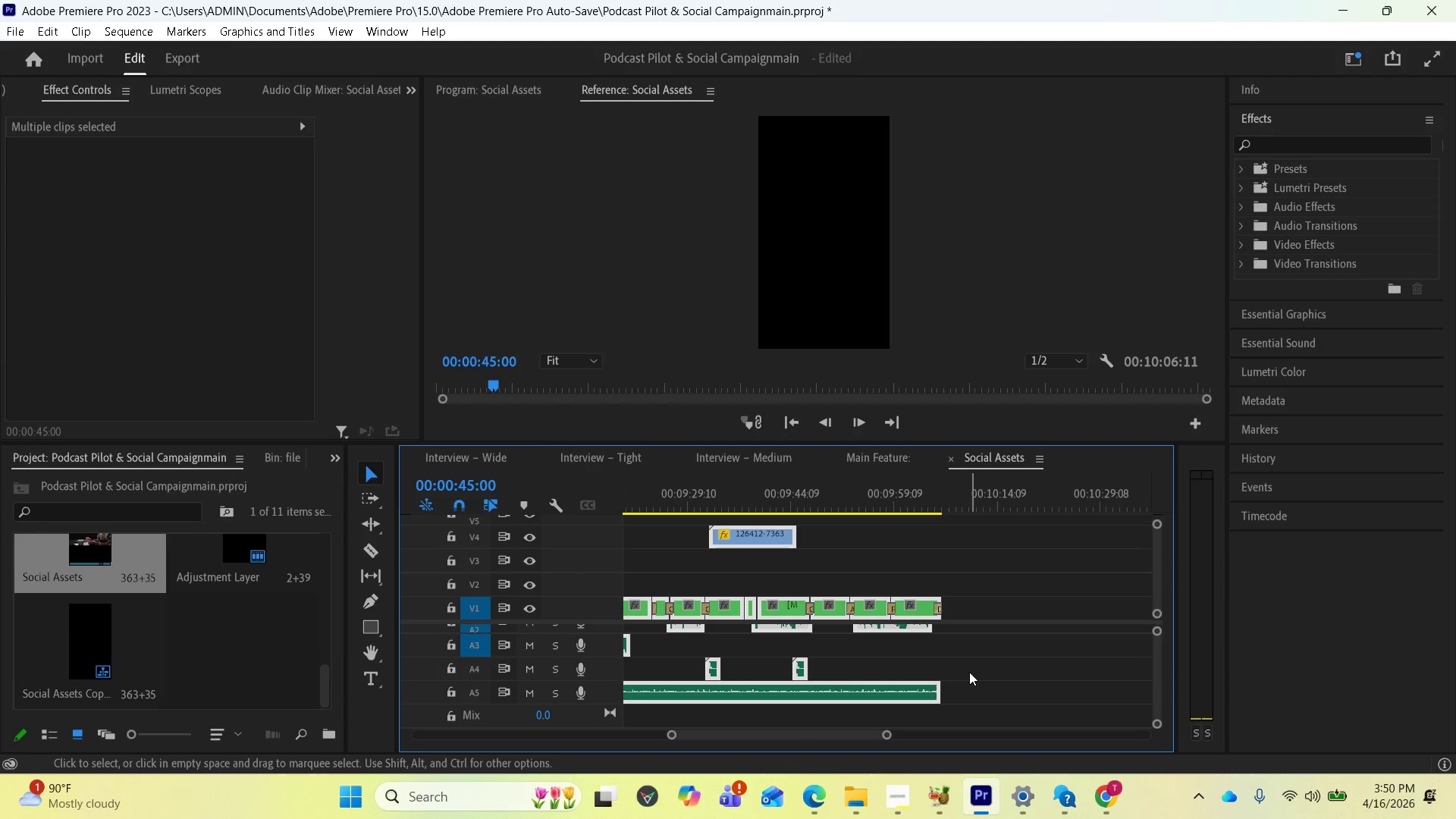 
key(Delete)
 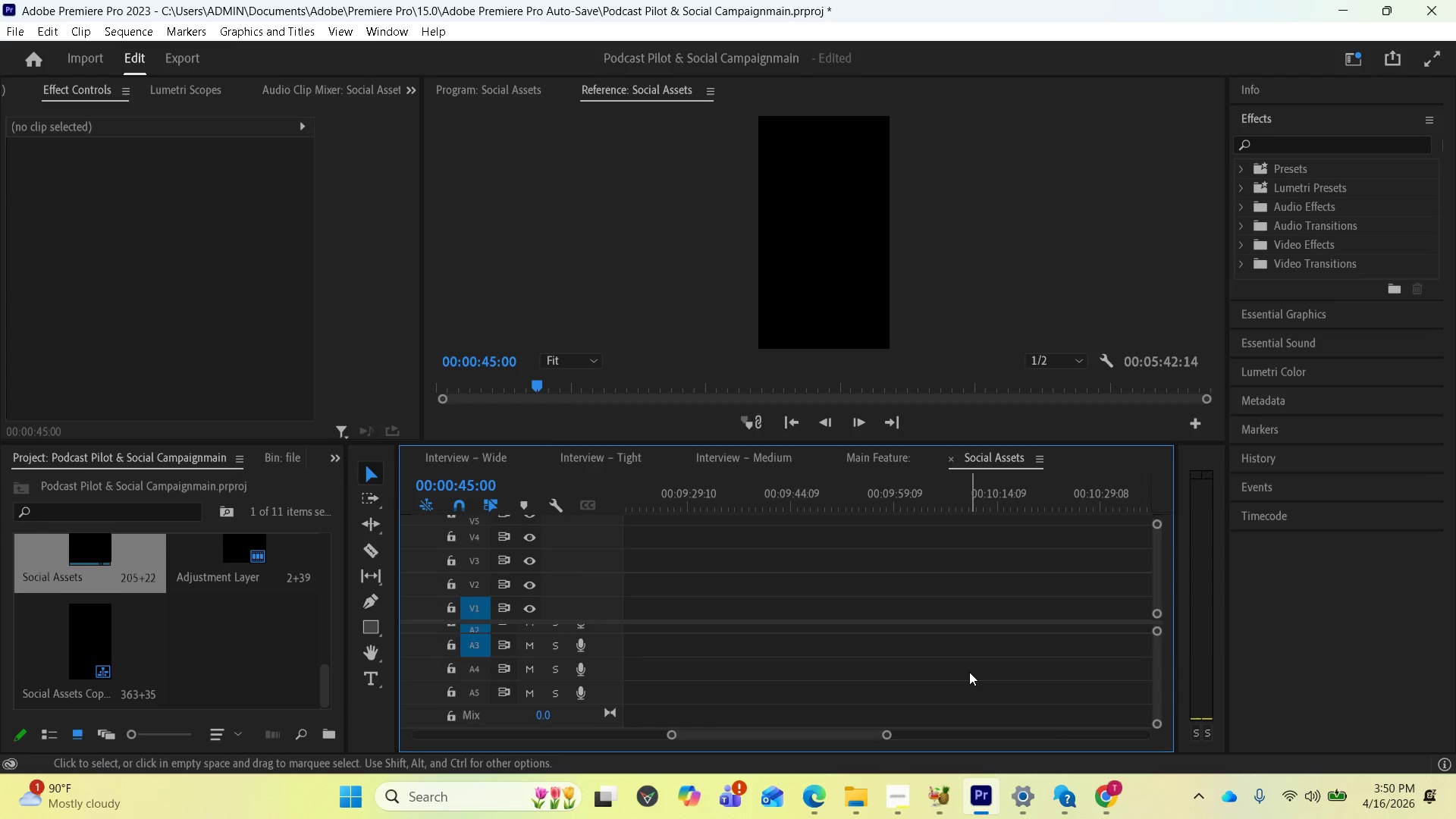 
scroll: coordinate [969, 664], scroll_direction: up, amount: 15.0
 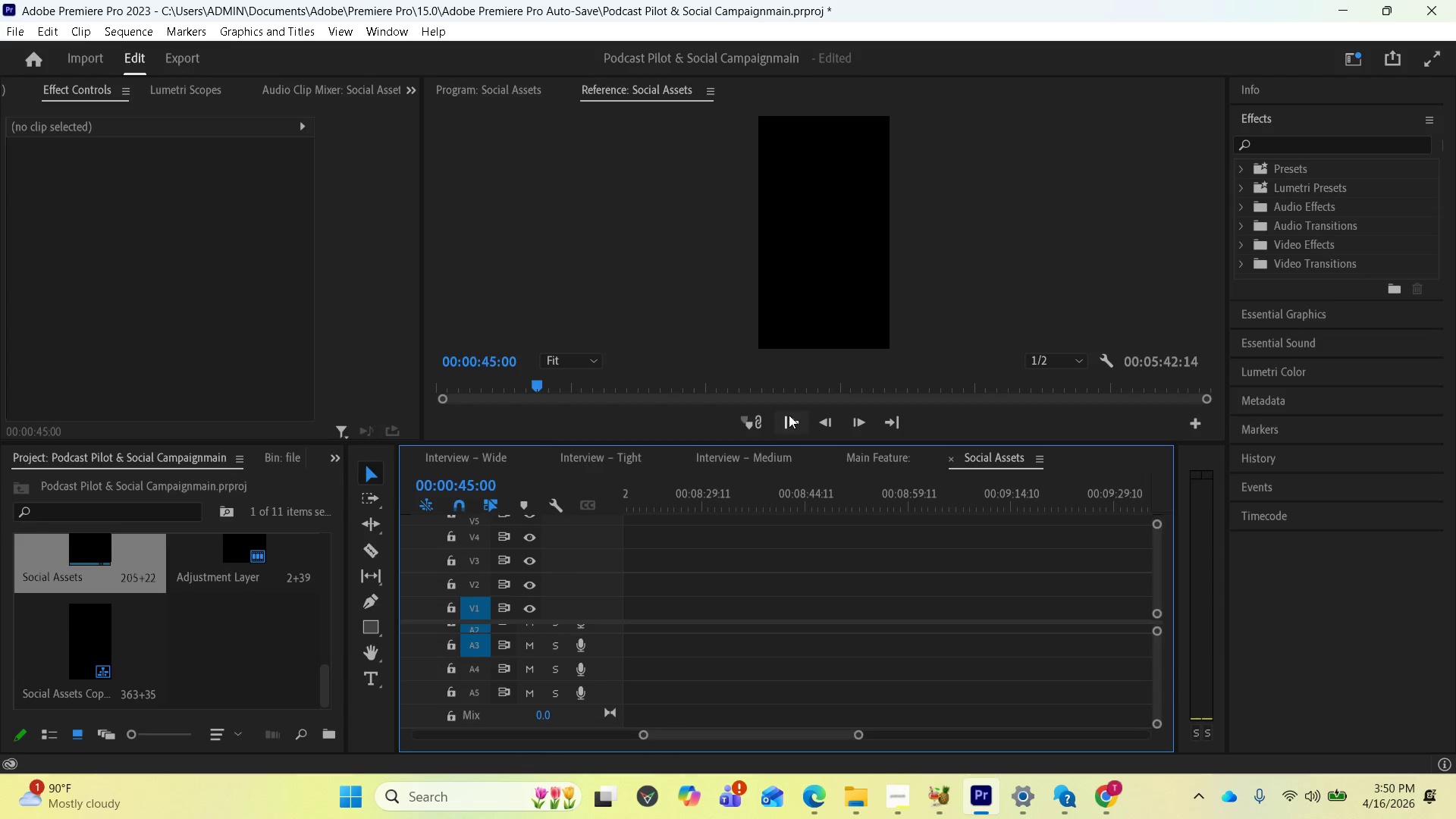 
left_click([789, 415])
 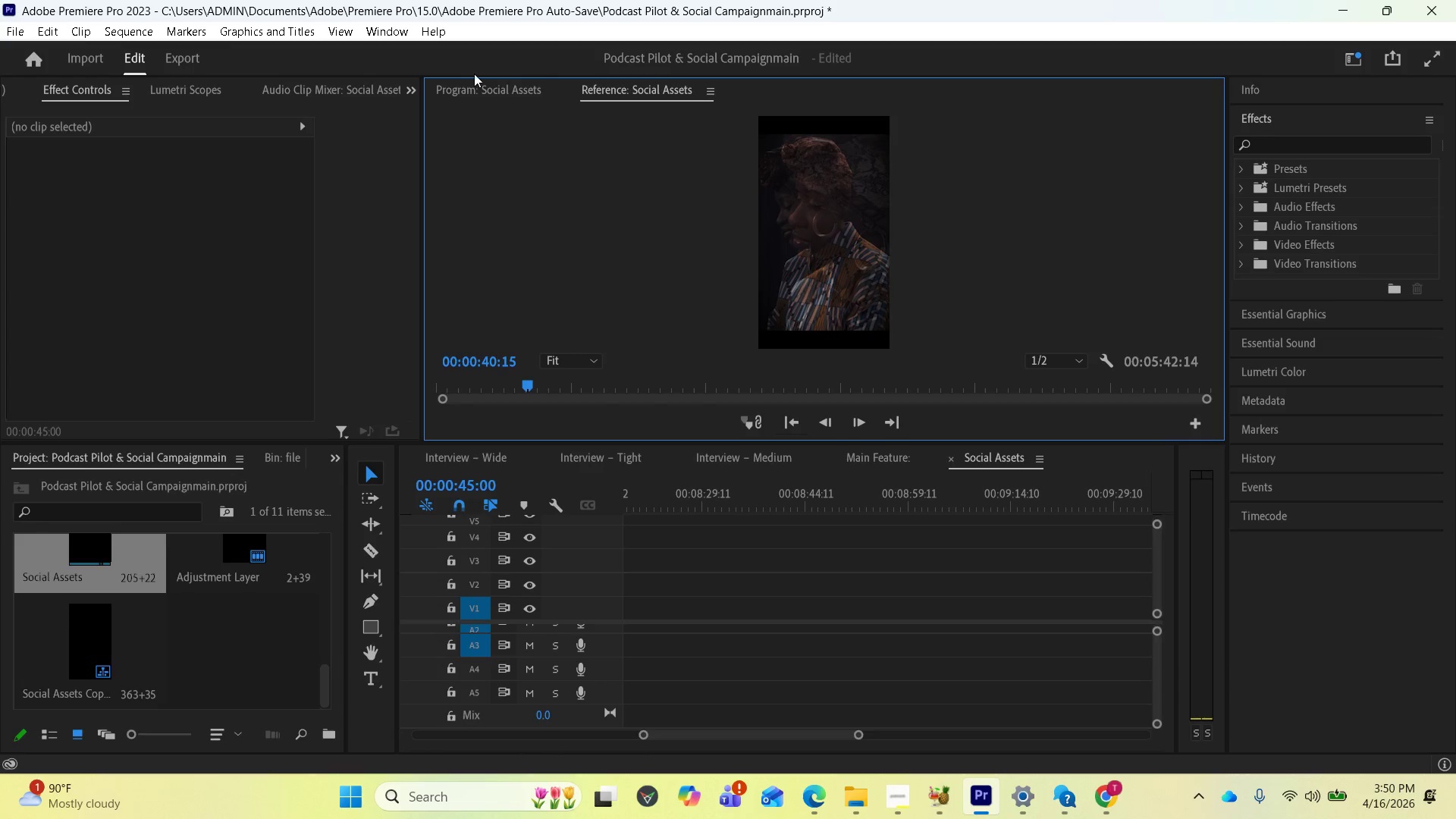 
left_click([477, 91])
 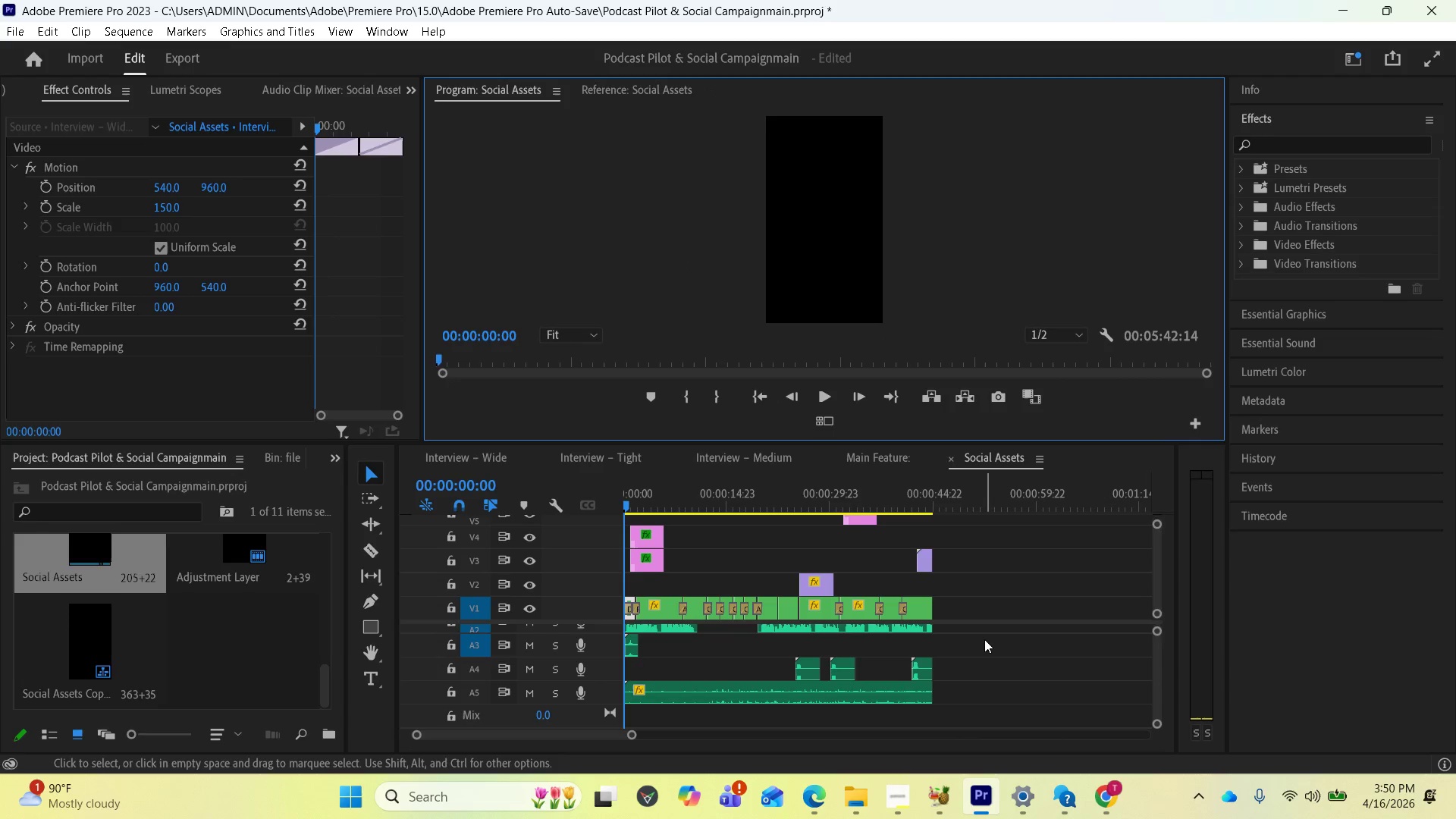 
wait(5.17)
 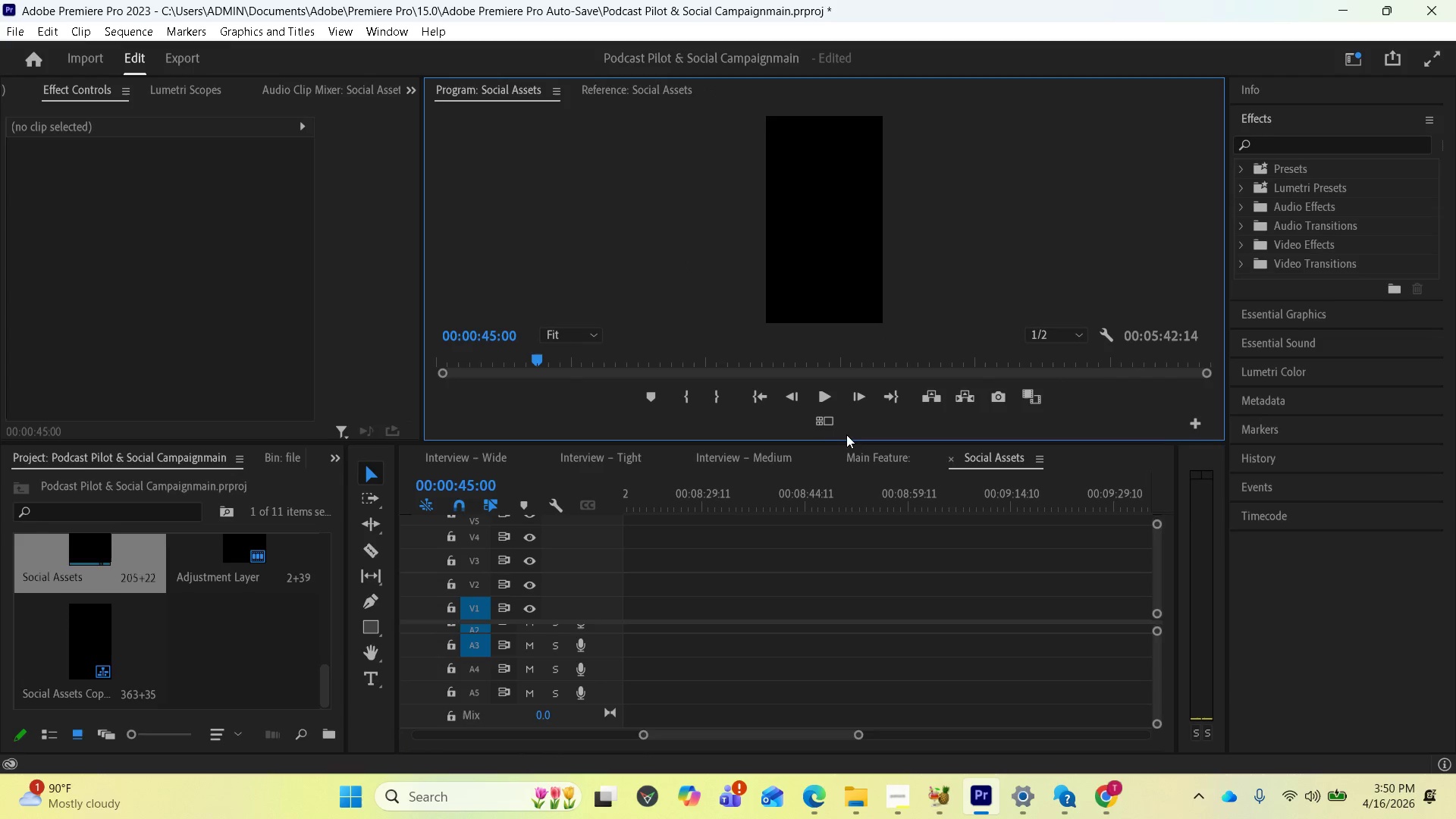 
hold_key(key=ControlLeft, duration=0.5)
 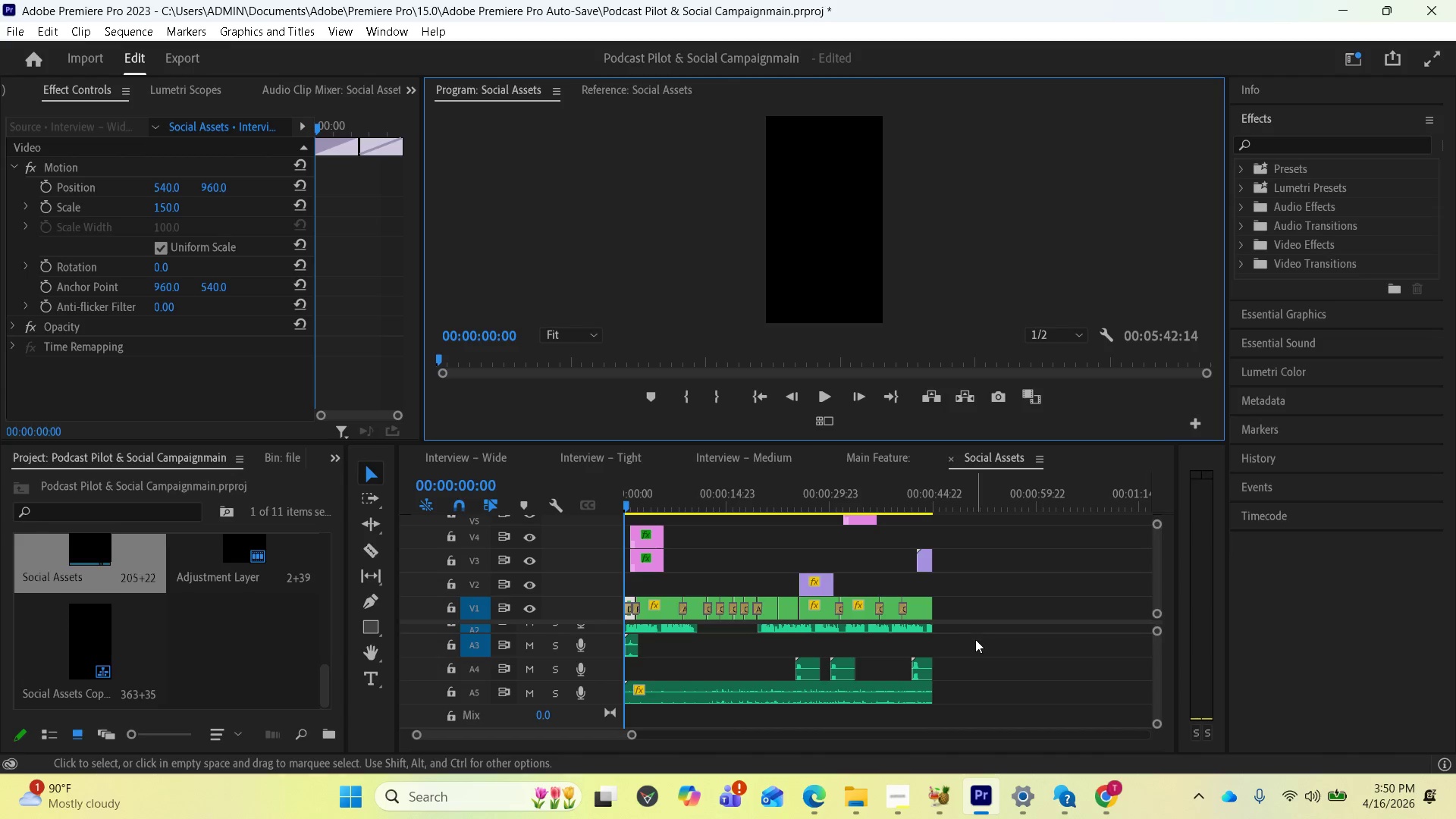 
key(Control+S)
 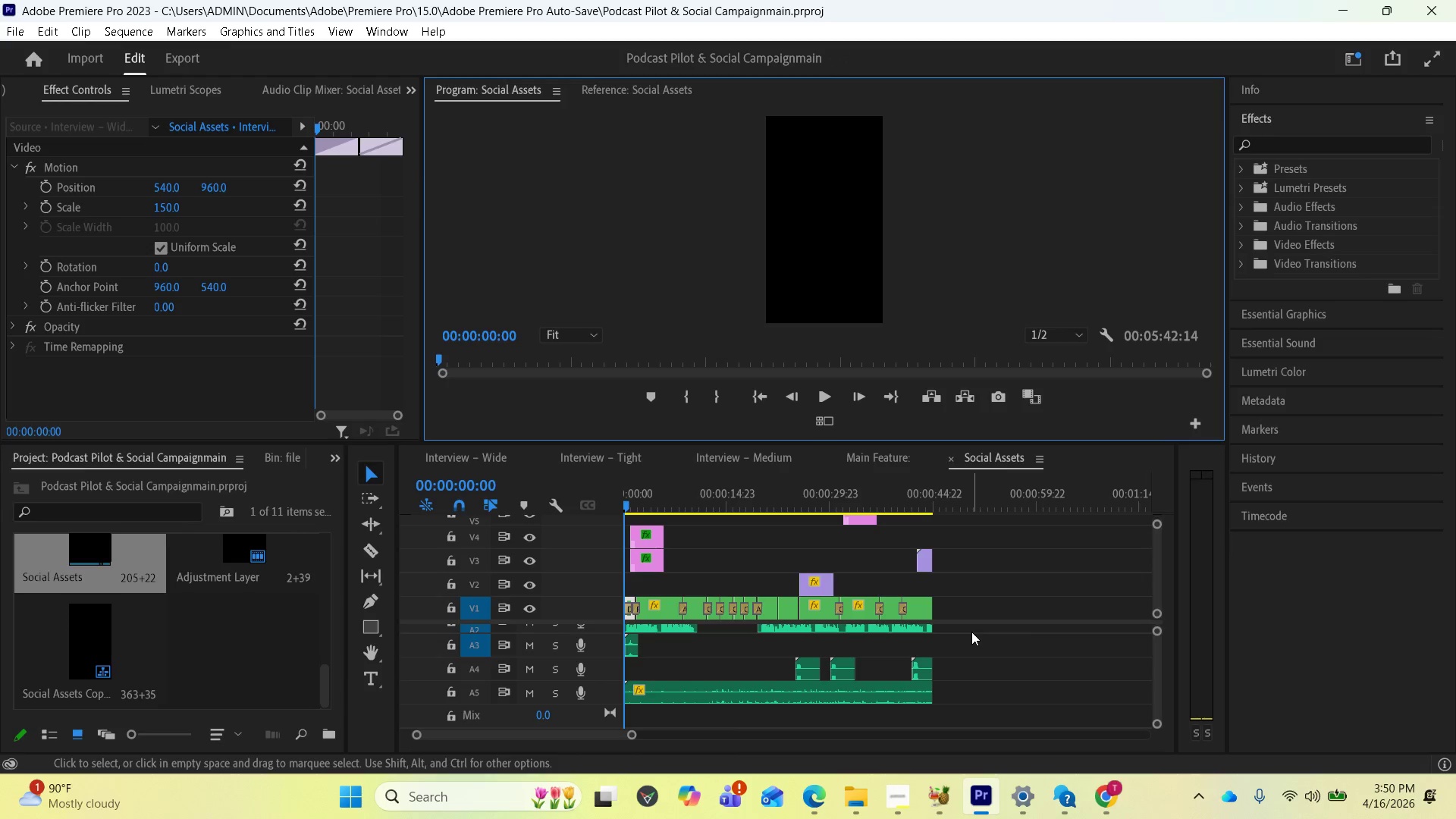 
key(Space)
 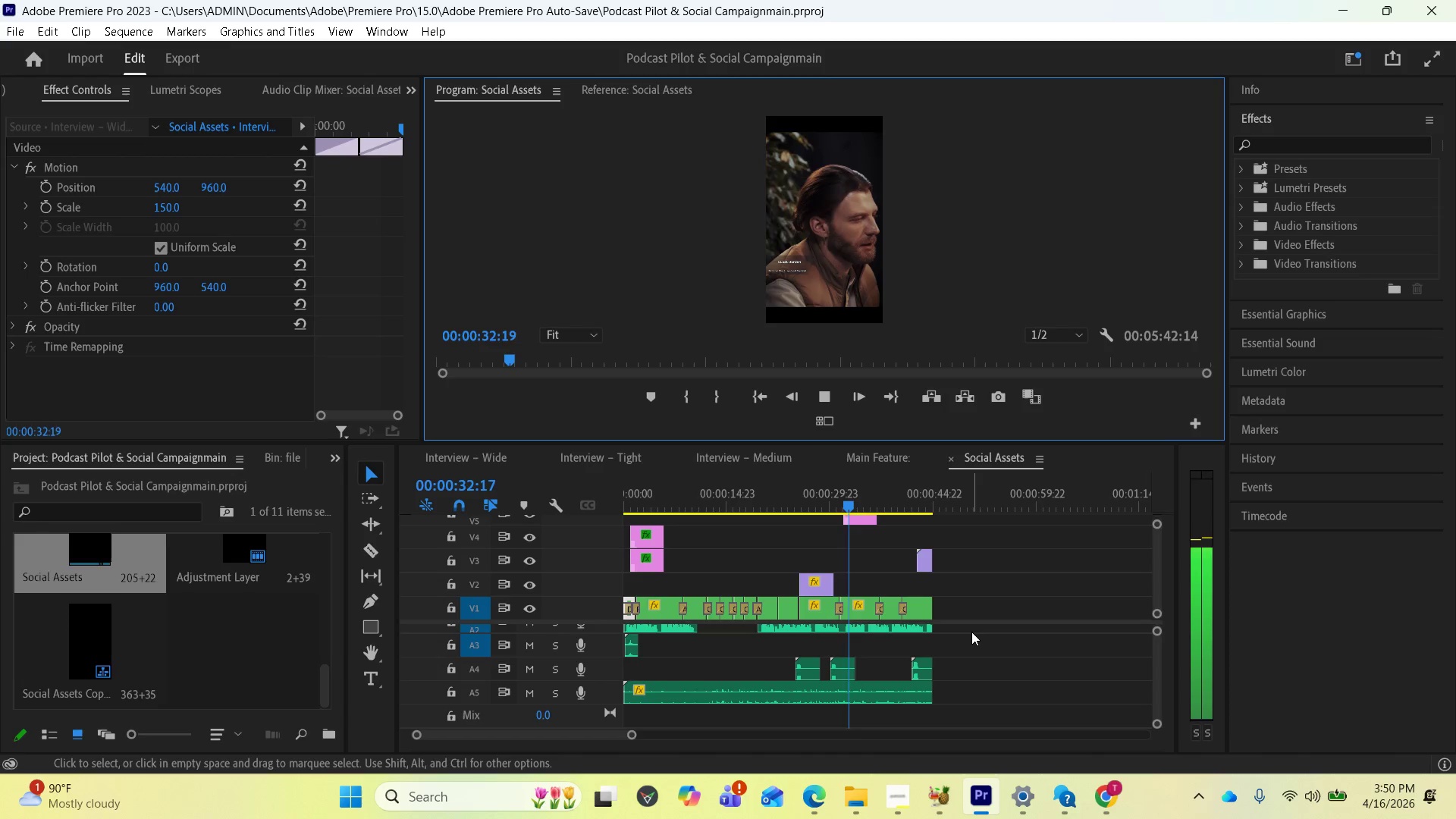 
wait(38.06)
 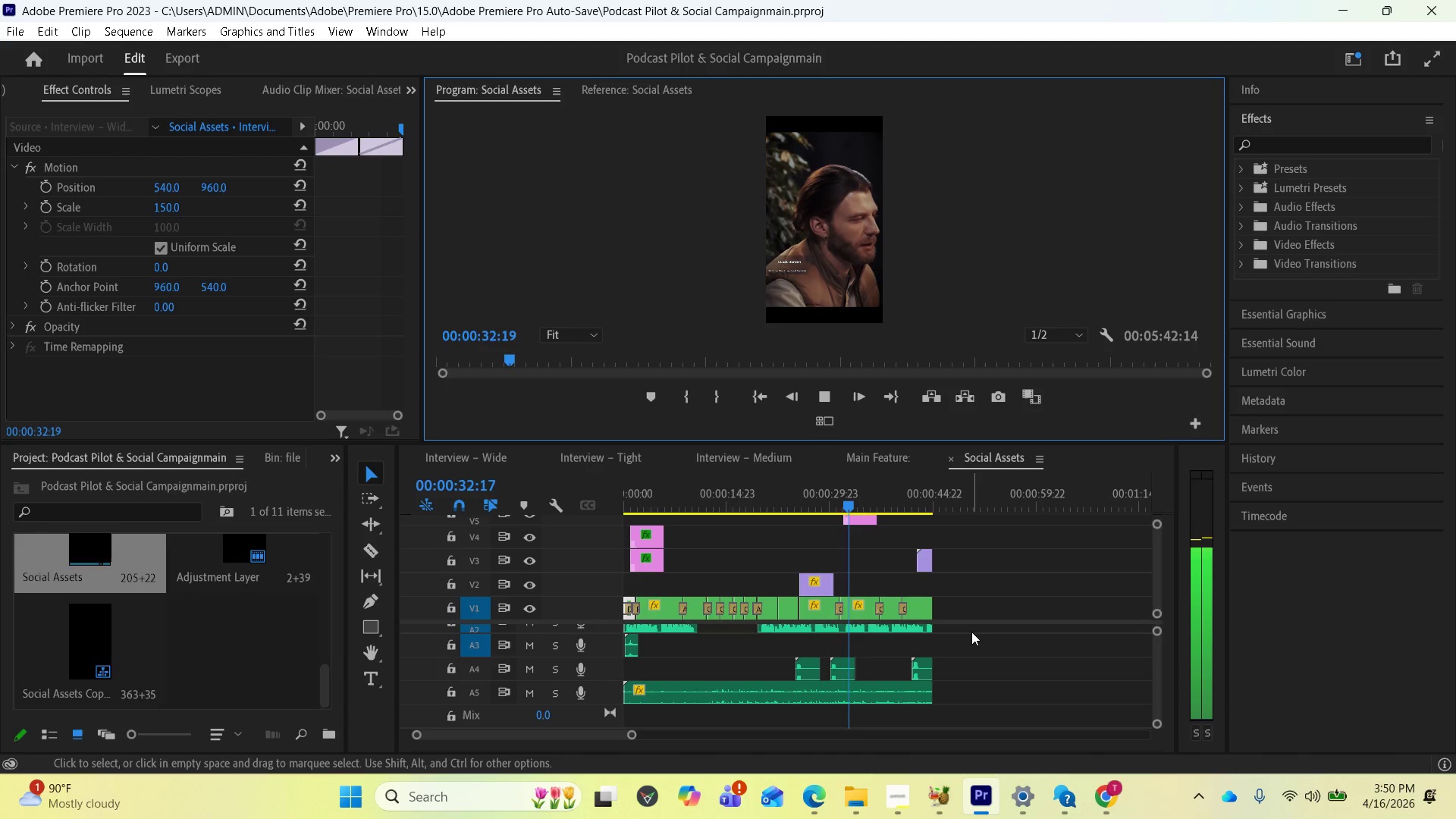 
key(Space)
 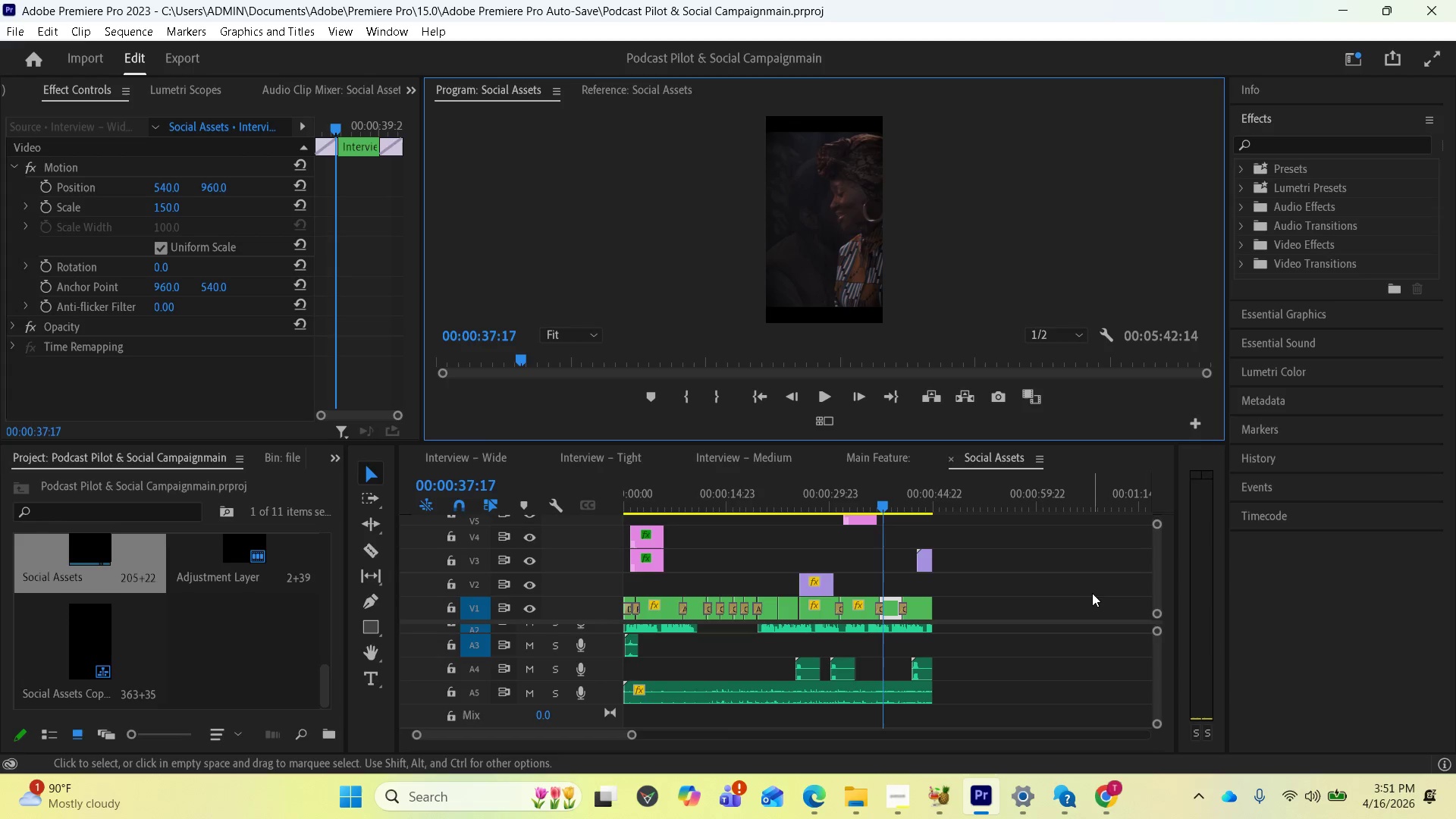 
scroll: coordinate [1104, 577], scroll_direction: up, amount: 1.0
 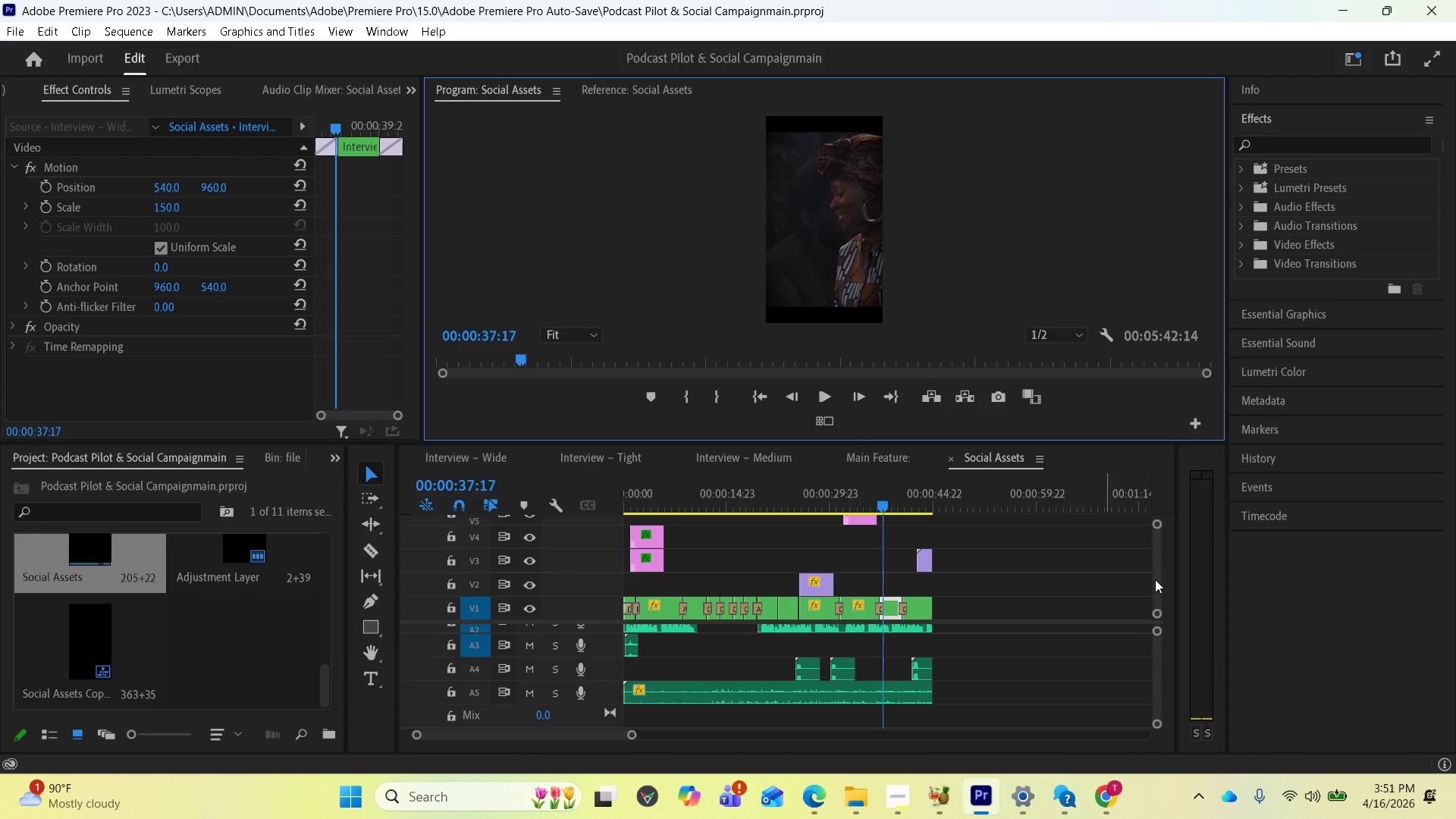 
left_click_drag(start_coordinate=[1155, 579], to_coordinate=[1155, 570])
 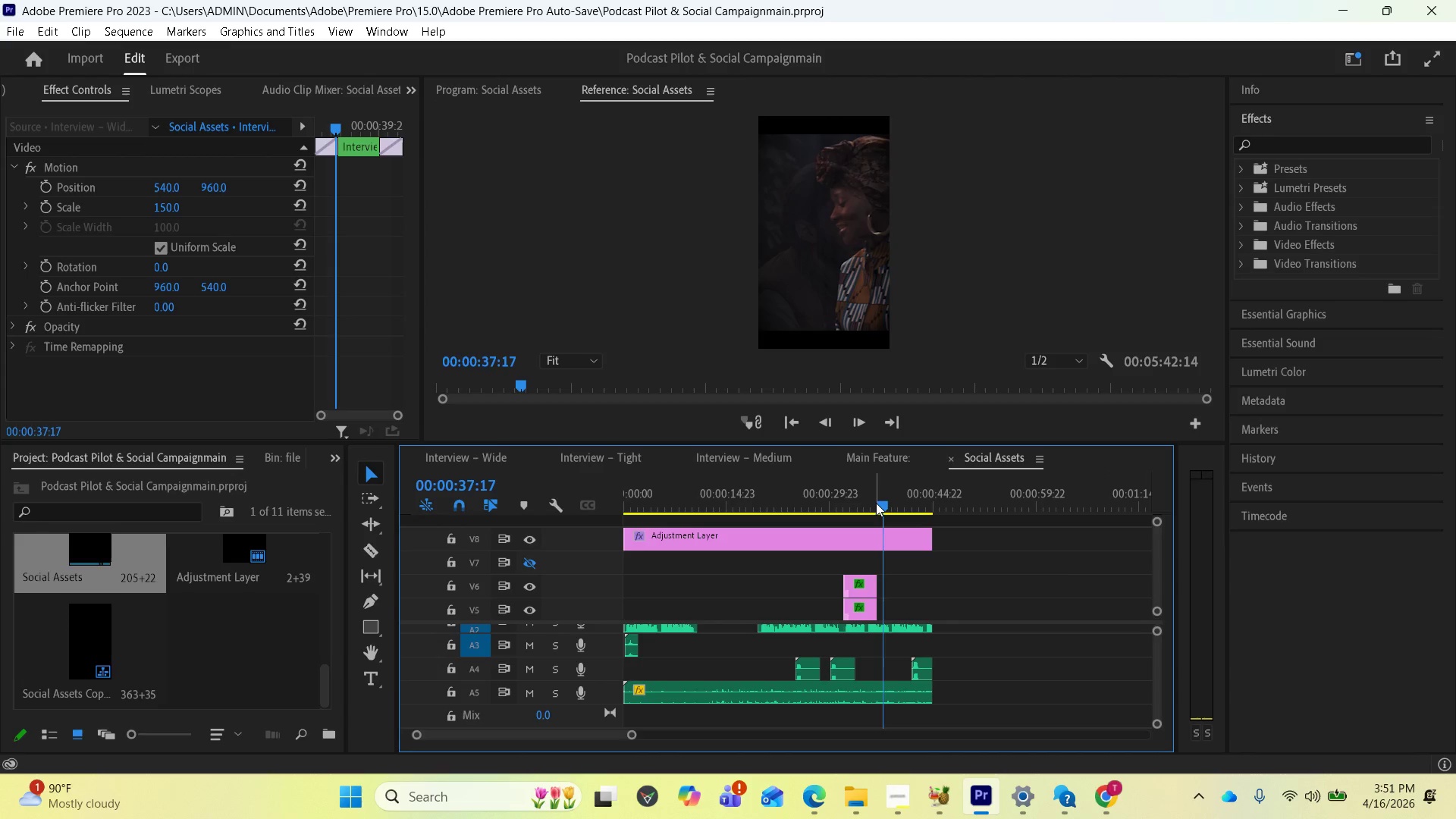 
left_click_drag(start_coordinate=[876, 503], to_coordinate=[858, 503])
 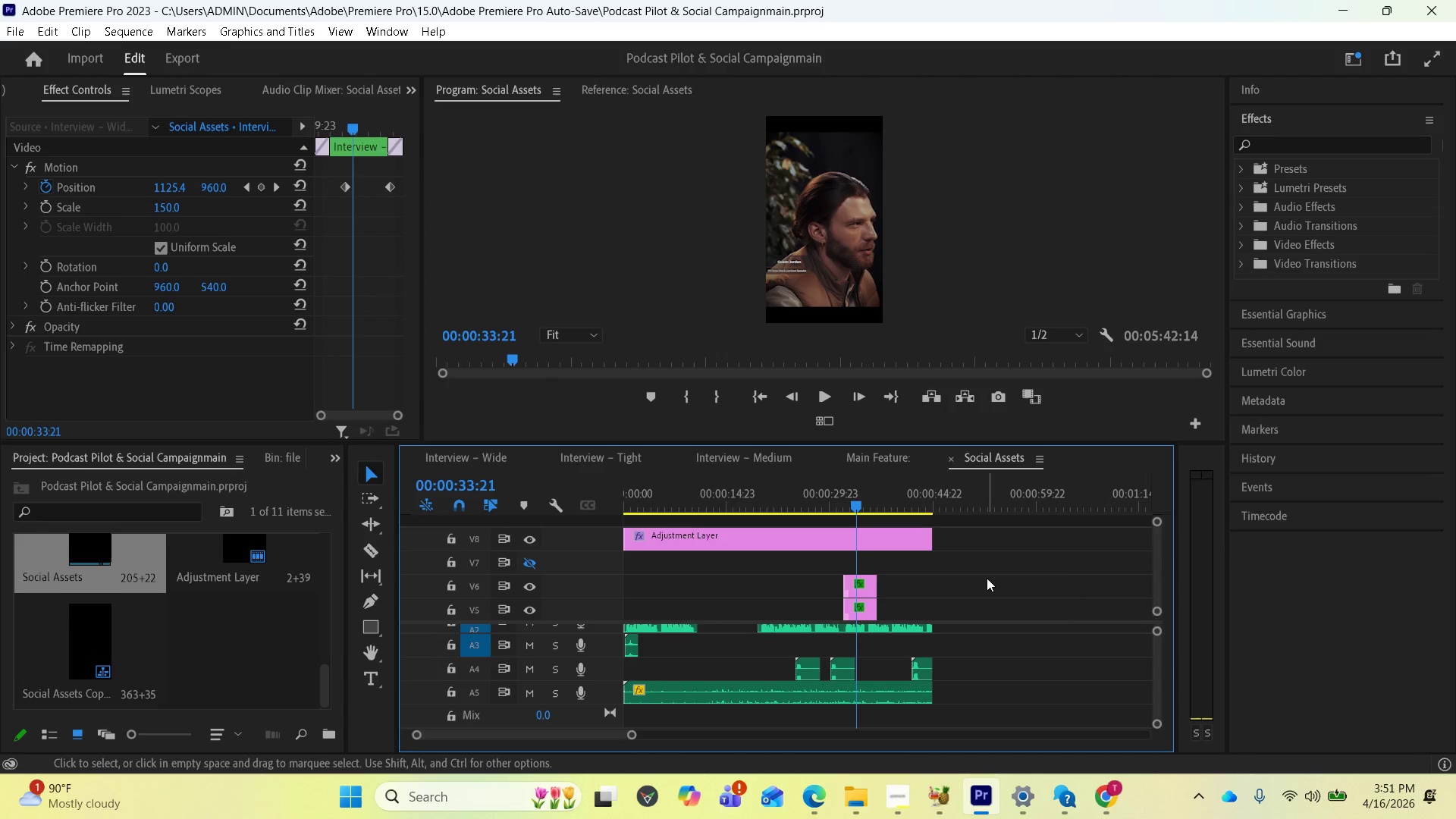 
key(Space)
 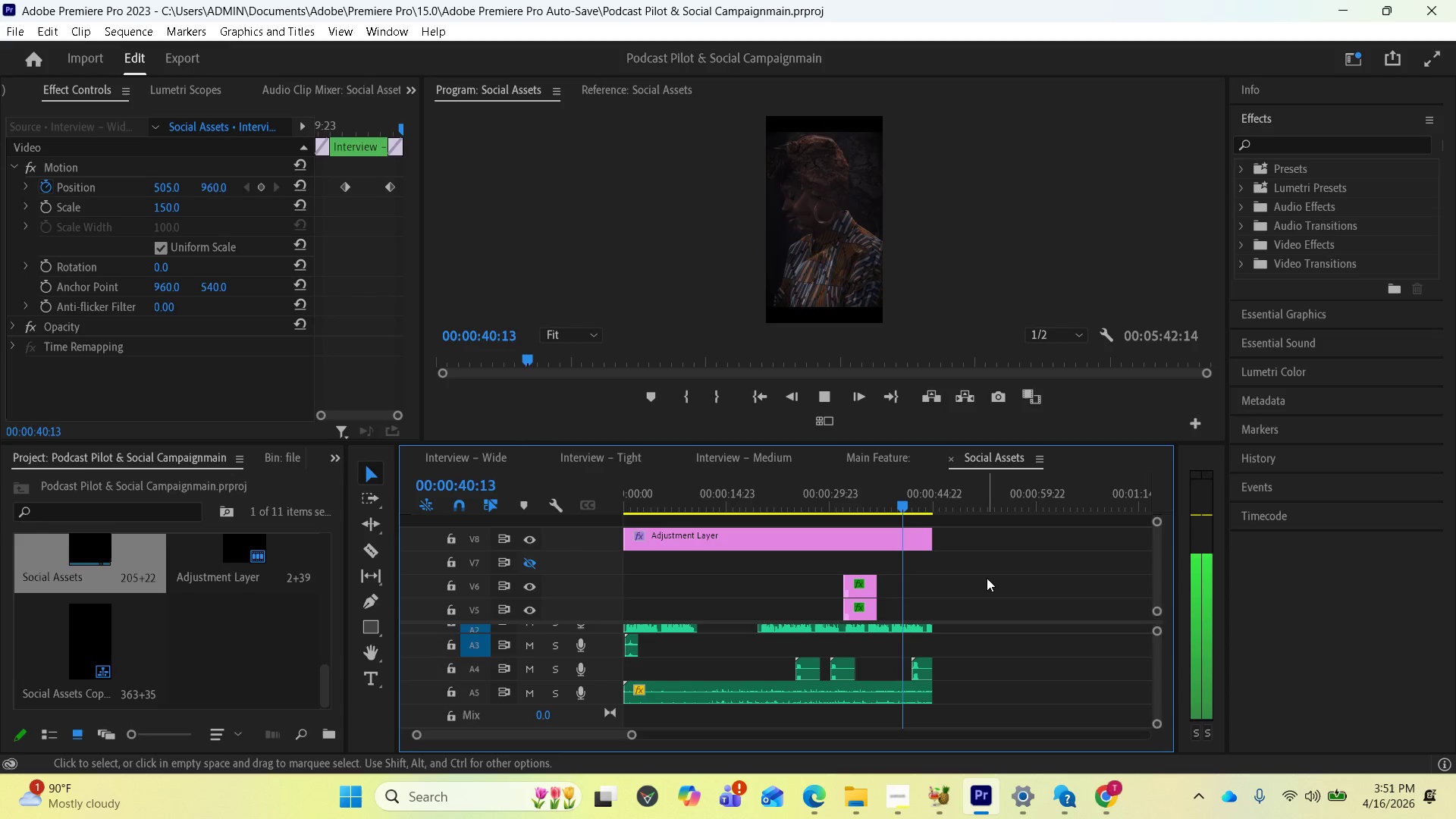 
wait(11.75)
 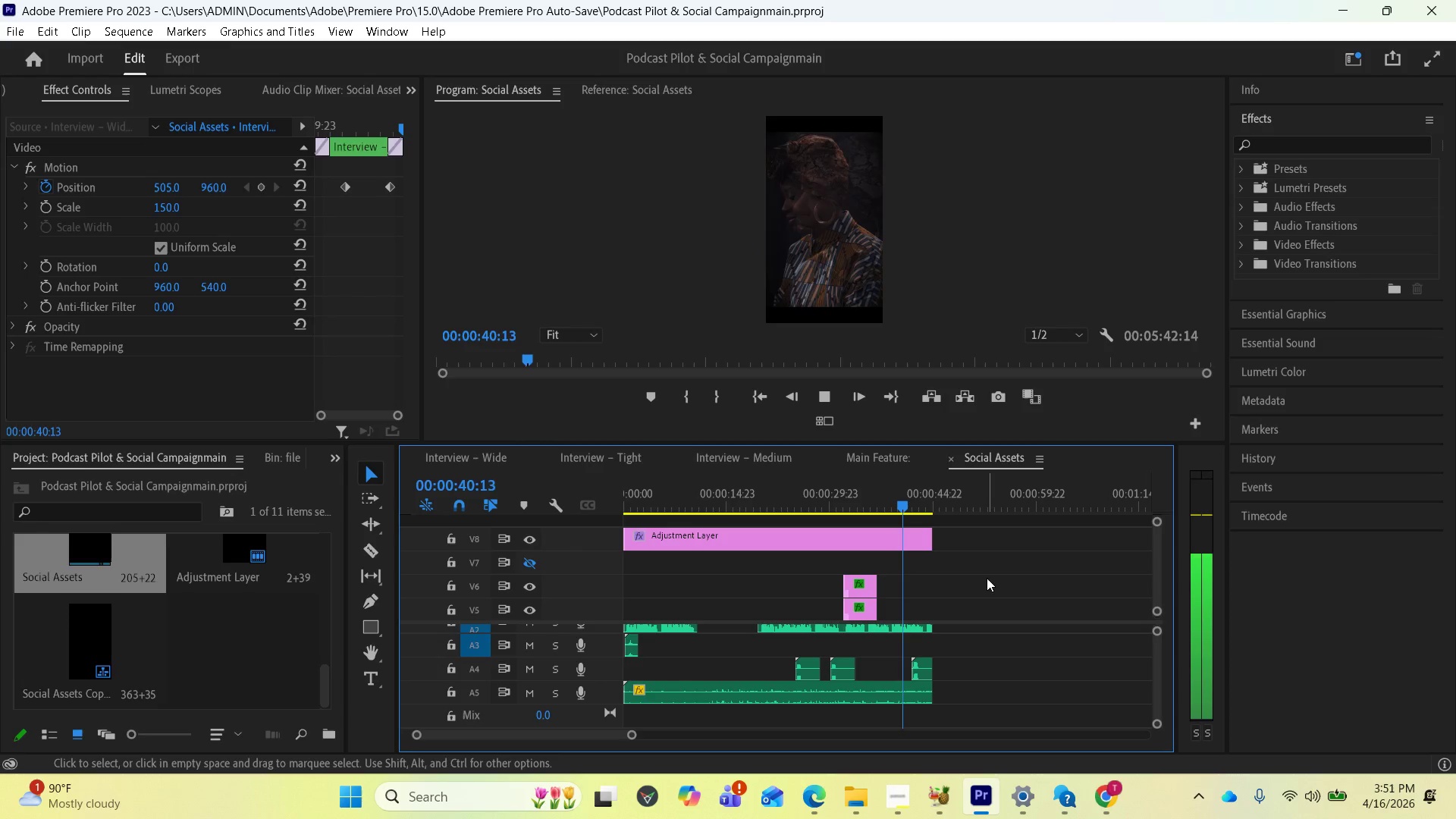 
key(Space)
 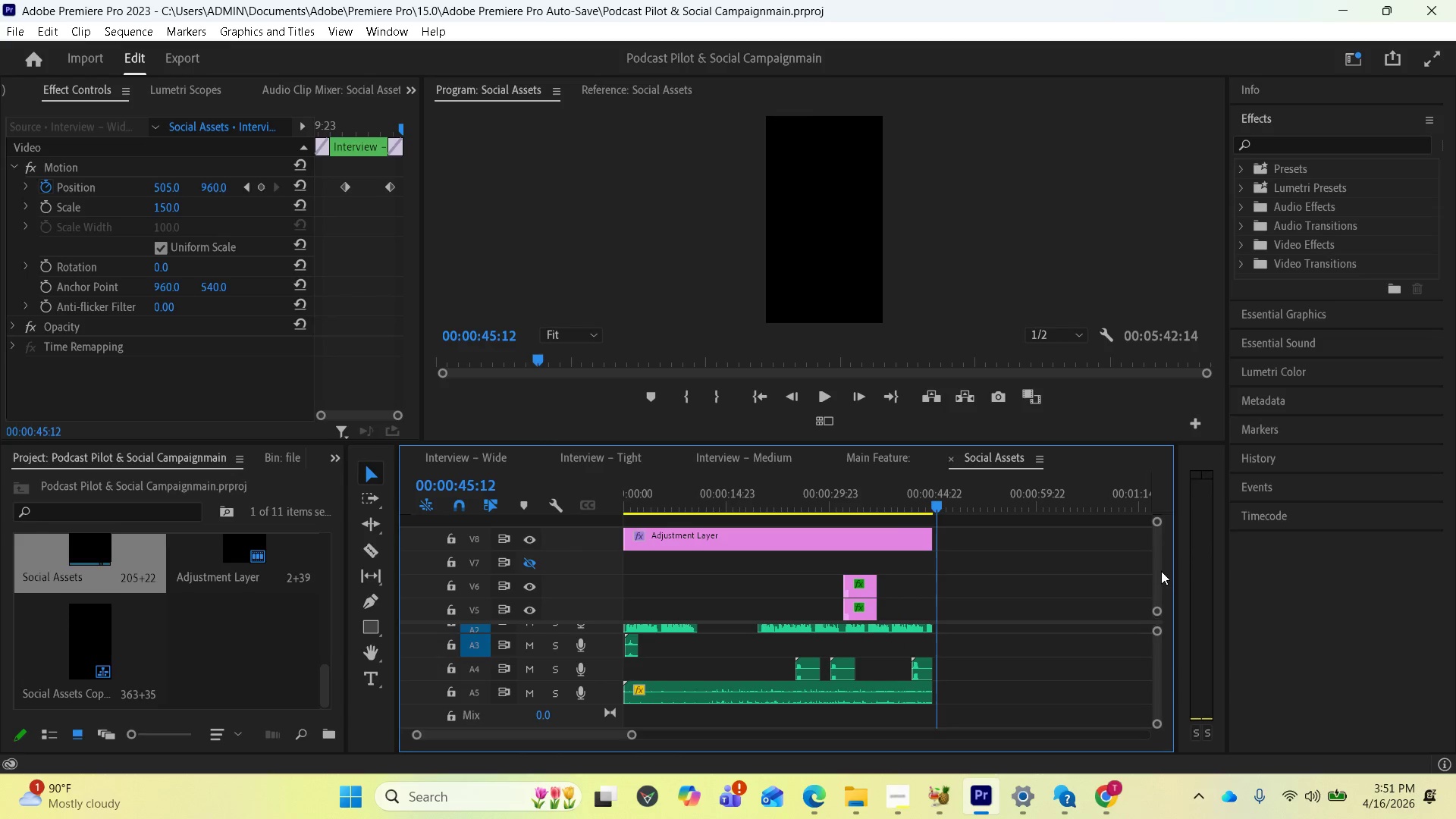 
left_click_drag(start_coordinate=[1158, 569], to_coordinate=[1144, 598])
 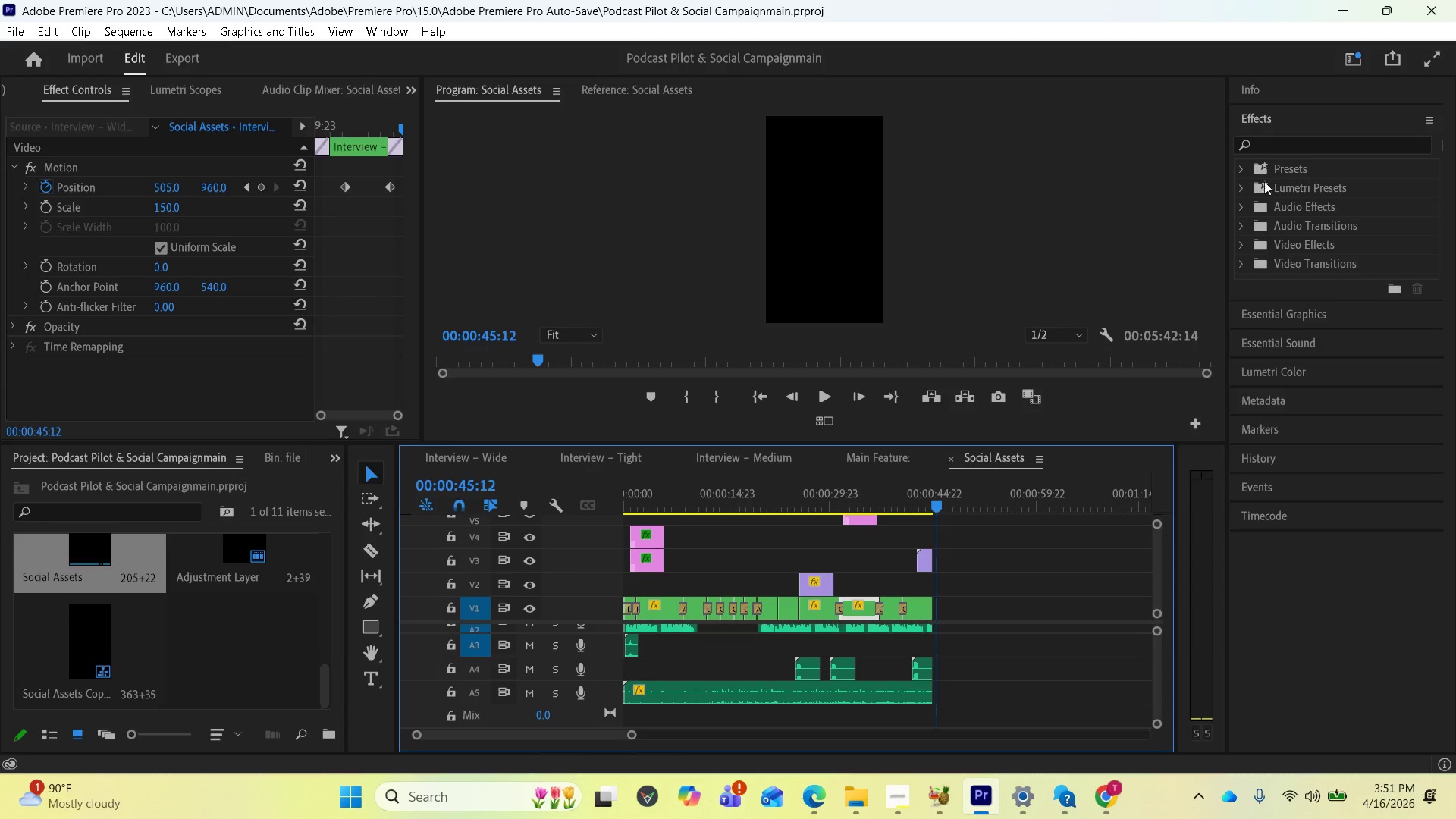 
left_click([1266, 146])
 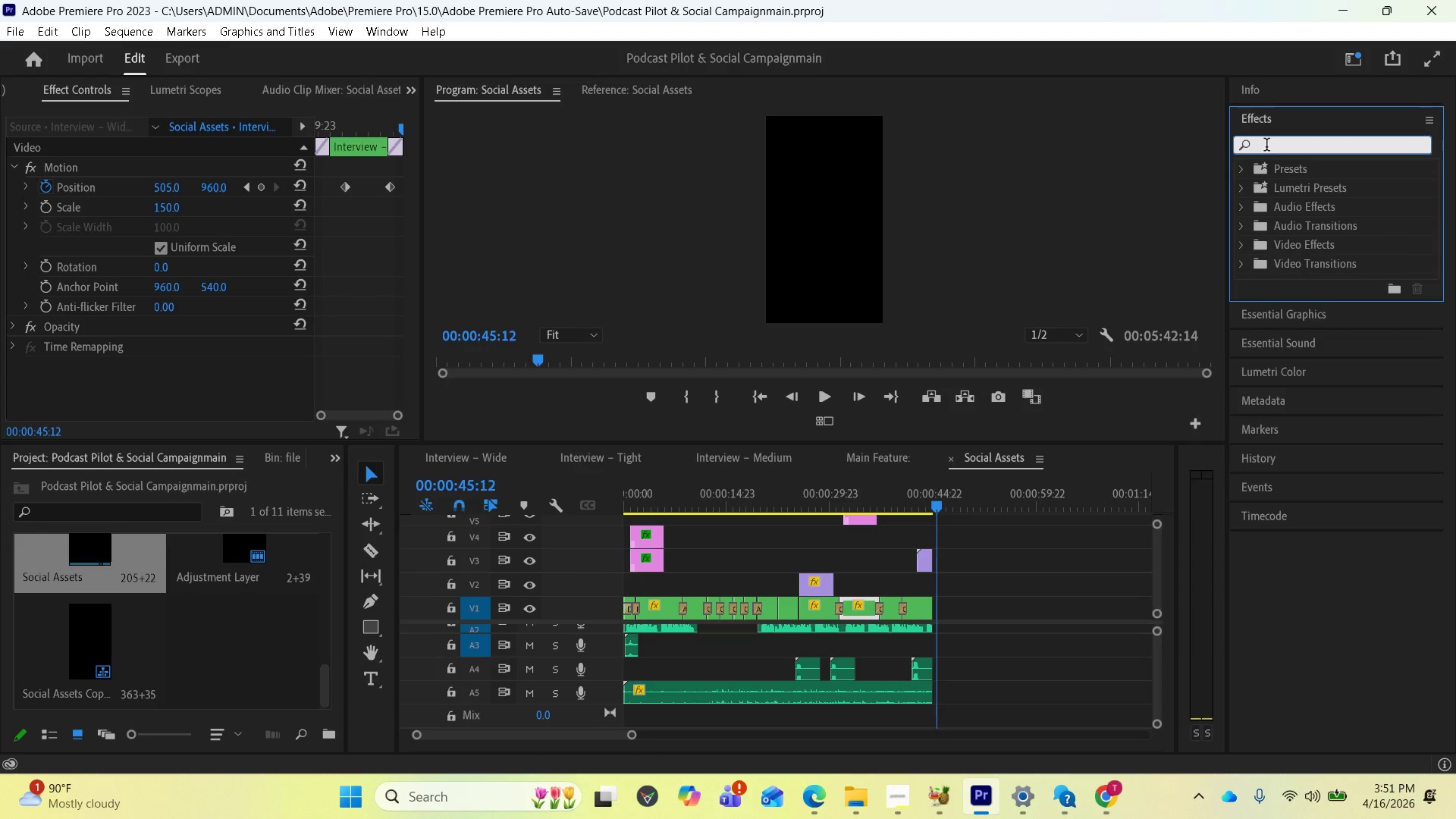 
type(dip)
 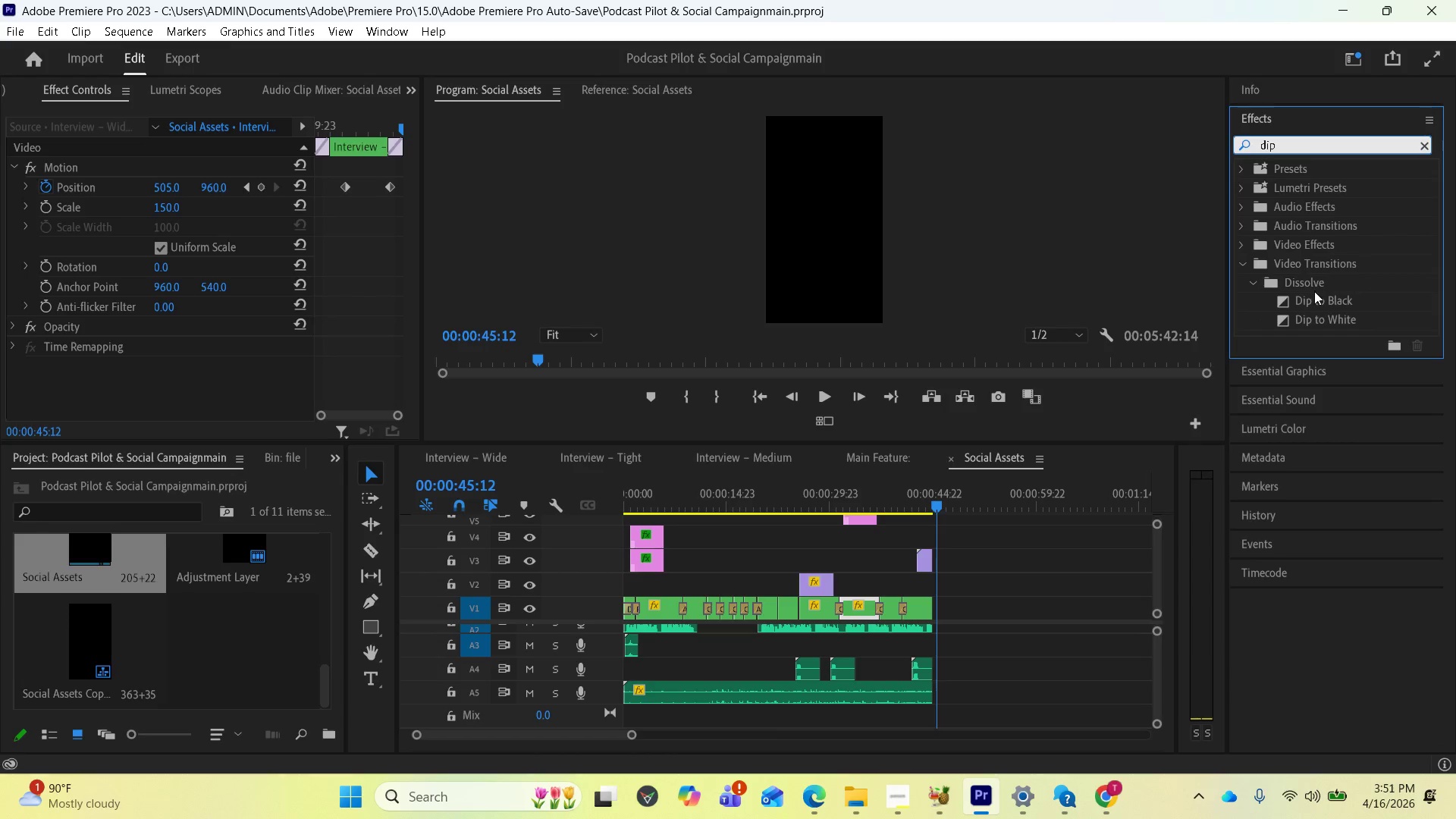 
left_click_drag(start_coordinate=[1311, 301], to_coordinate=[925, 609])
 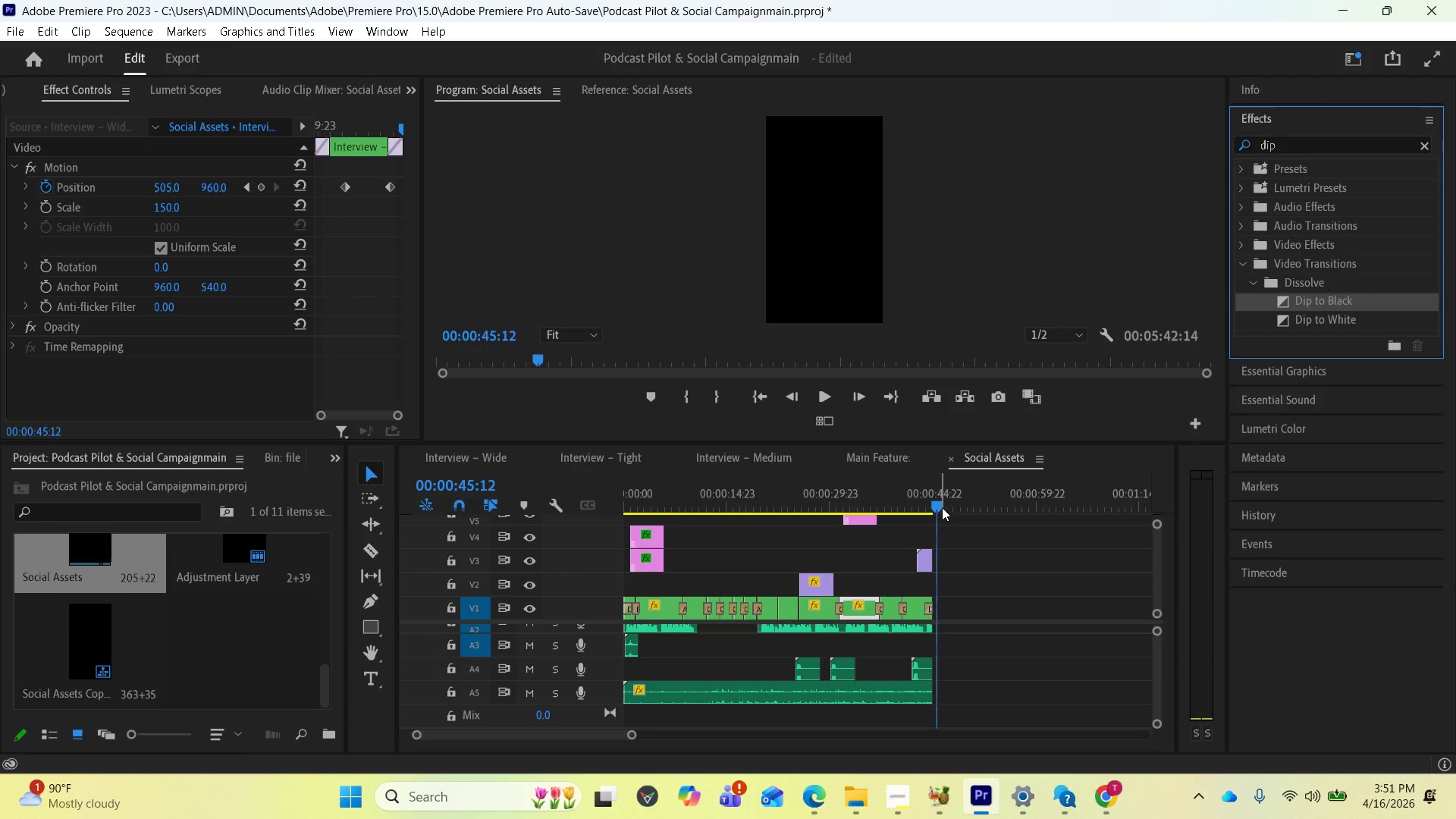 
left_click_drag(start_coordinate=[940, 506], to_coordinate=[900, 507])
 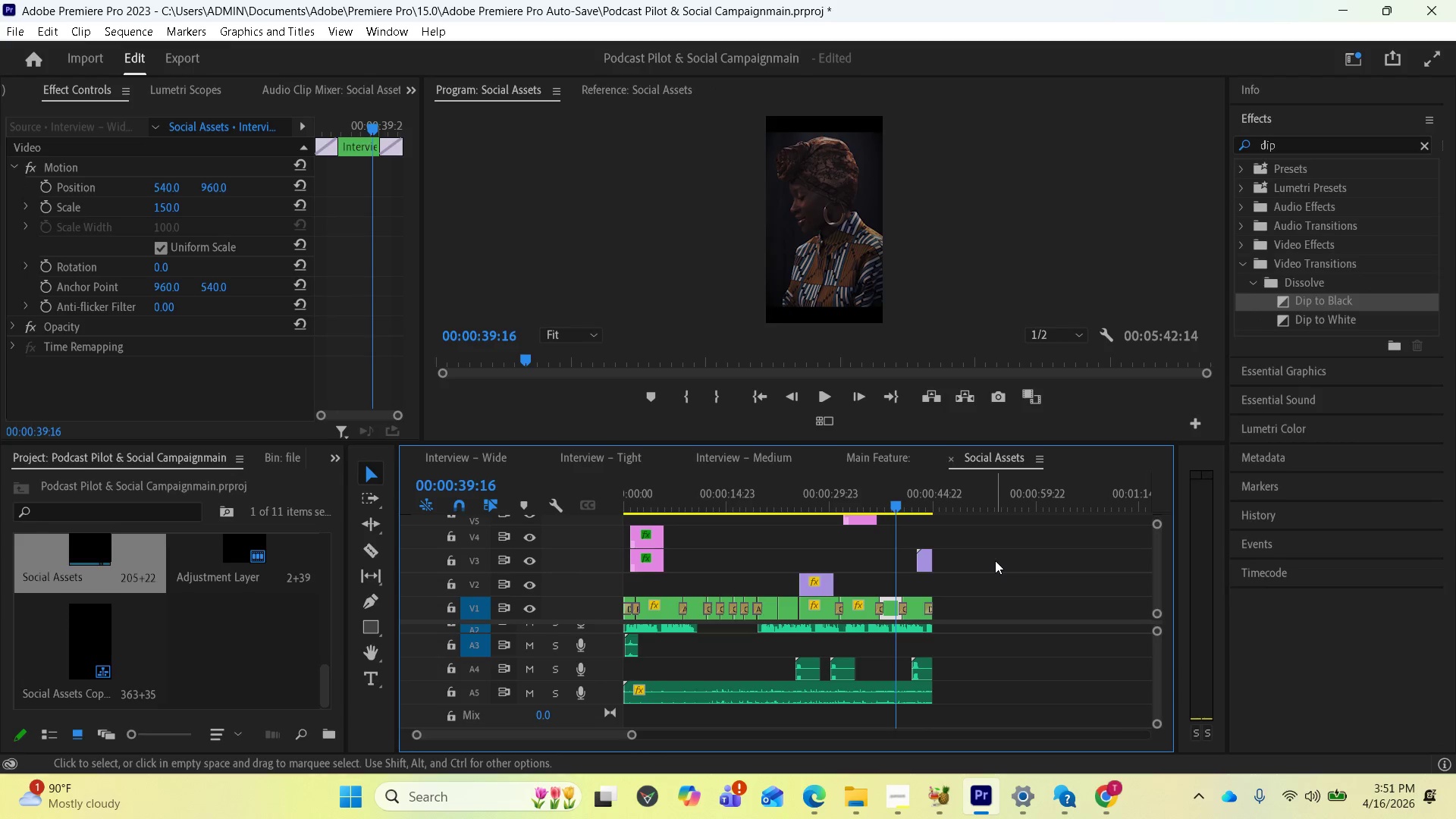 
key(Space)
 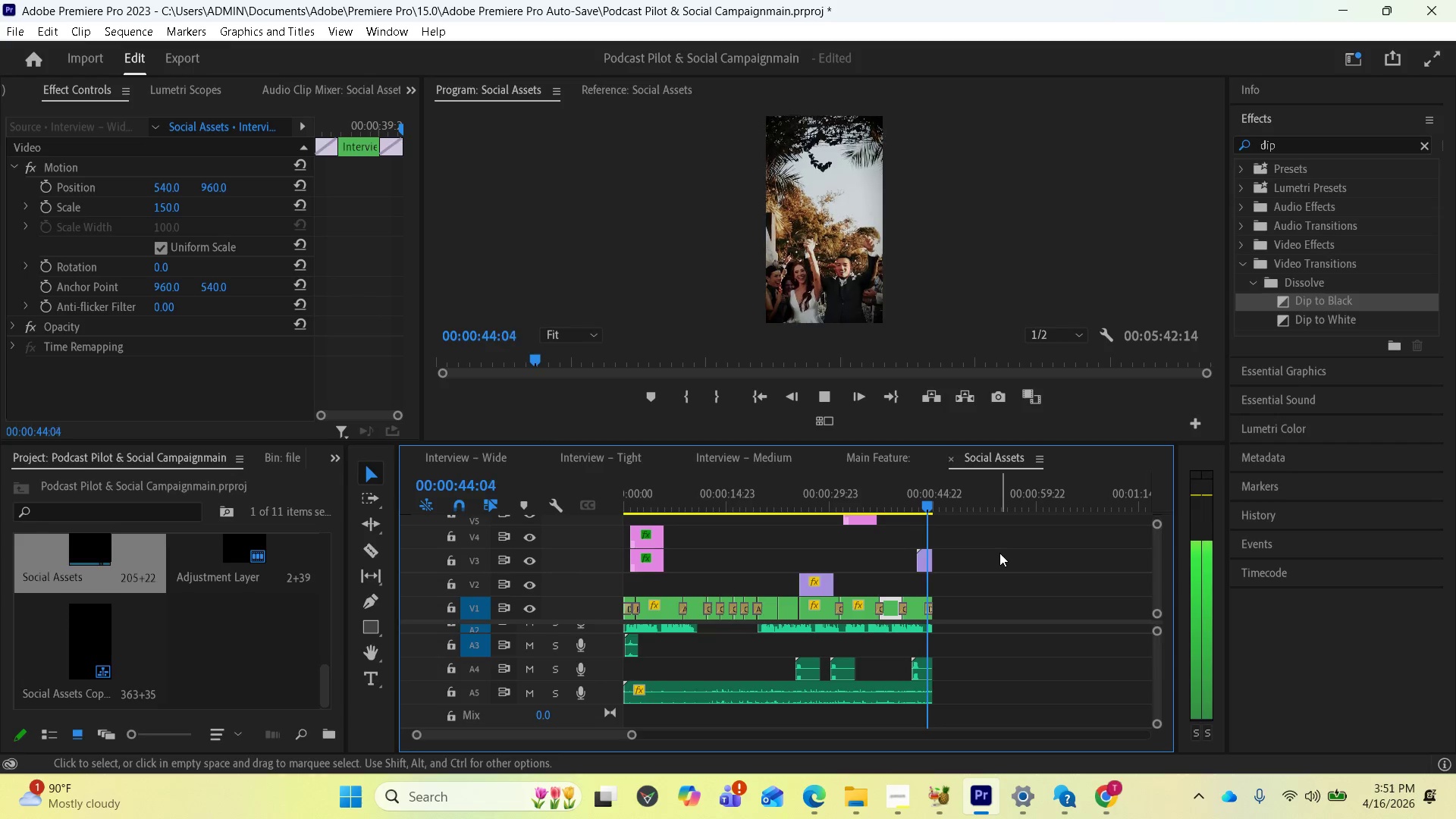 
wait(8.0)
 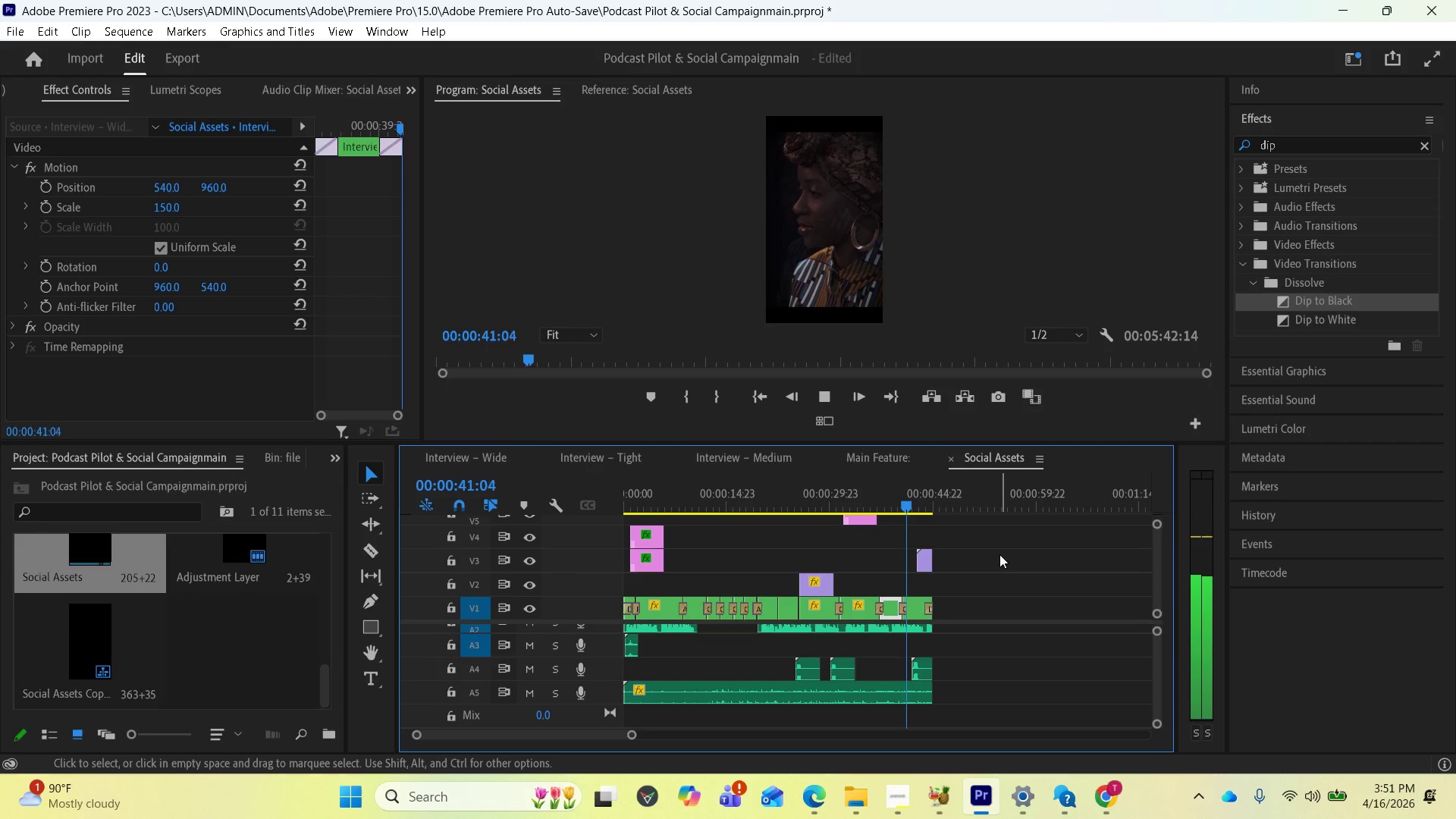 
key(Space)
 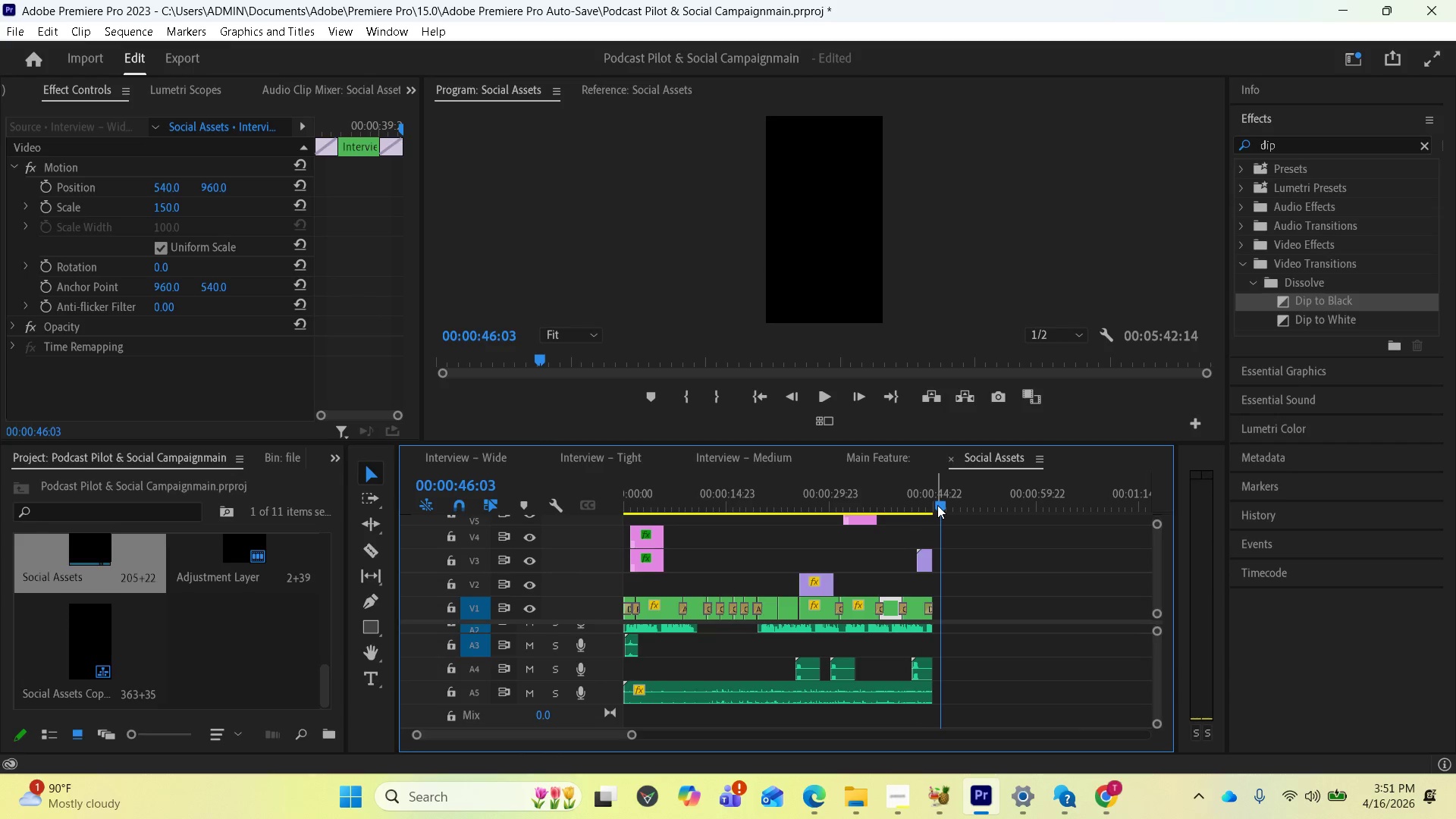 
left_click_drag(start_coordinate=[937, 505], to_coordinate=[927, 506])
 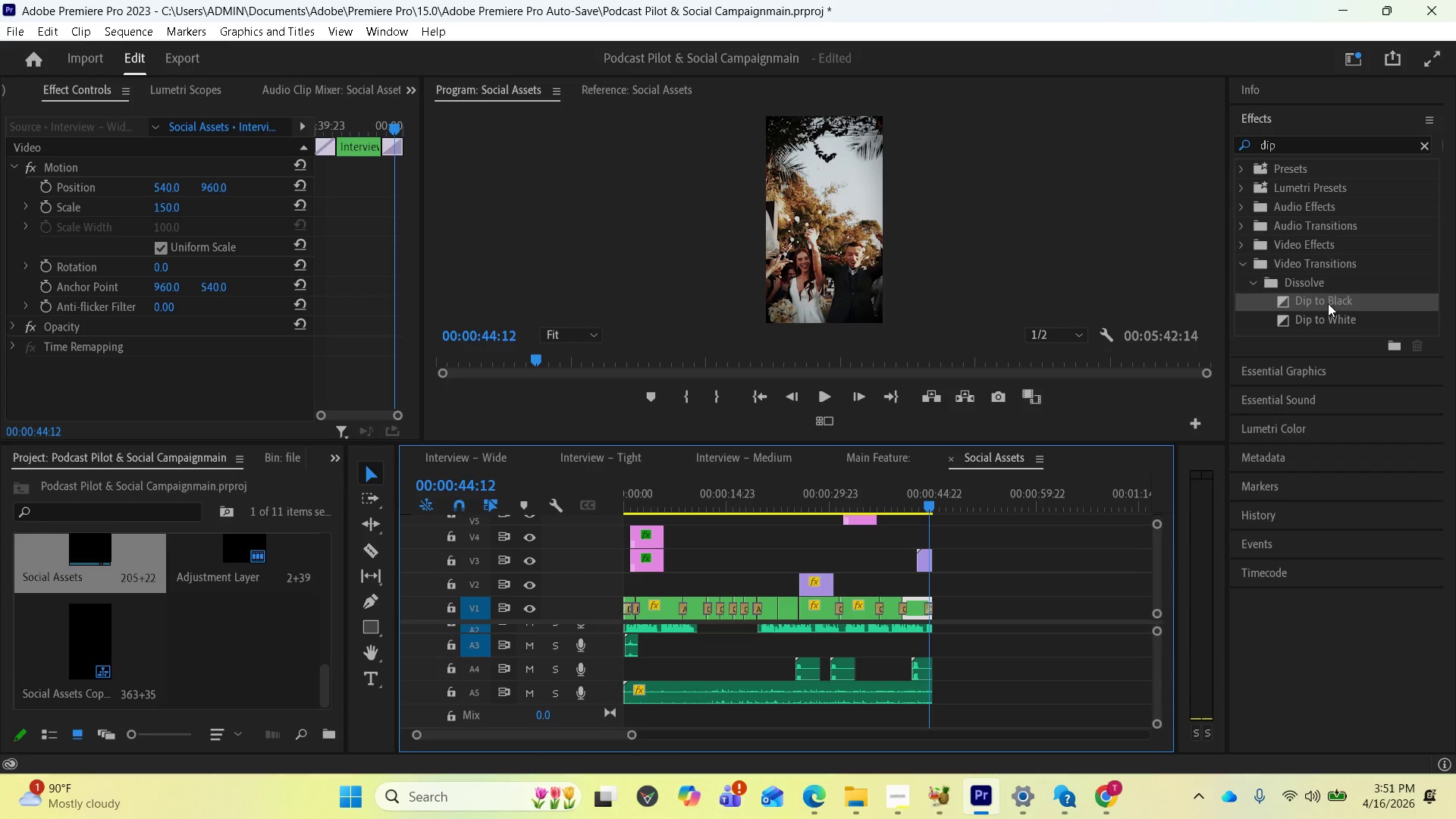 
left_click_drag(start_coordinate=[1328, 303], to_coordinate=[930, 569])
 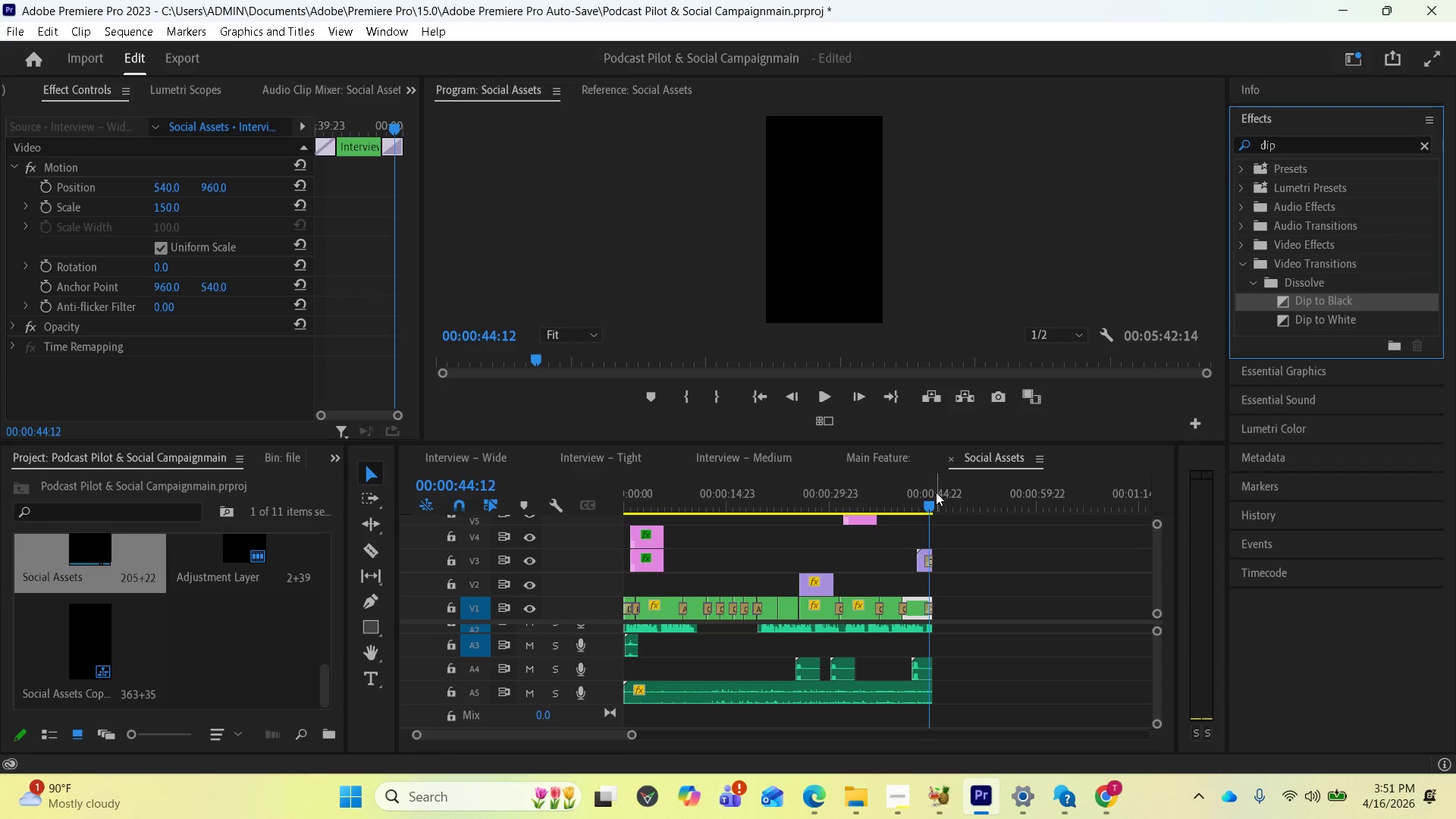 
left_click_drag(start_coordinate=[930, 500], to_coordinate=[915, 505])
 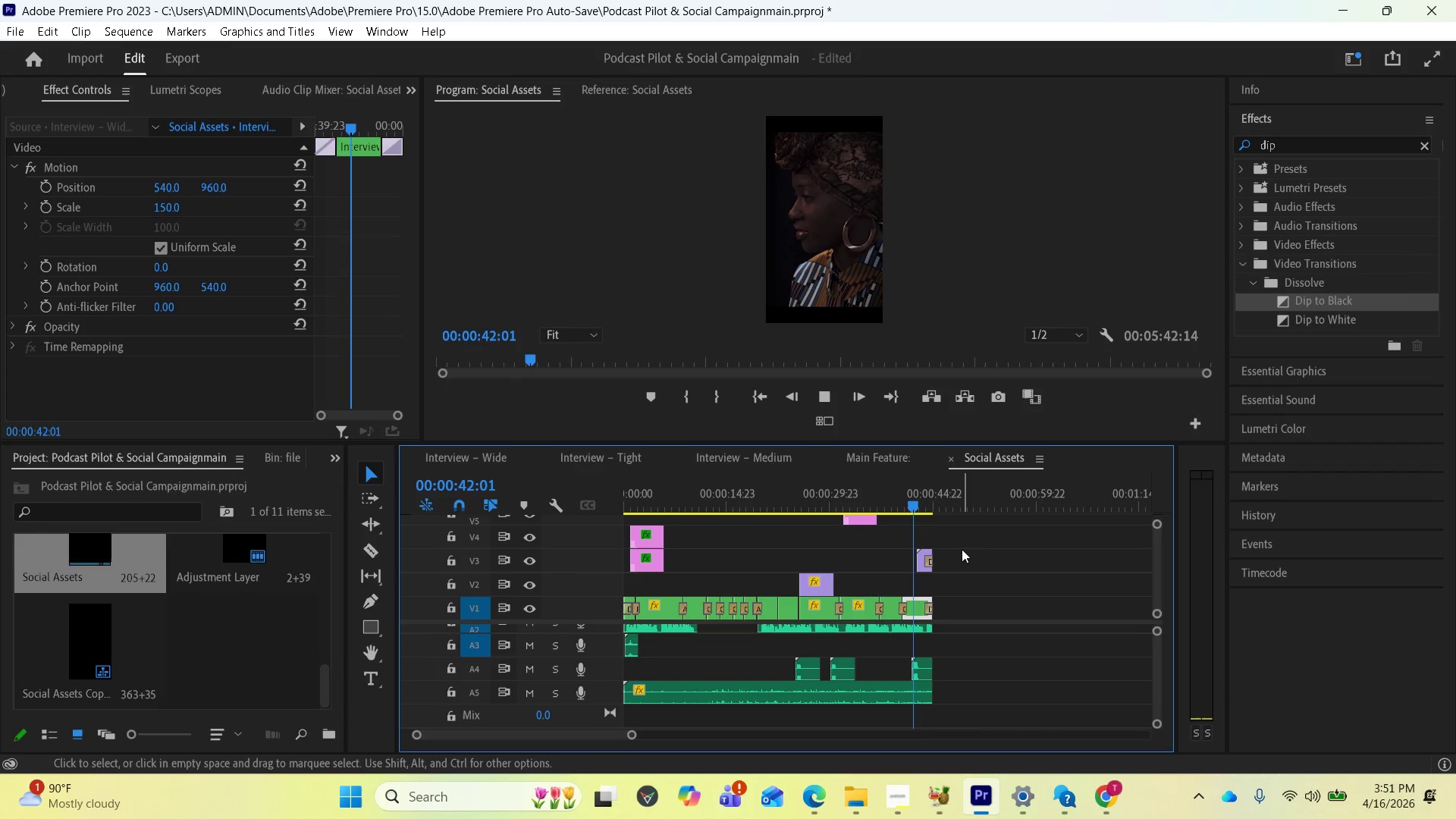 
key(Space)
 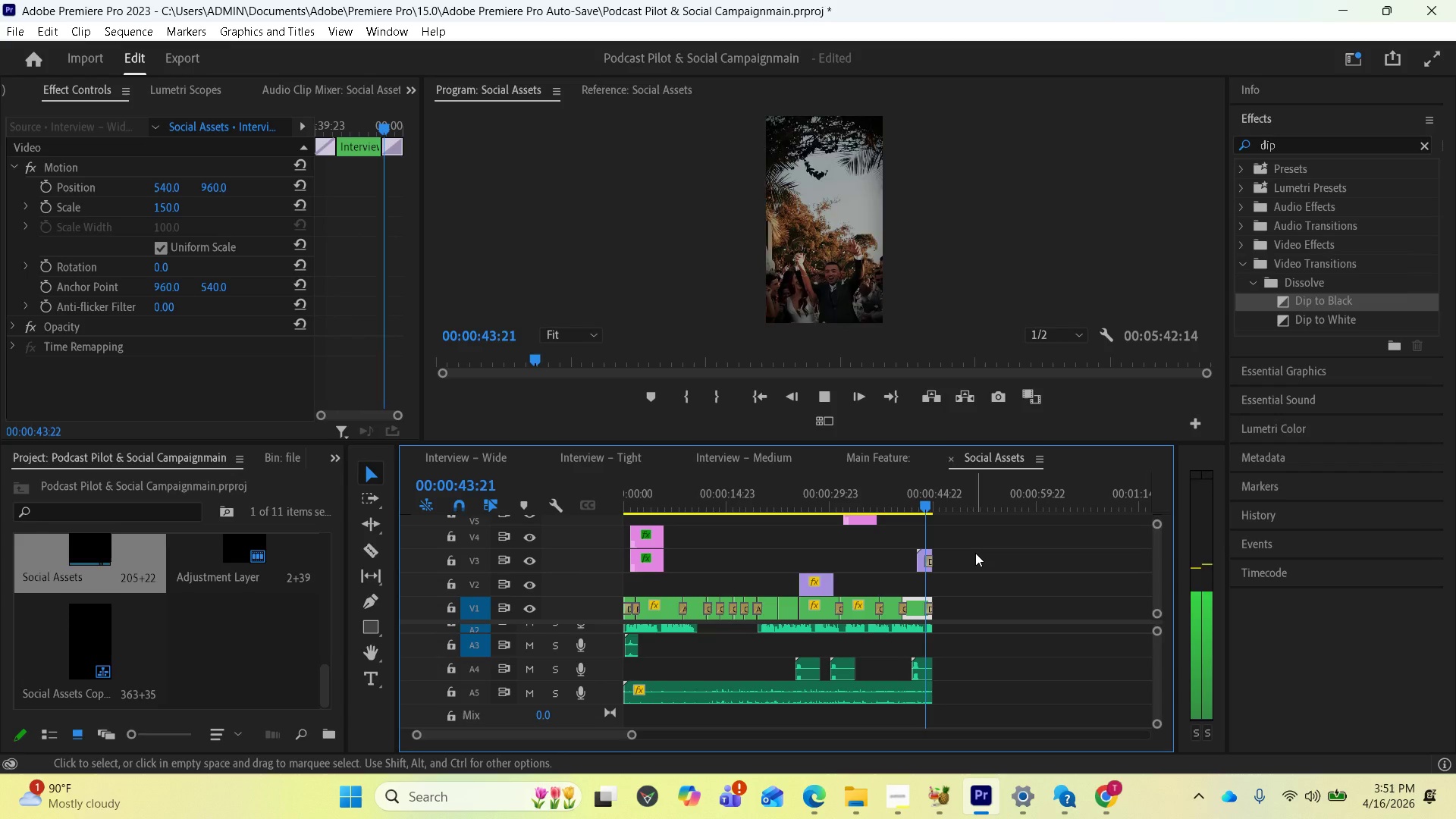 
key(Space)
 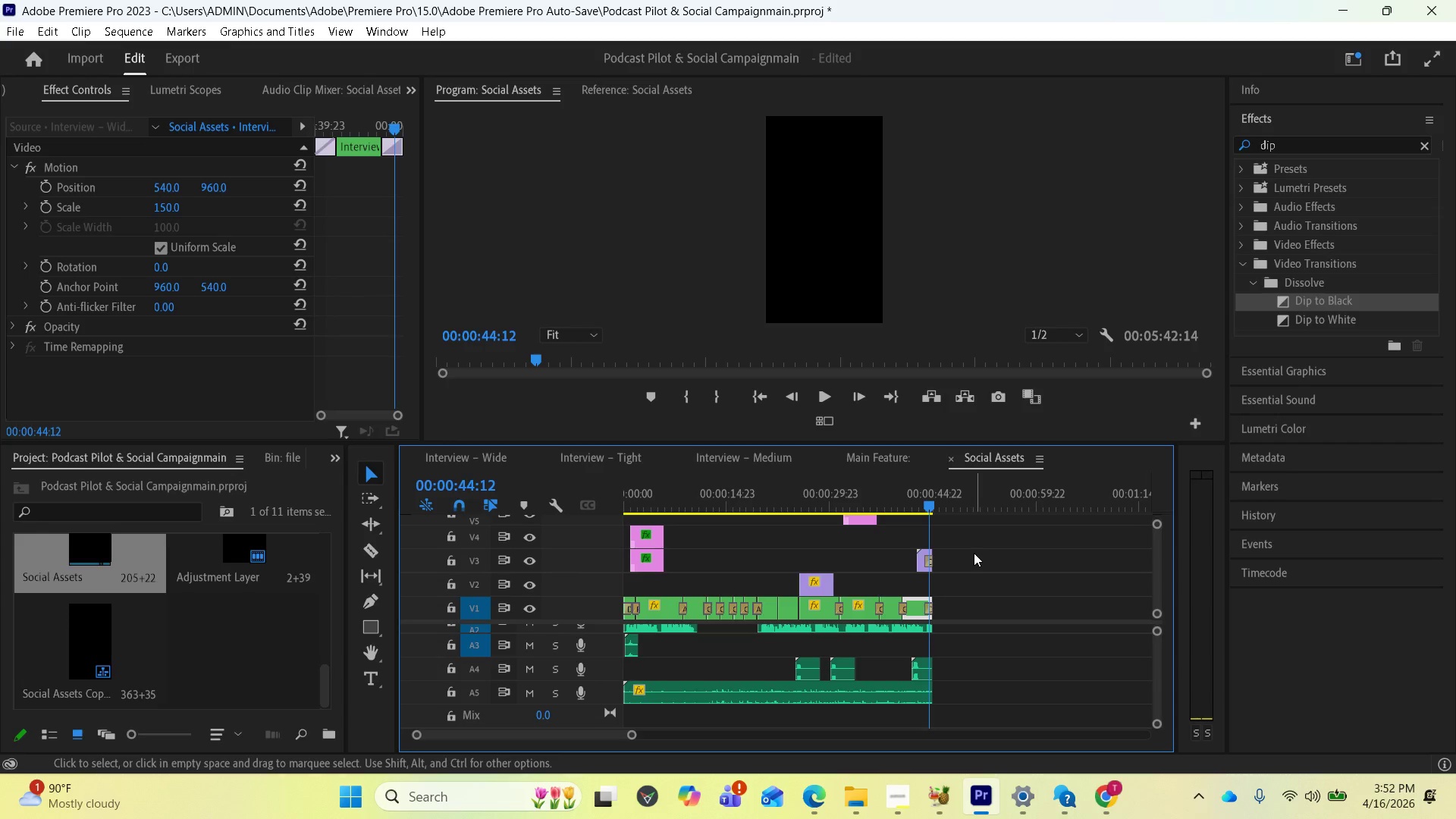 
key(Equal)
 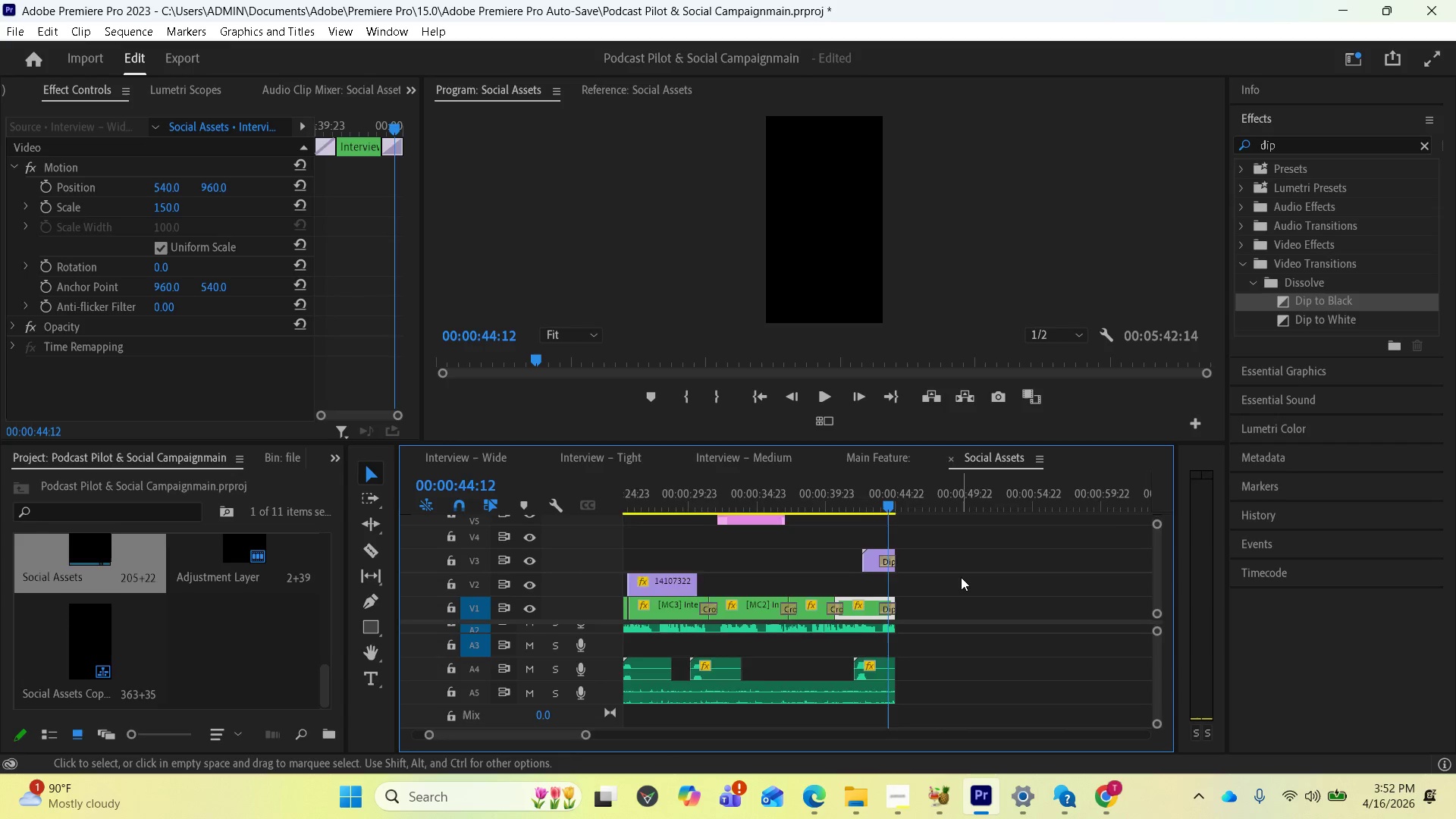 
key(Equal)
 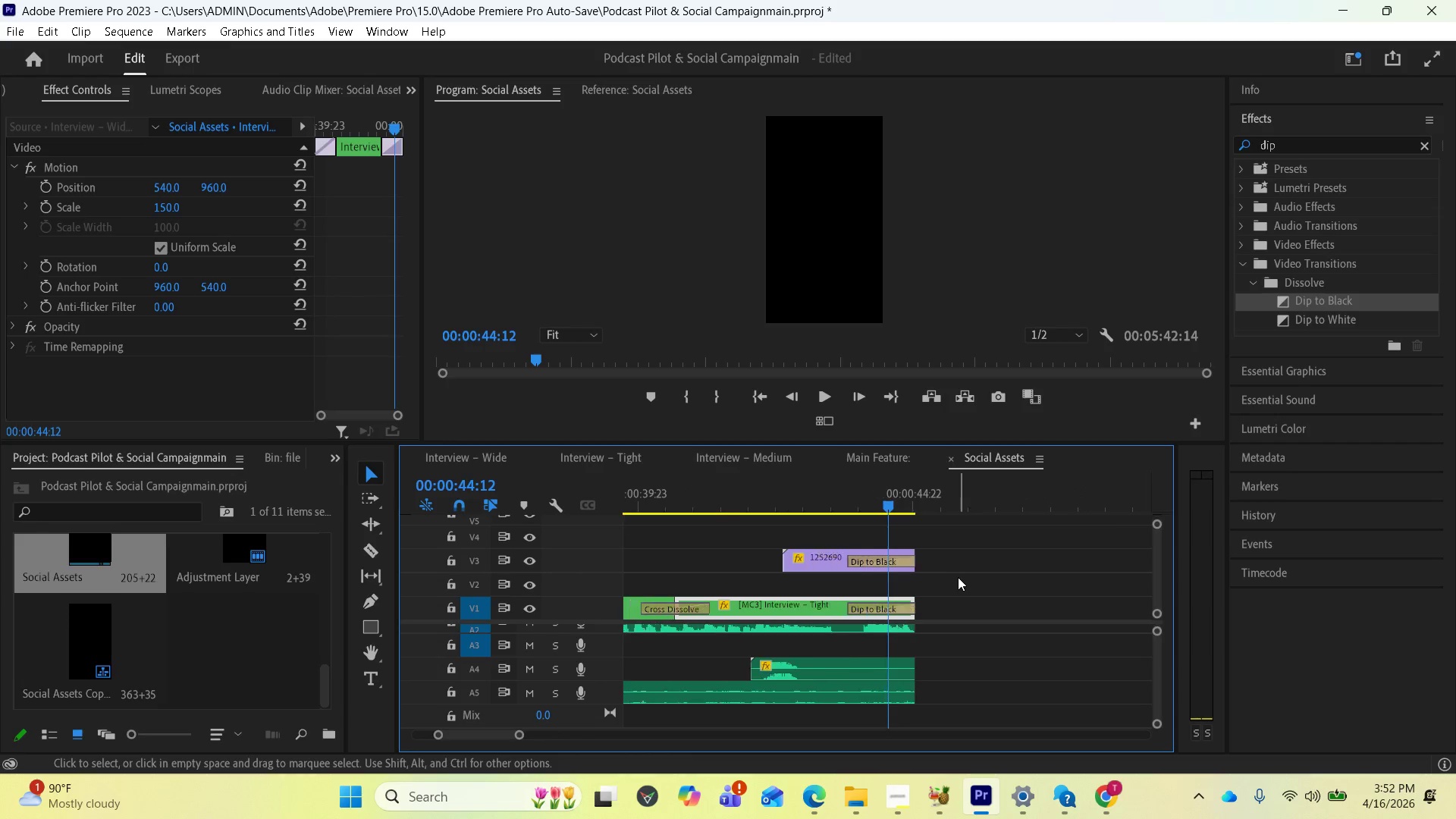 
key(Equal)
 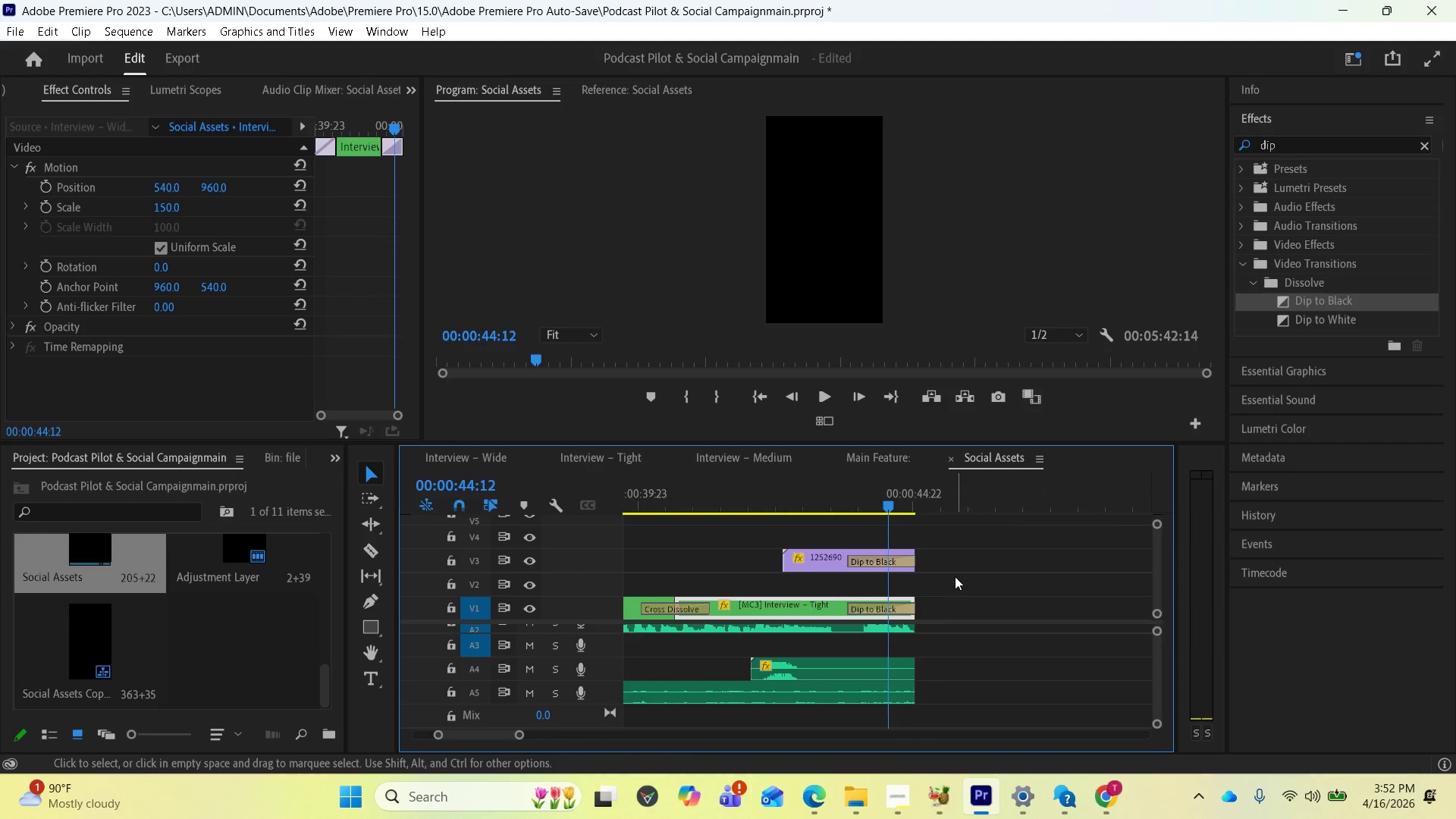 
key(Equal)
 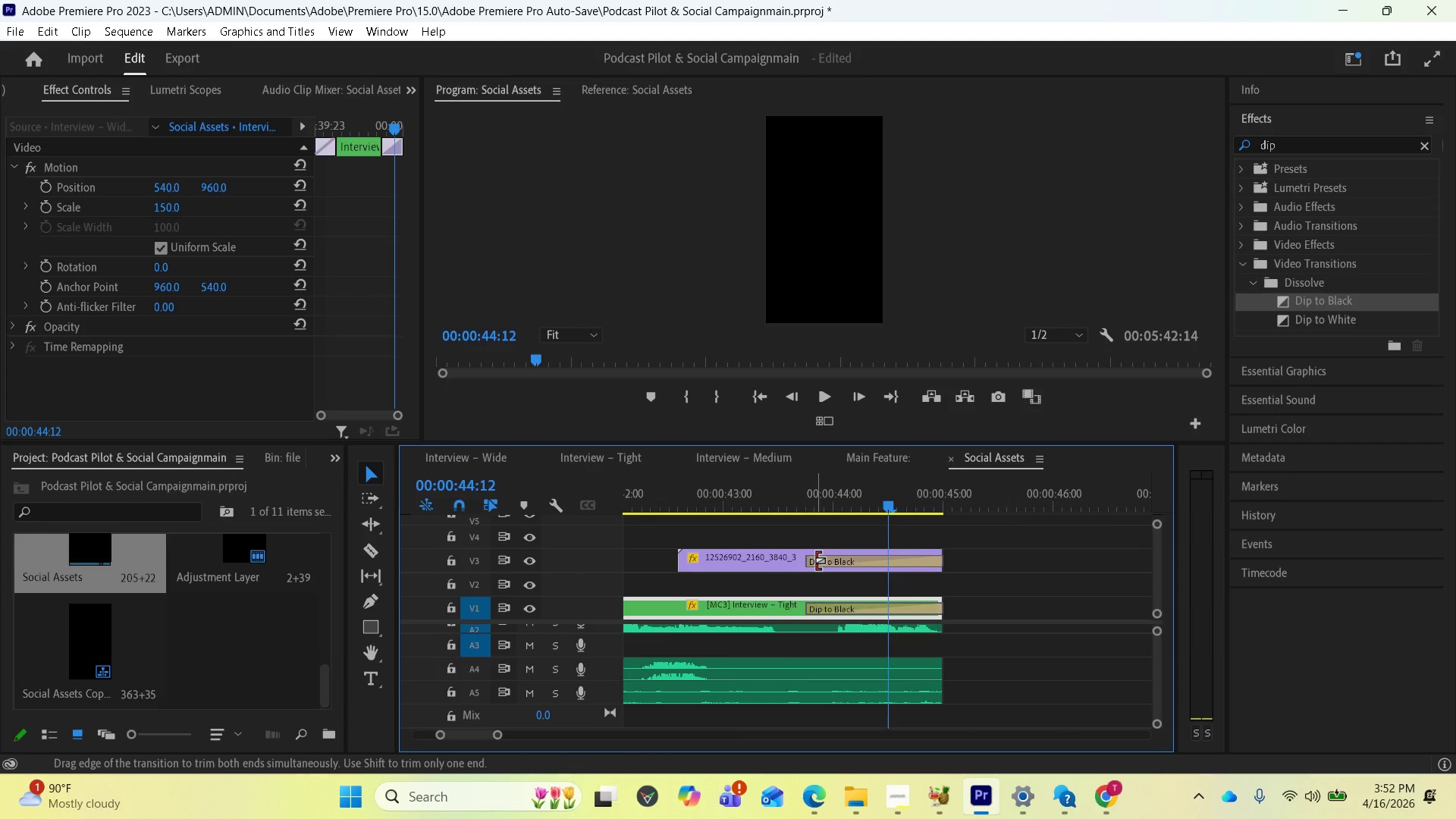 
left_click_drag(start_coordinate=[811, 561], to_coordinate=[888, 572])
 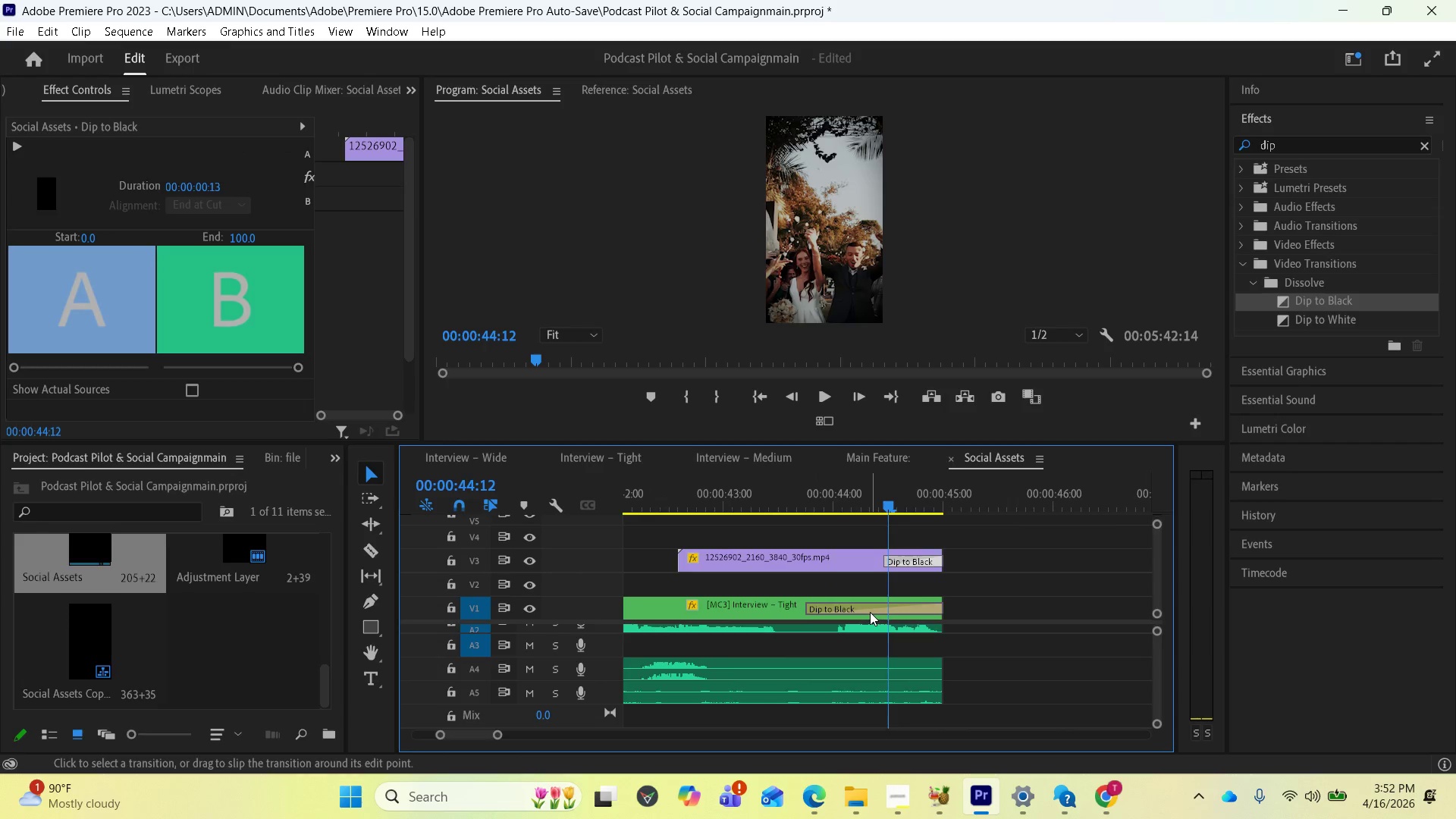 
left_click([870, 612])
 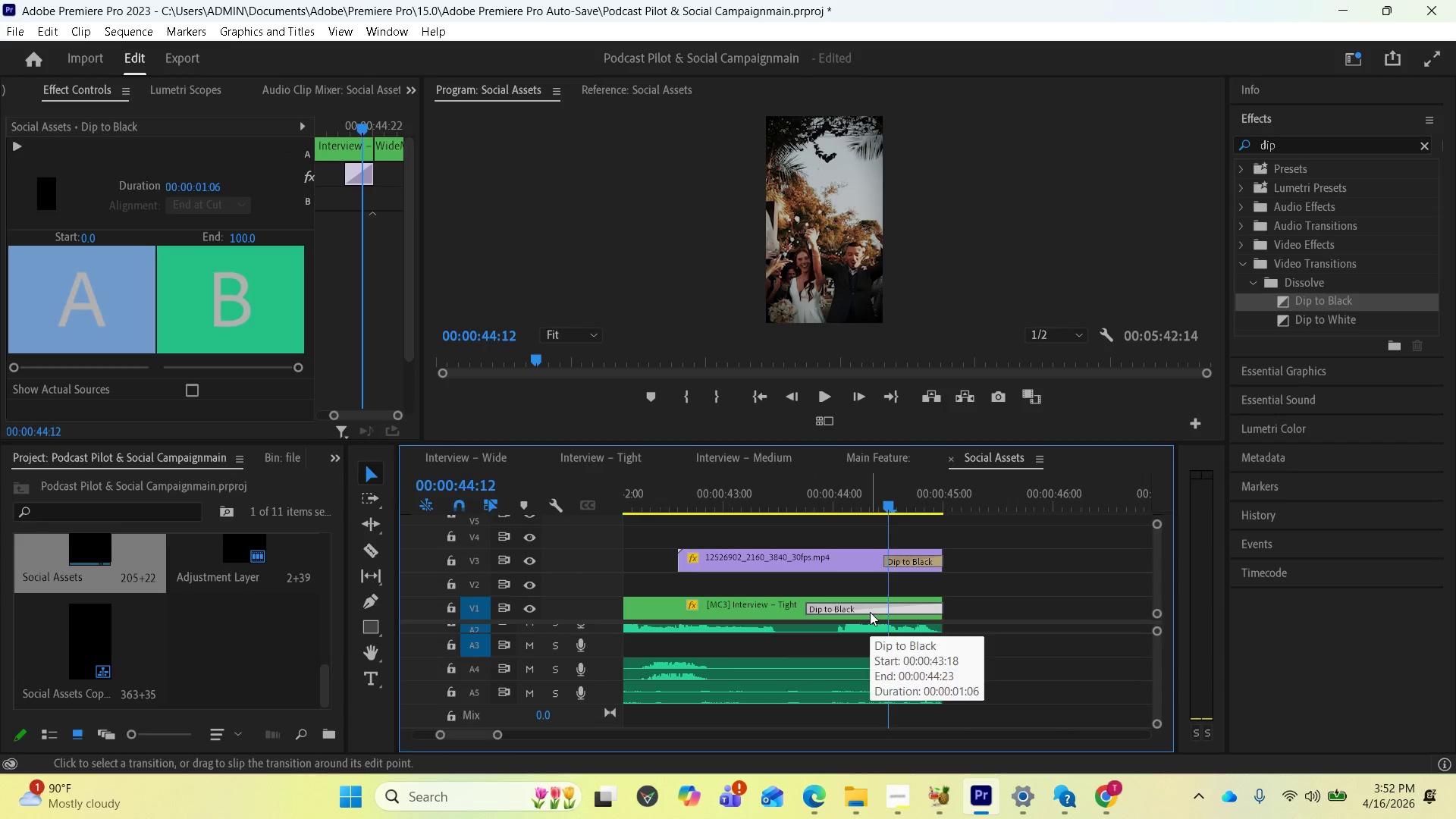 
key(Delete)
 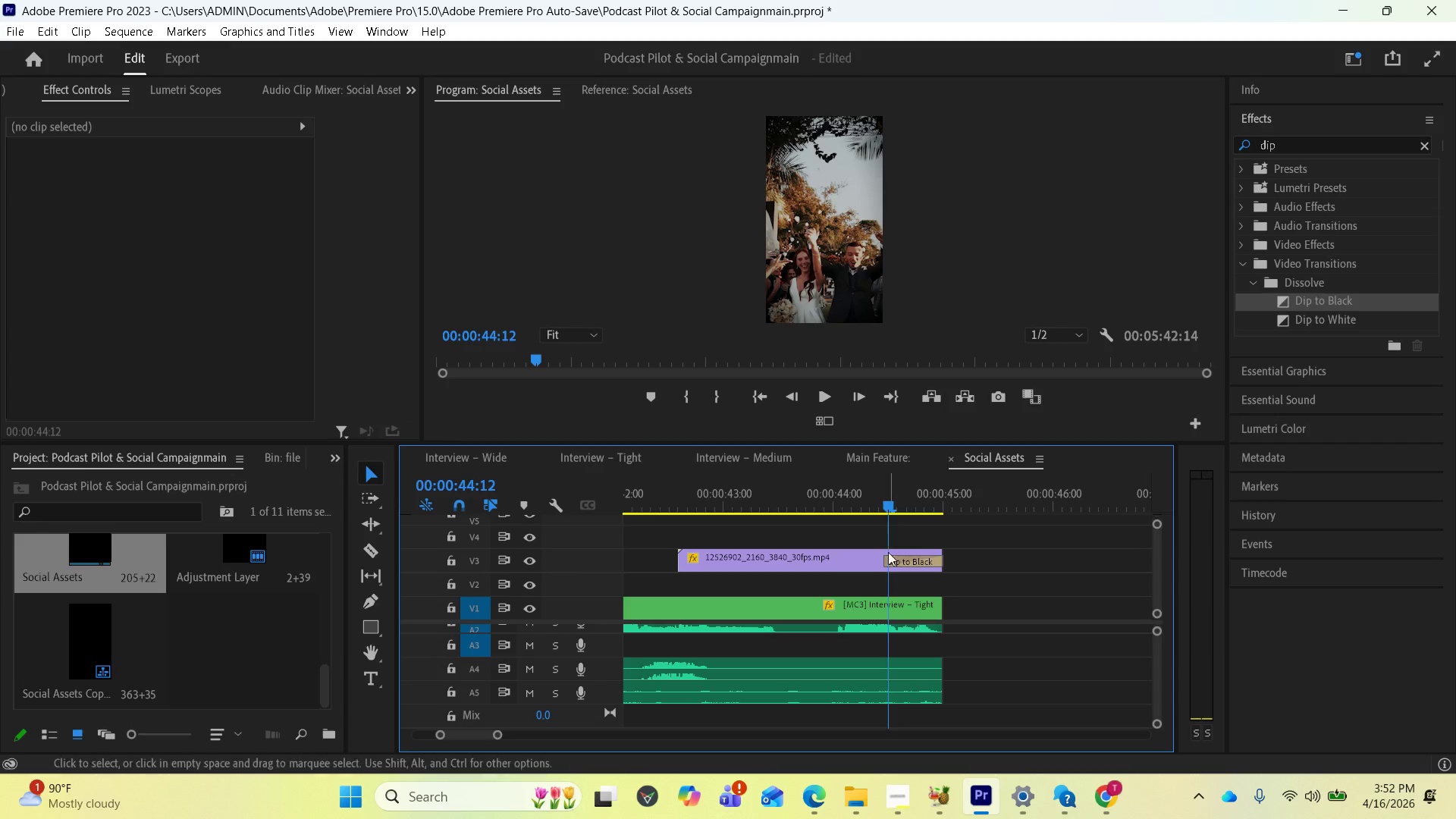 
left_click_drag(start_coordinate=[884, 560], to_coordinate=[893, 560])
 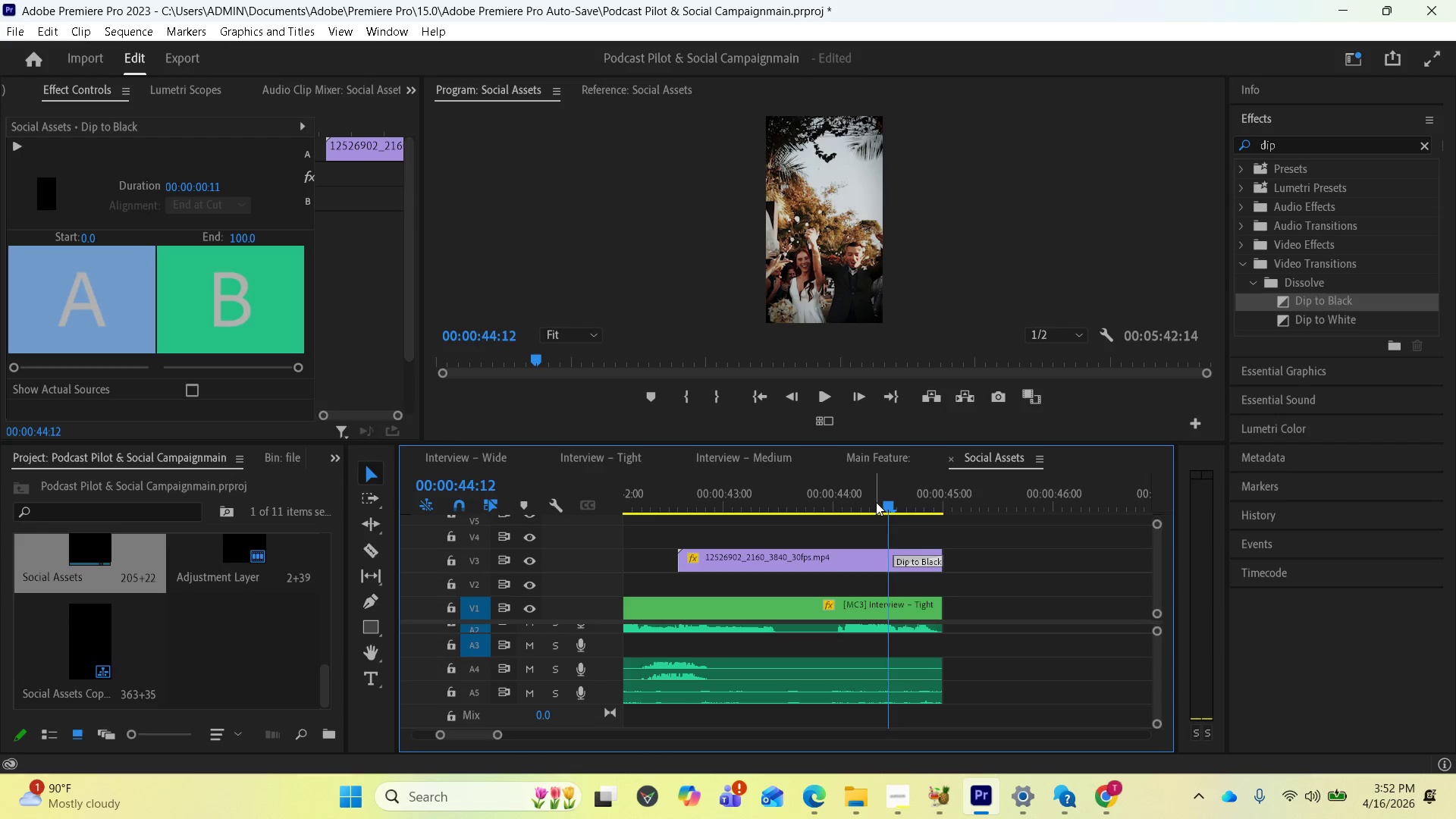 
left_click_drag(start_coordinate=[883, 505], to_coordinate=[677, 506])
 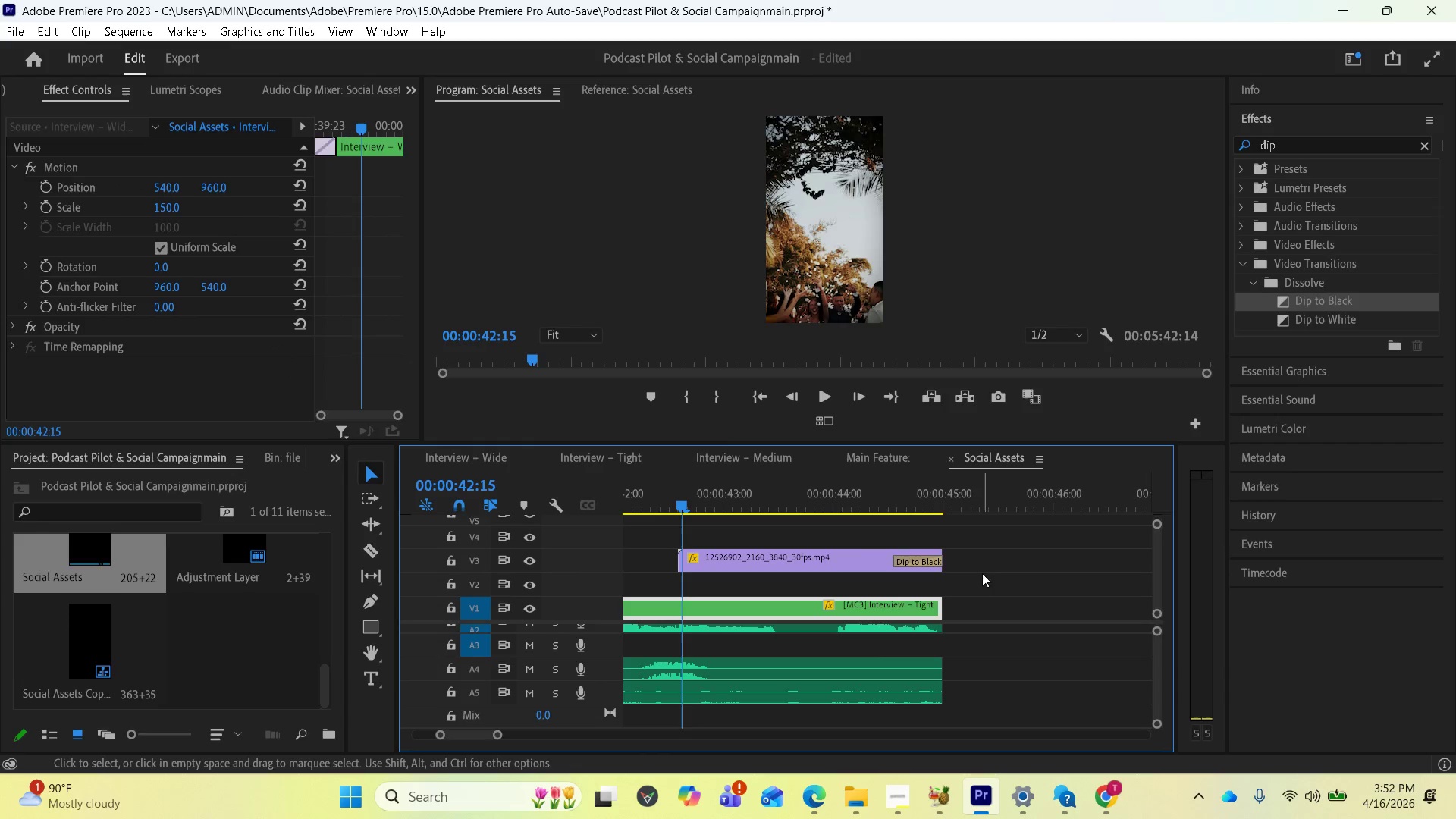 
key(Space)
 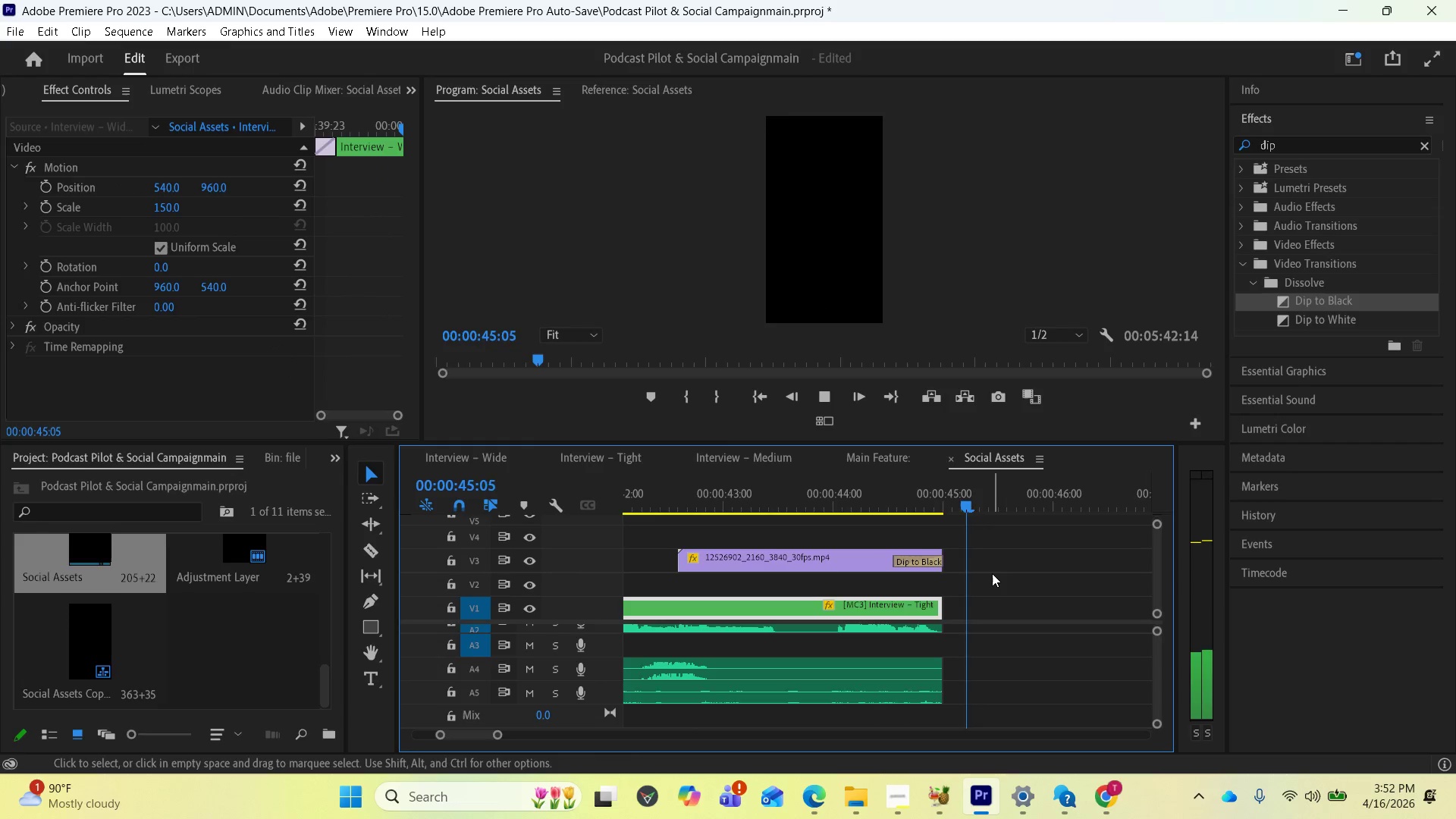 
key(Space)
 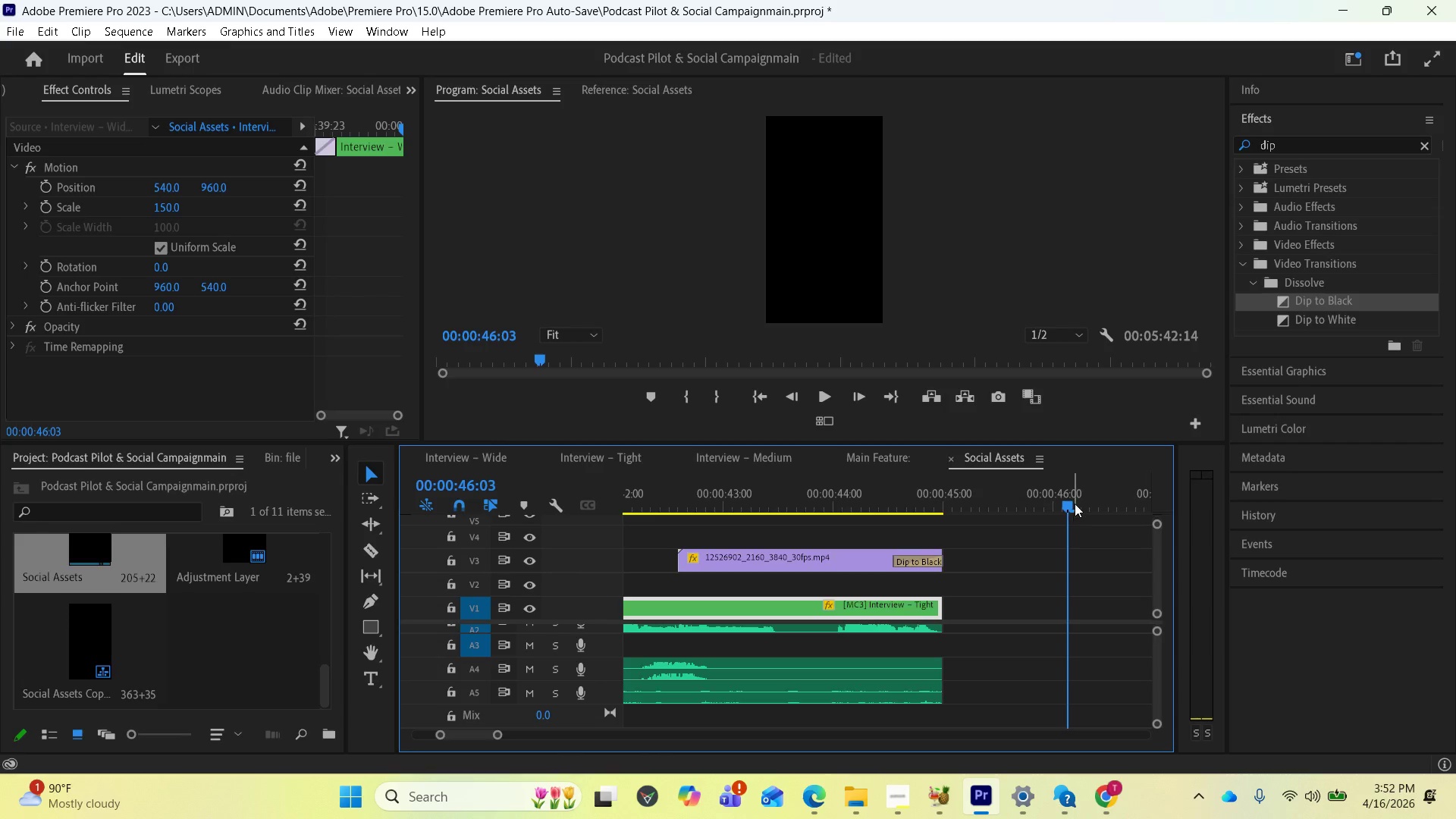 
left_click_drag(start_coordinate=[1062, 500], to_coordinate=[937, 523])
 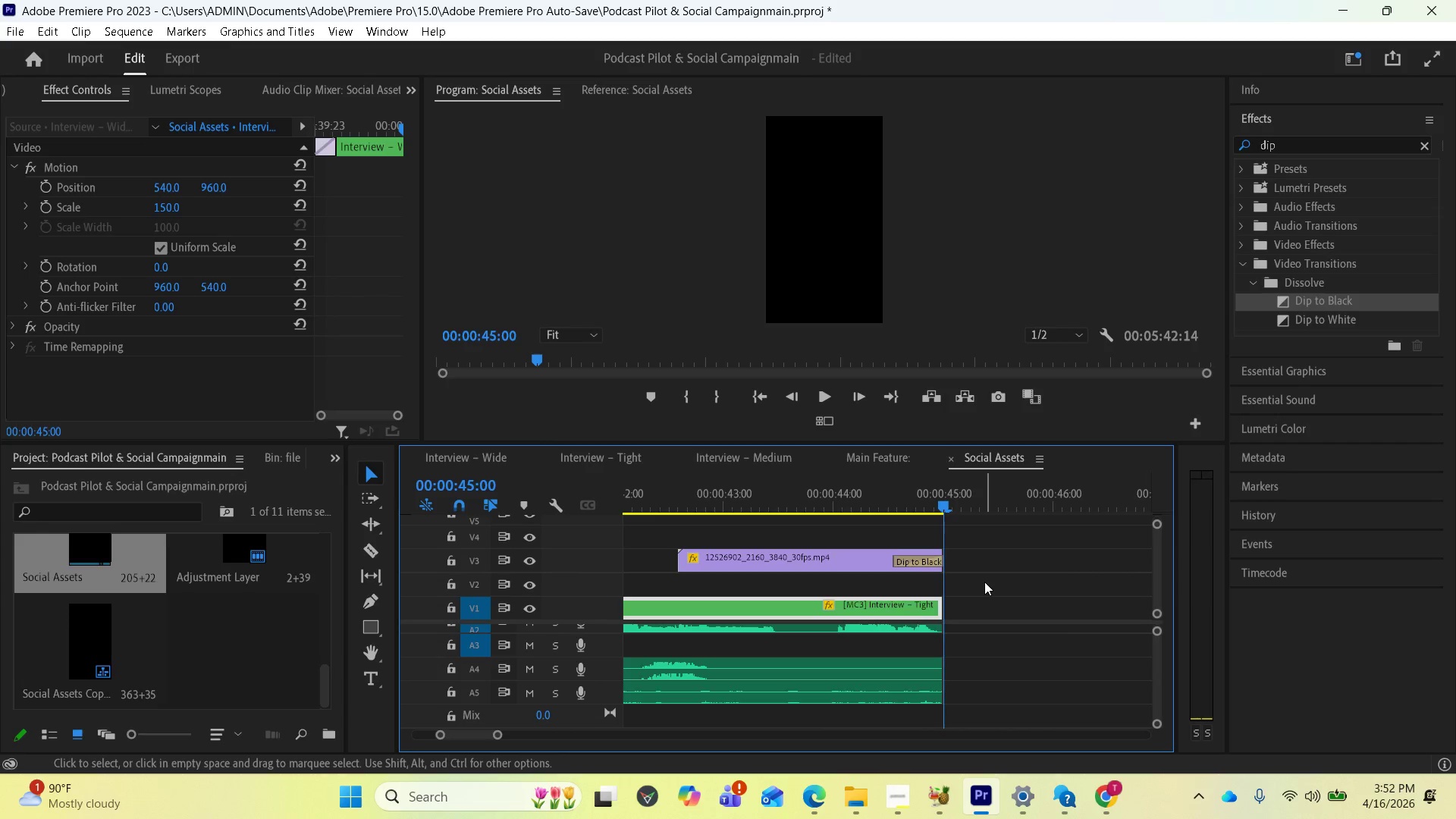 
key(Equal)
 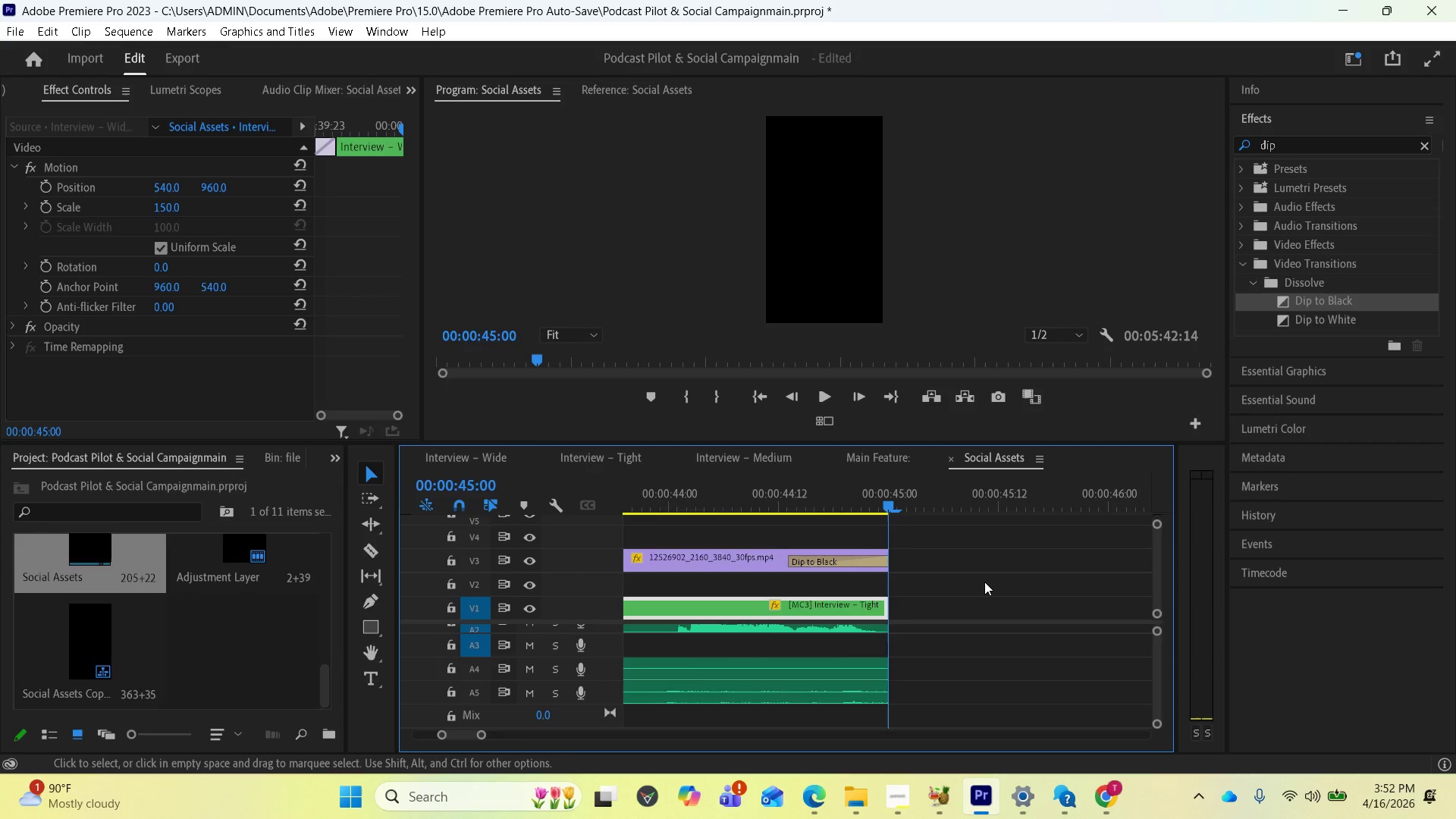 
key(Equal)
 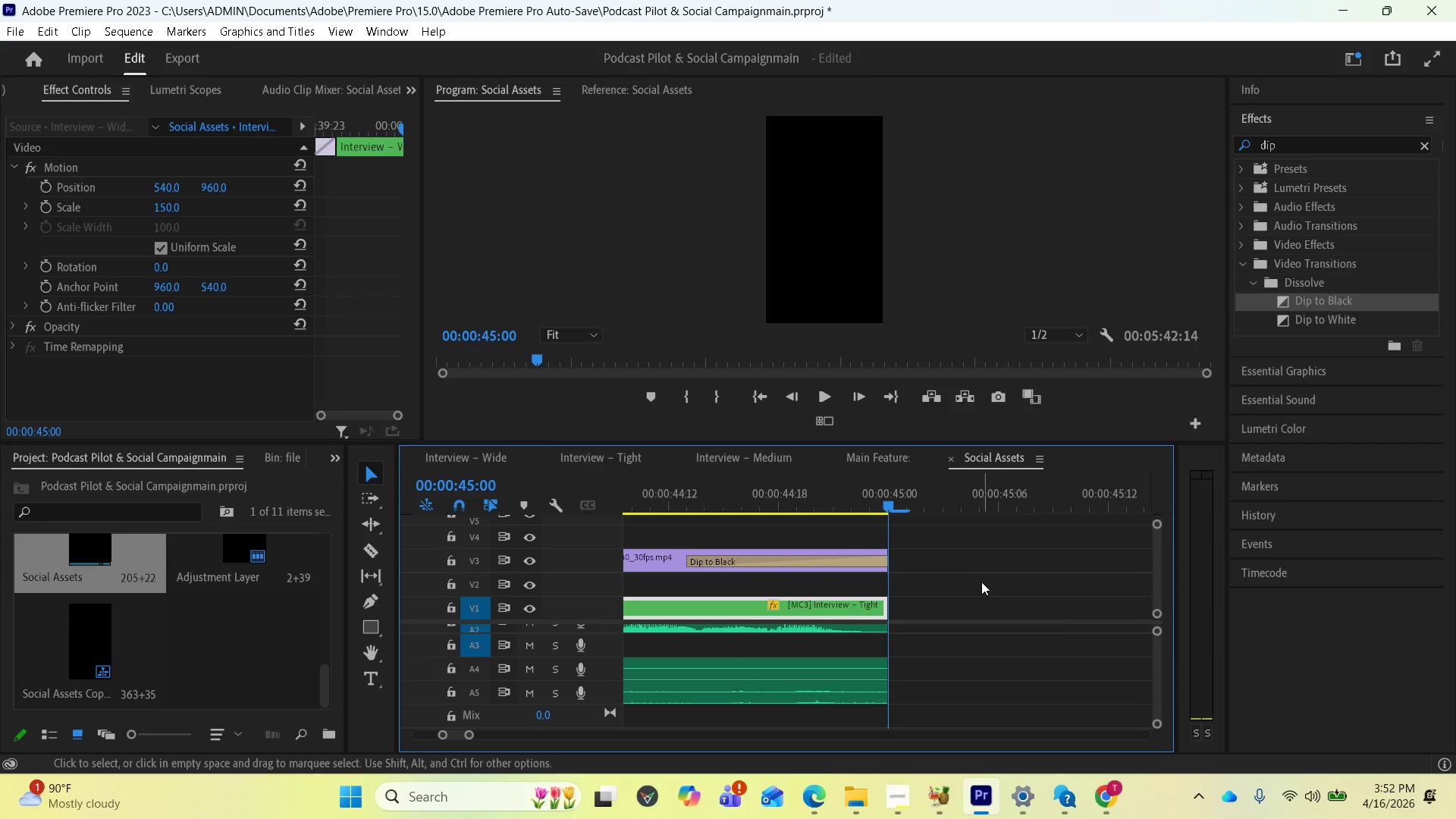 
key(Equal)
 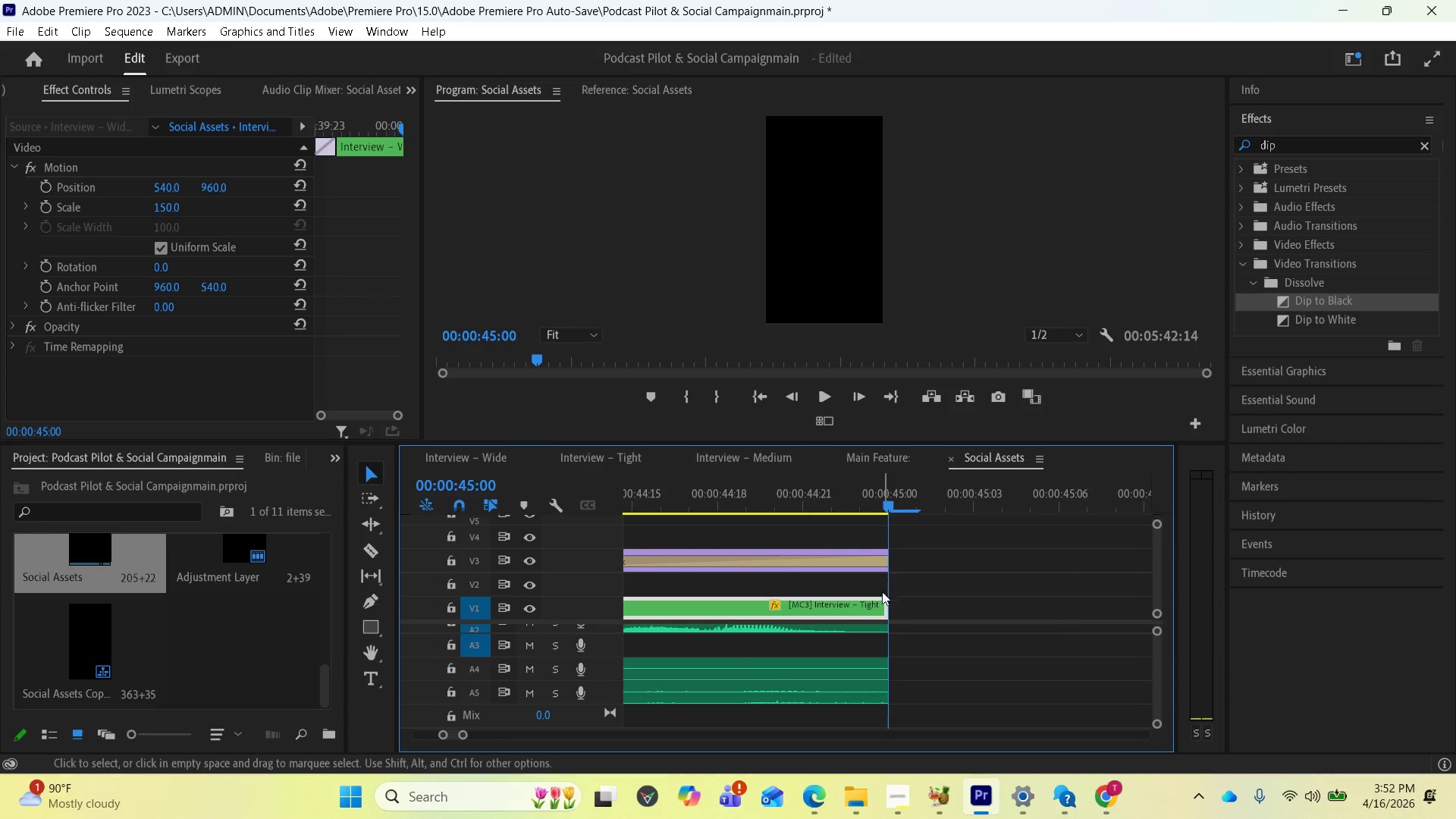 
left_click_drag(start_coordinate=[1287, 297], to_coordinate=[880, 608])
 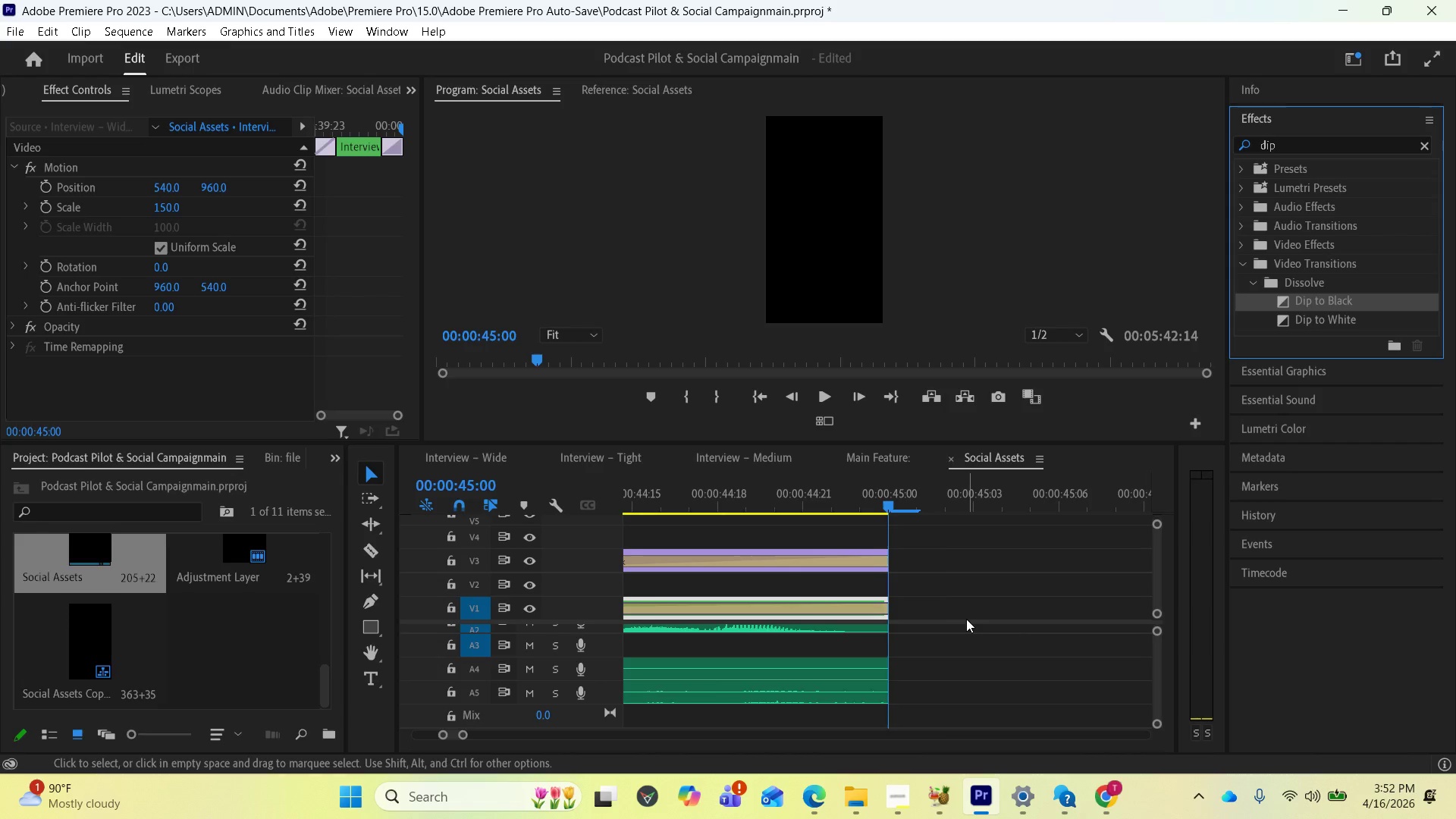 
scroll: coordinate [877, 603], scroll_direction: up, amount: 15.0
 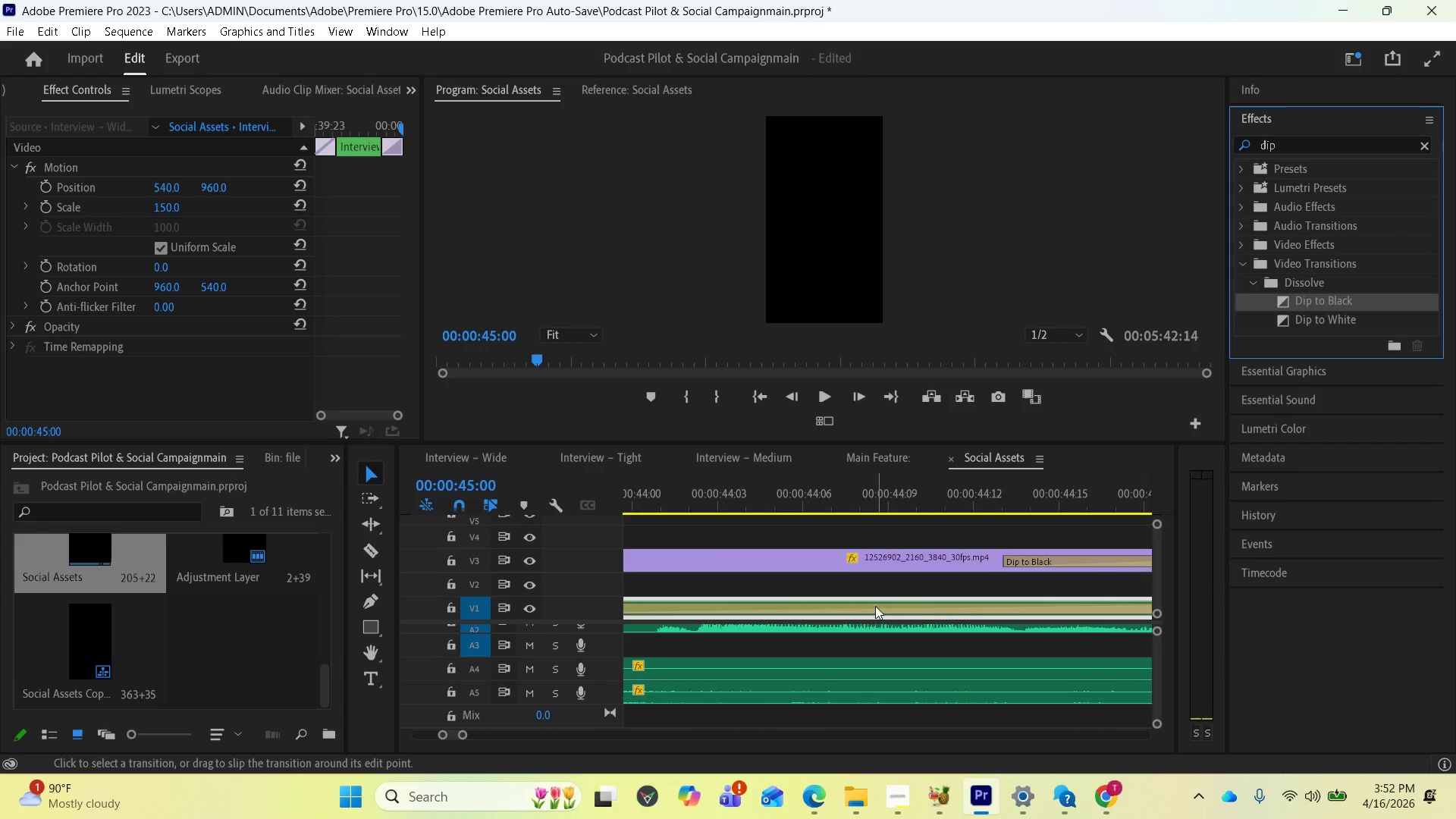 
key(Minus)
 